 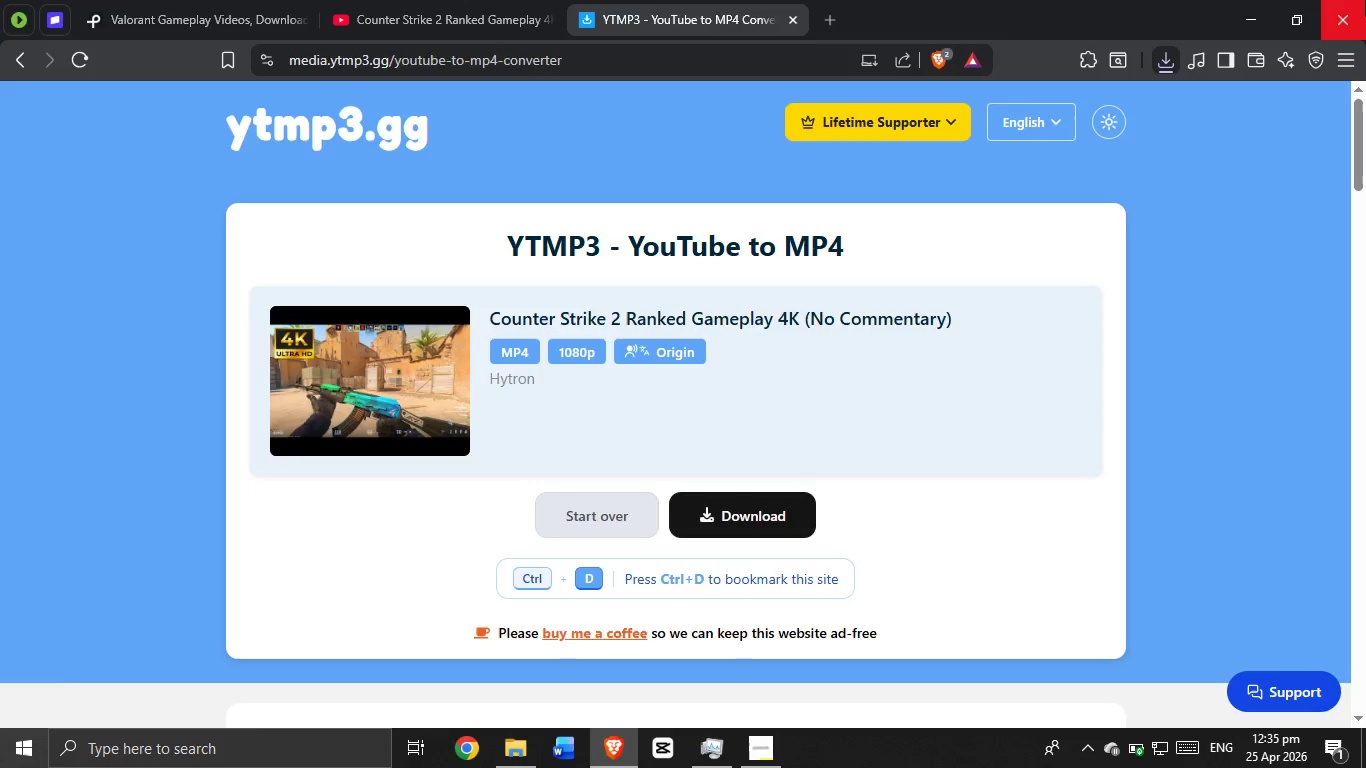 
left_click([1249, 7])
 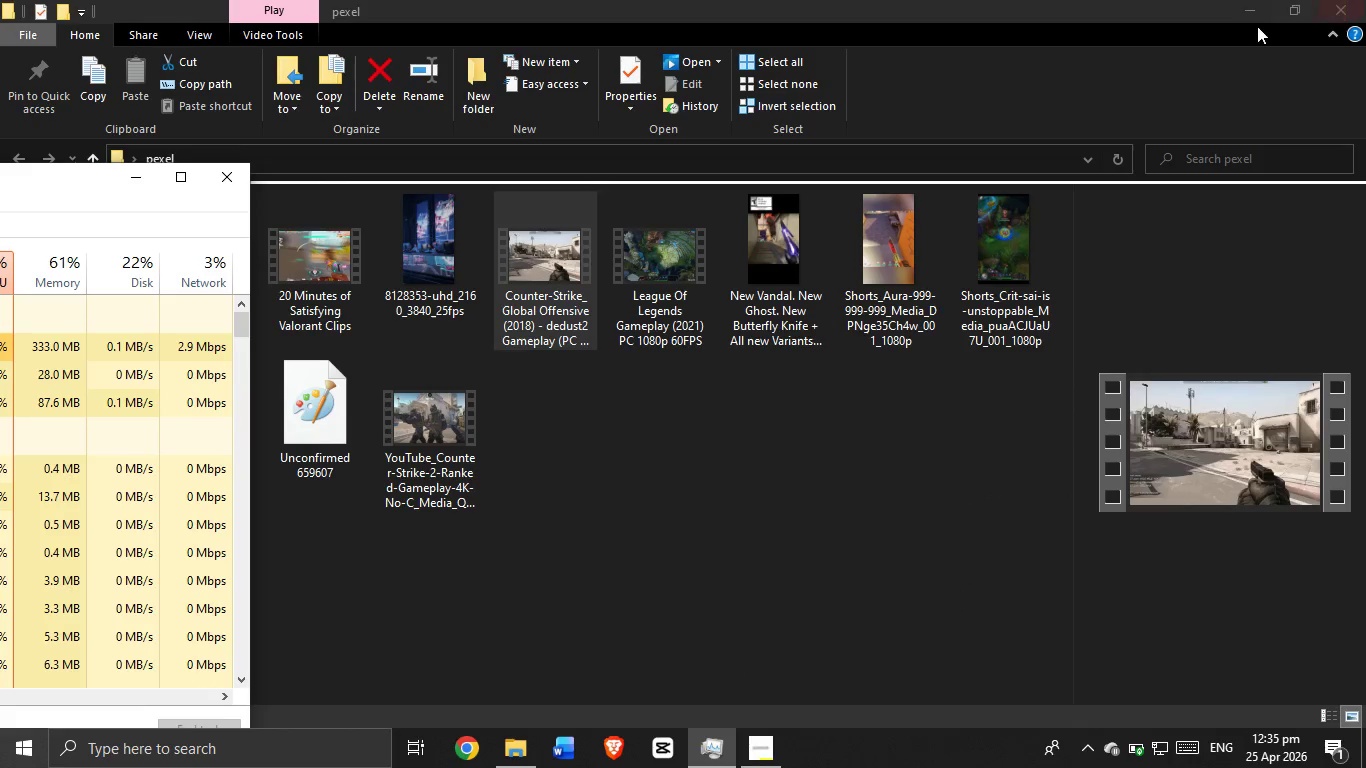 
left_click_drag(start_coordinate=[1237, 2], to_coordinate=[1233, 7])
 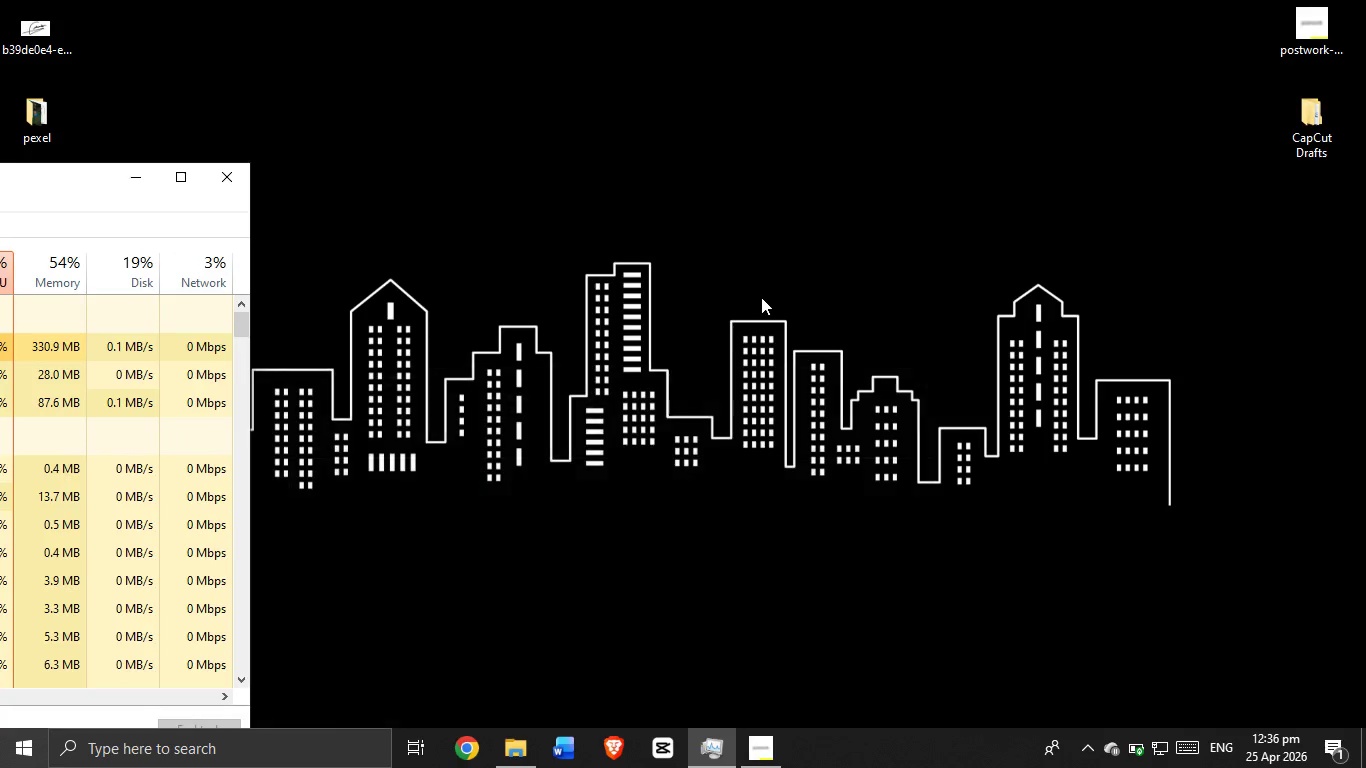 
right_click([761, 297])
 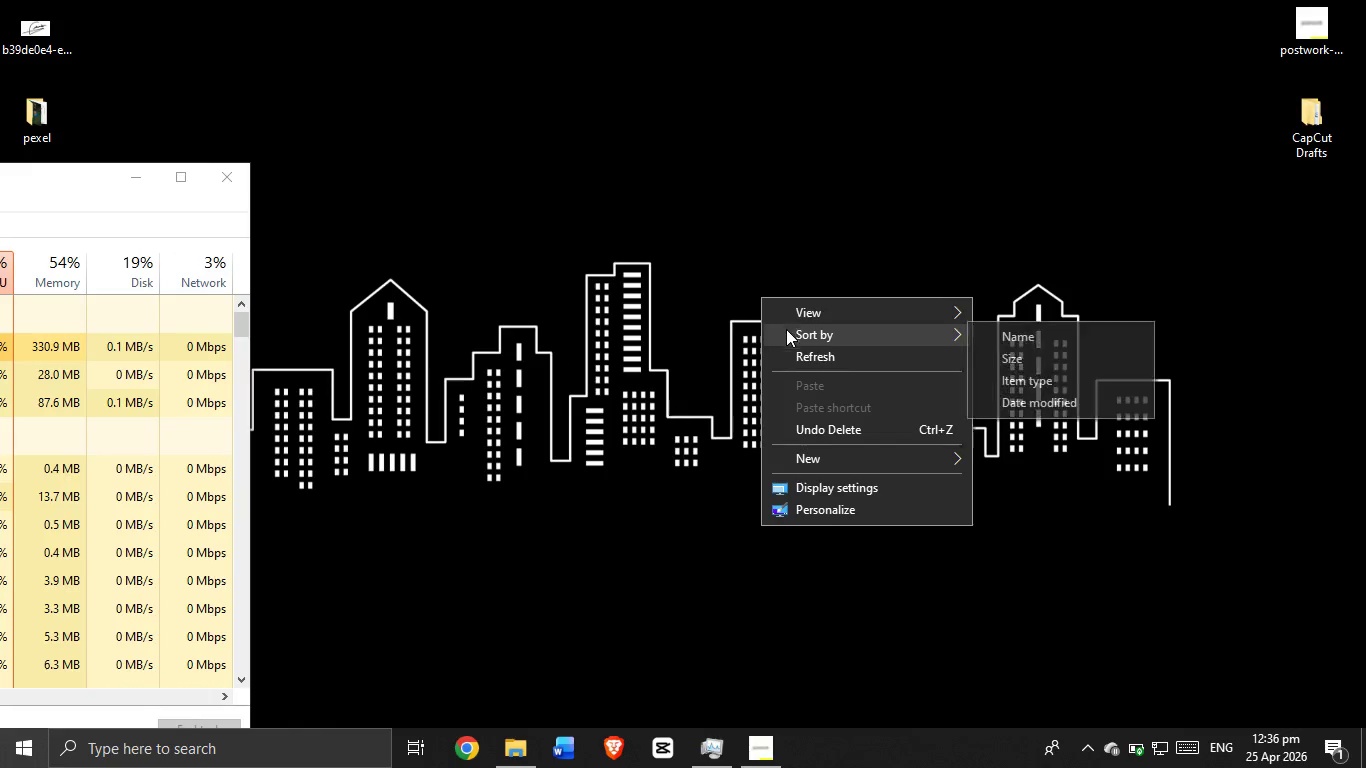 
left_click([791, 348])
 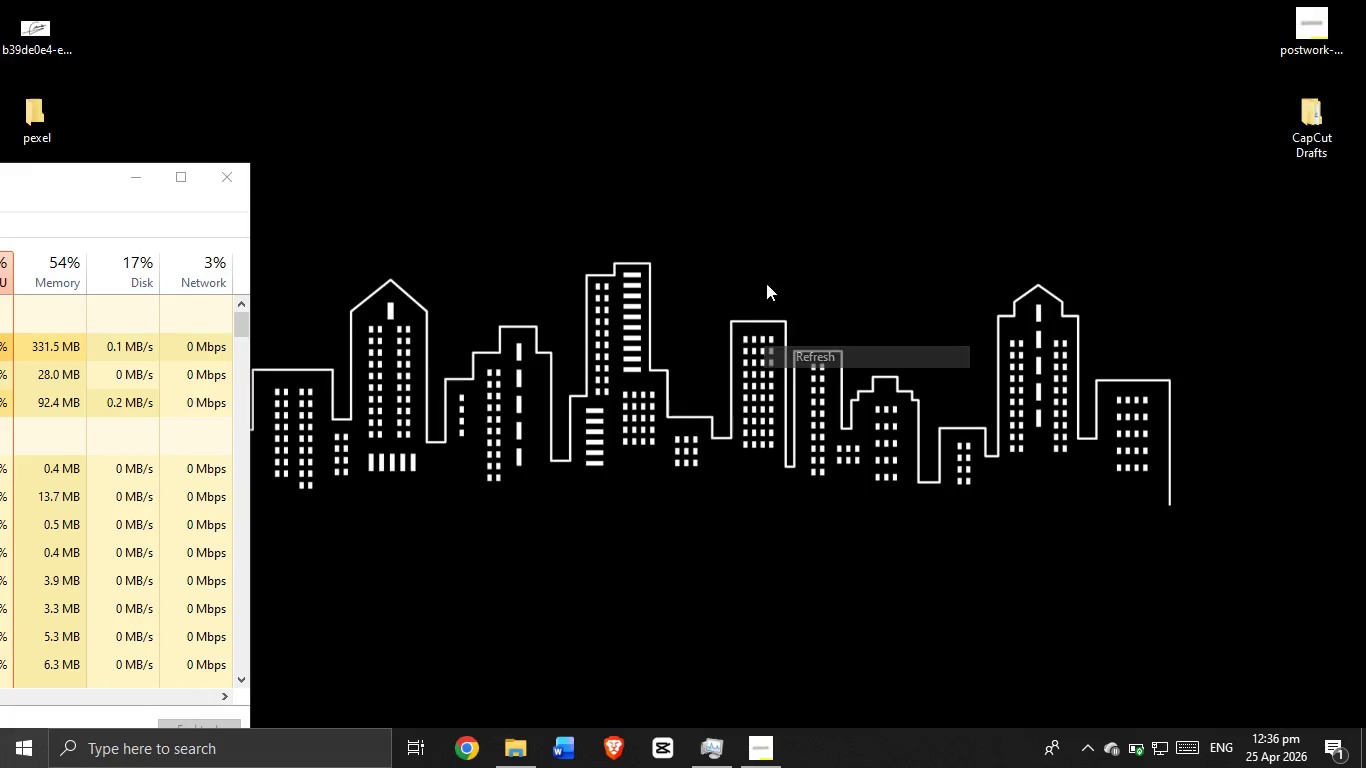 
right_click([766, 281])
 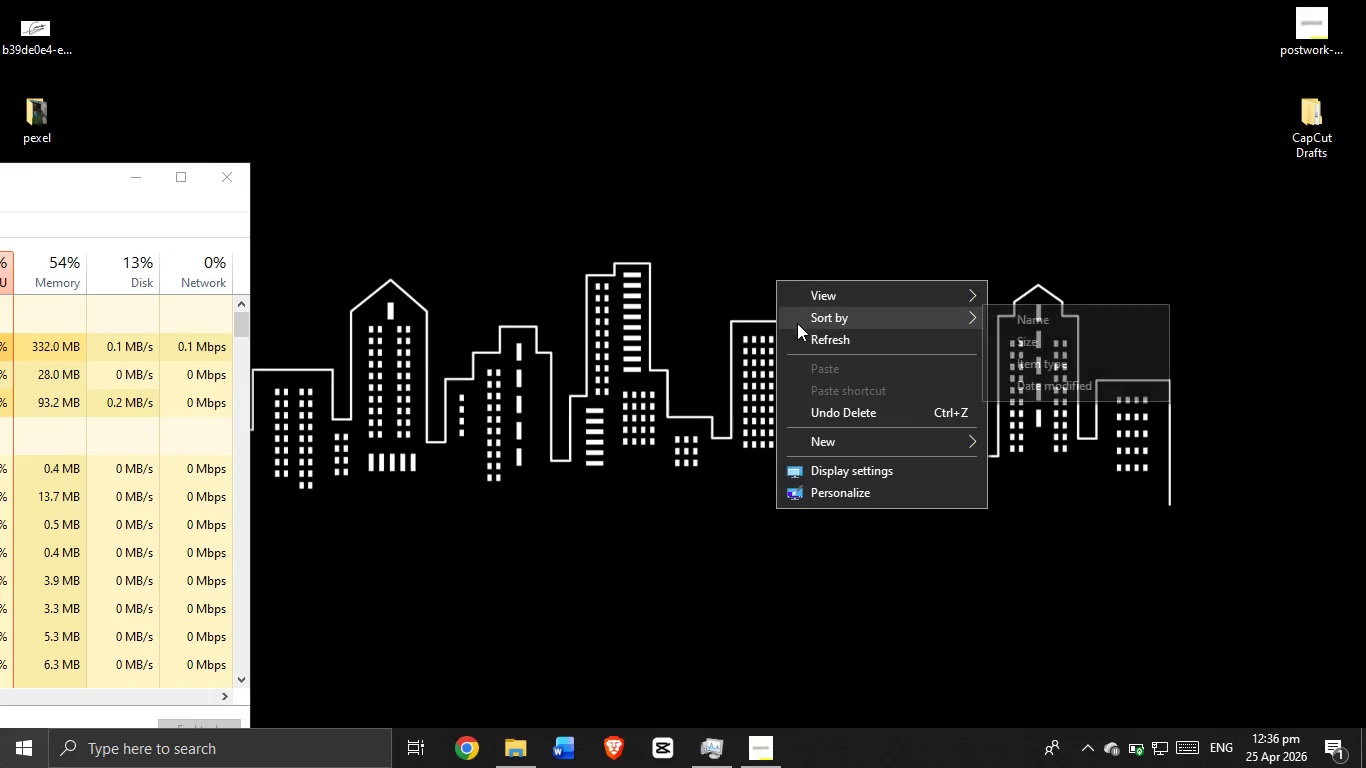 
left_click([803, 334])
 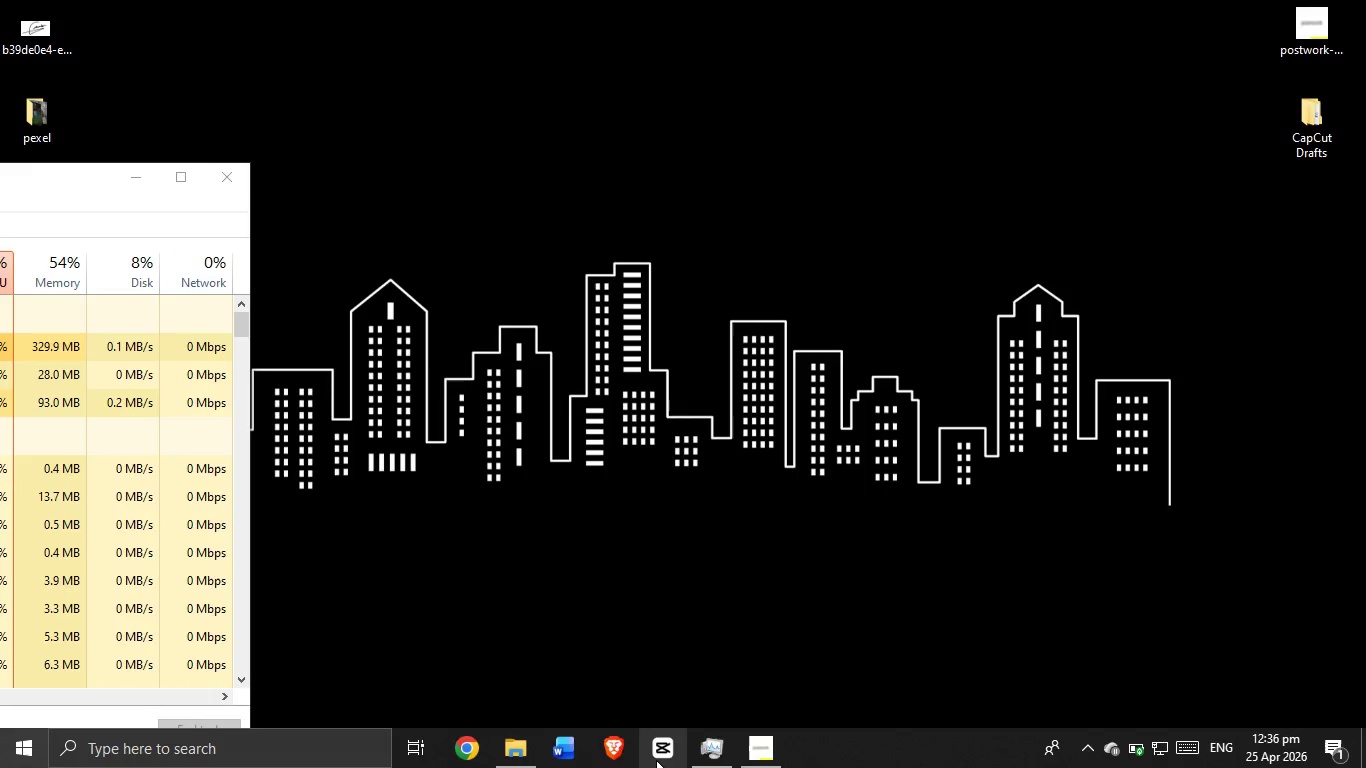 
double_click([656, 760])
 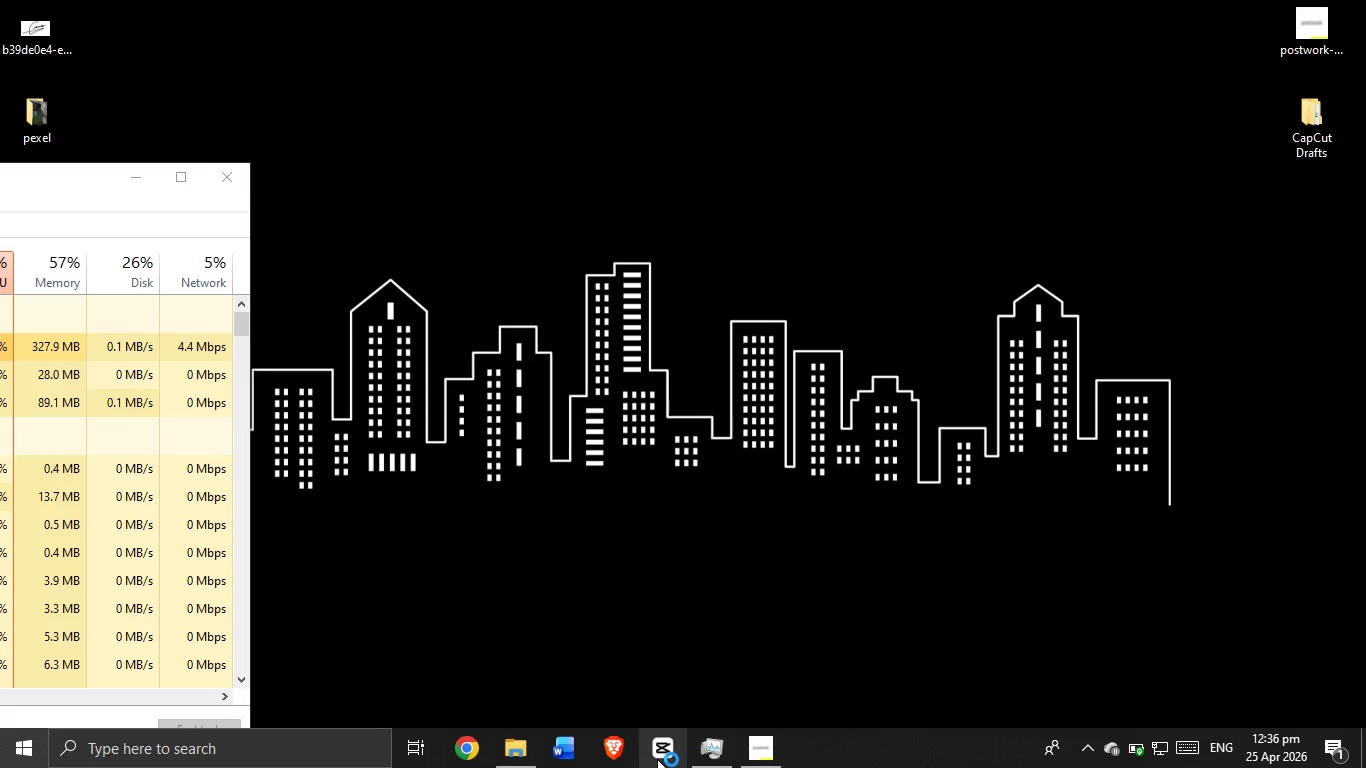 
wait(7.52)
 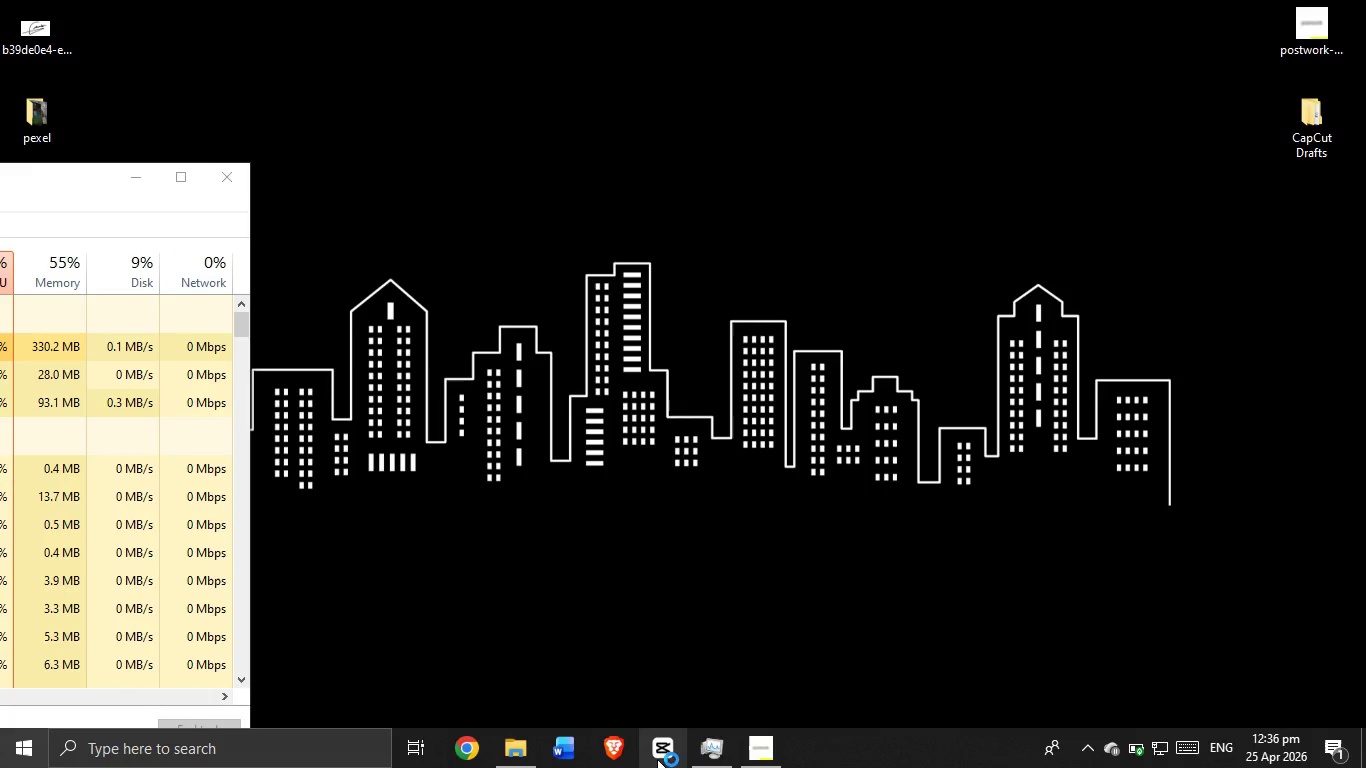 
mouse_move([711, 754])
 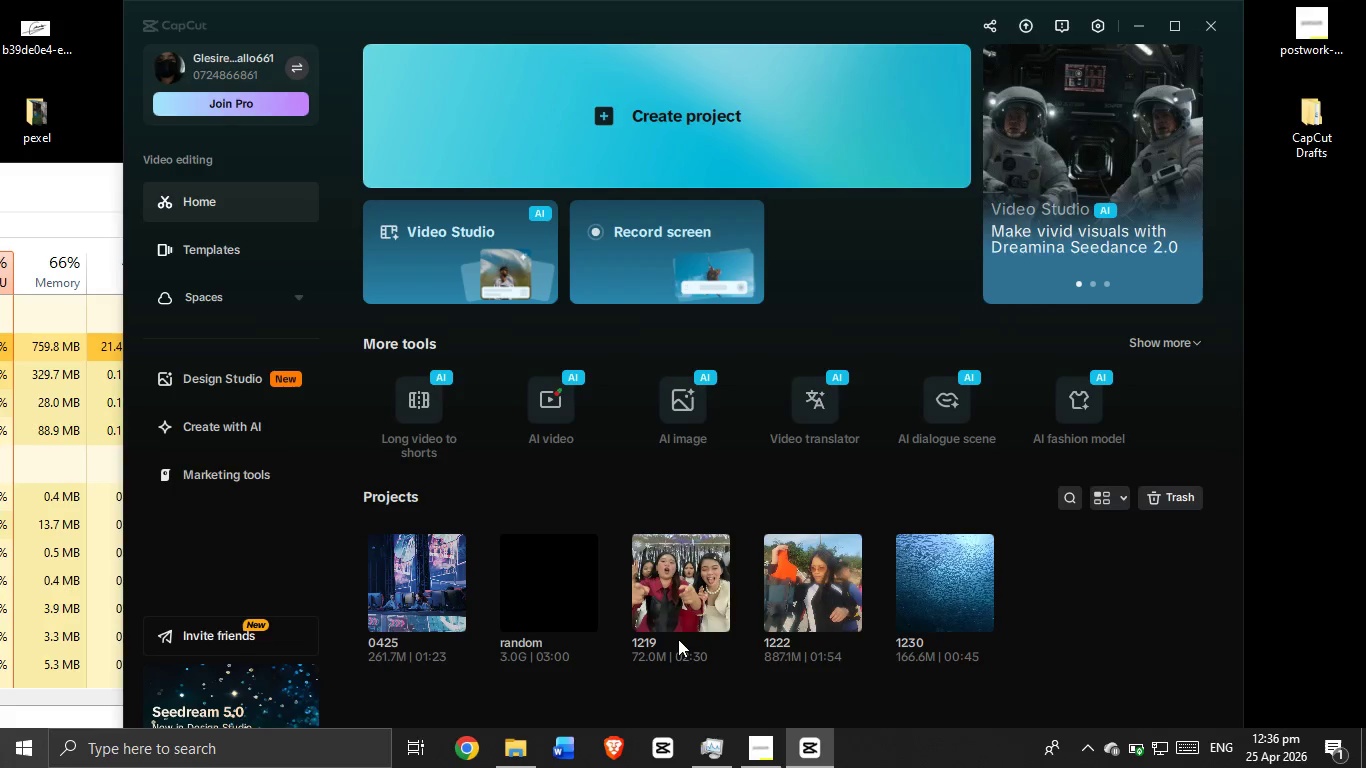 
wait(5.28)
 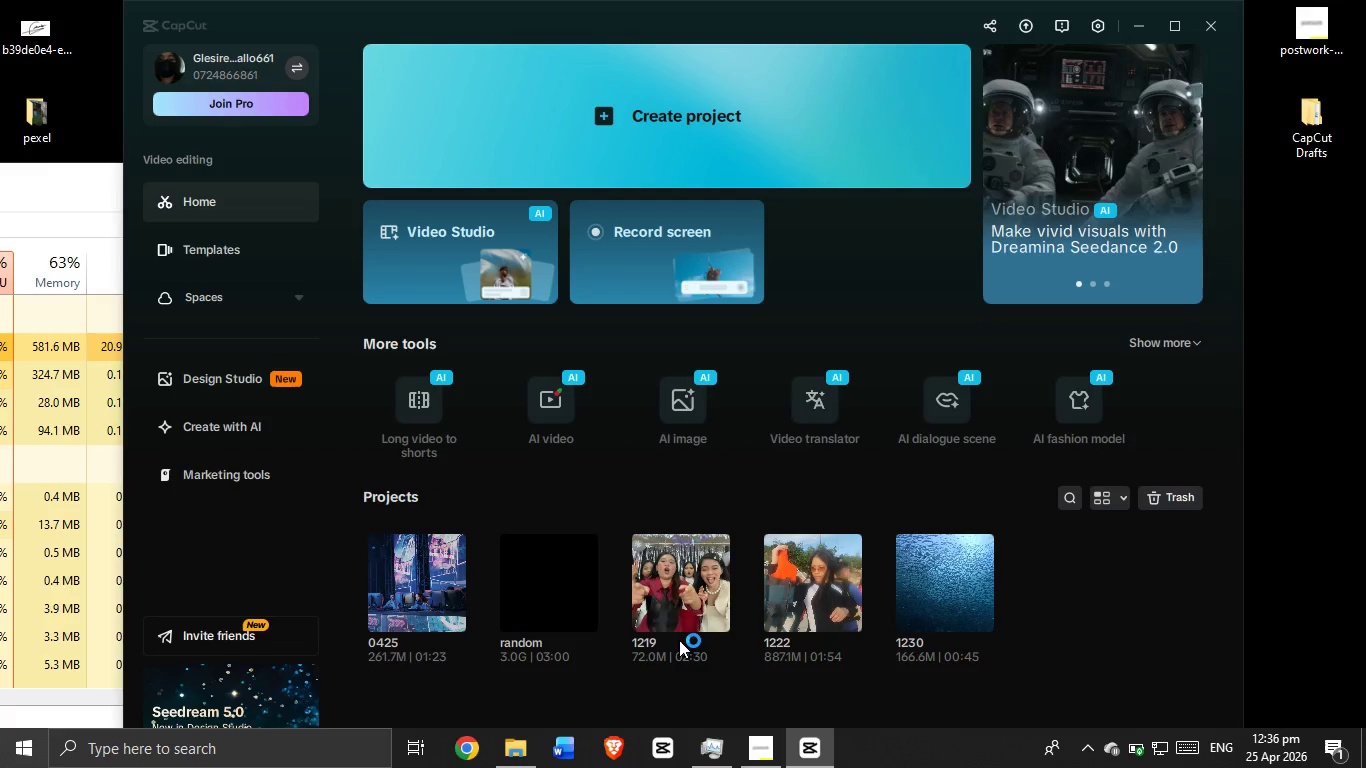 
left_click([423, 586])
 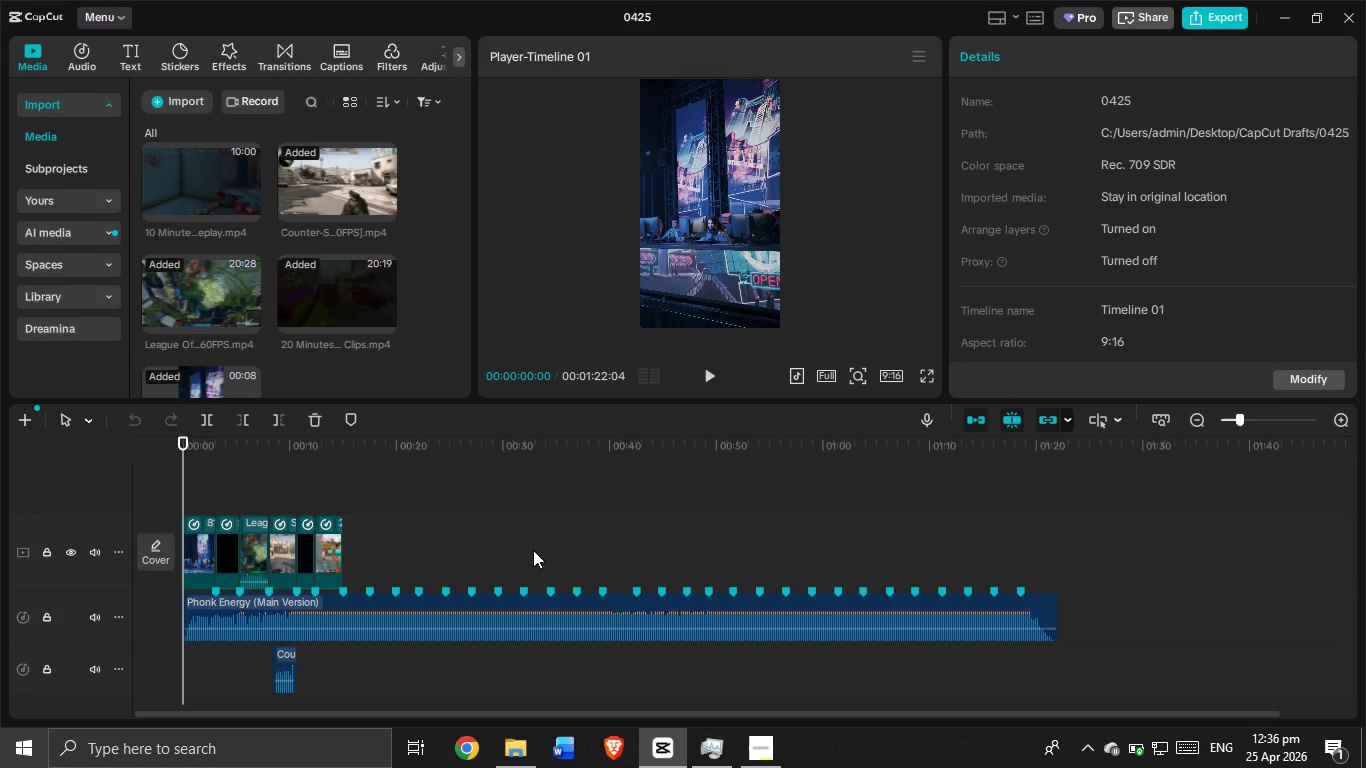 
wait(30.06)
 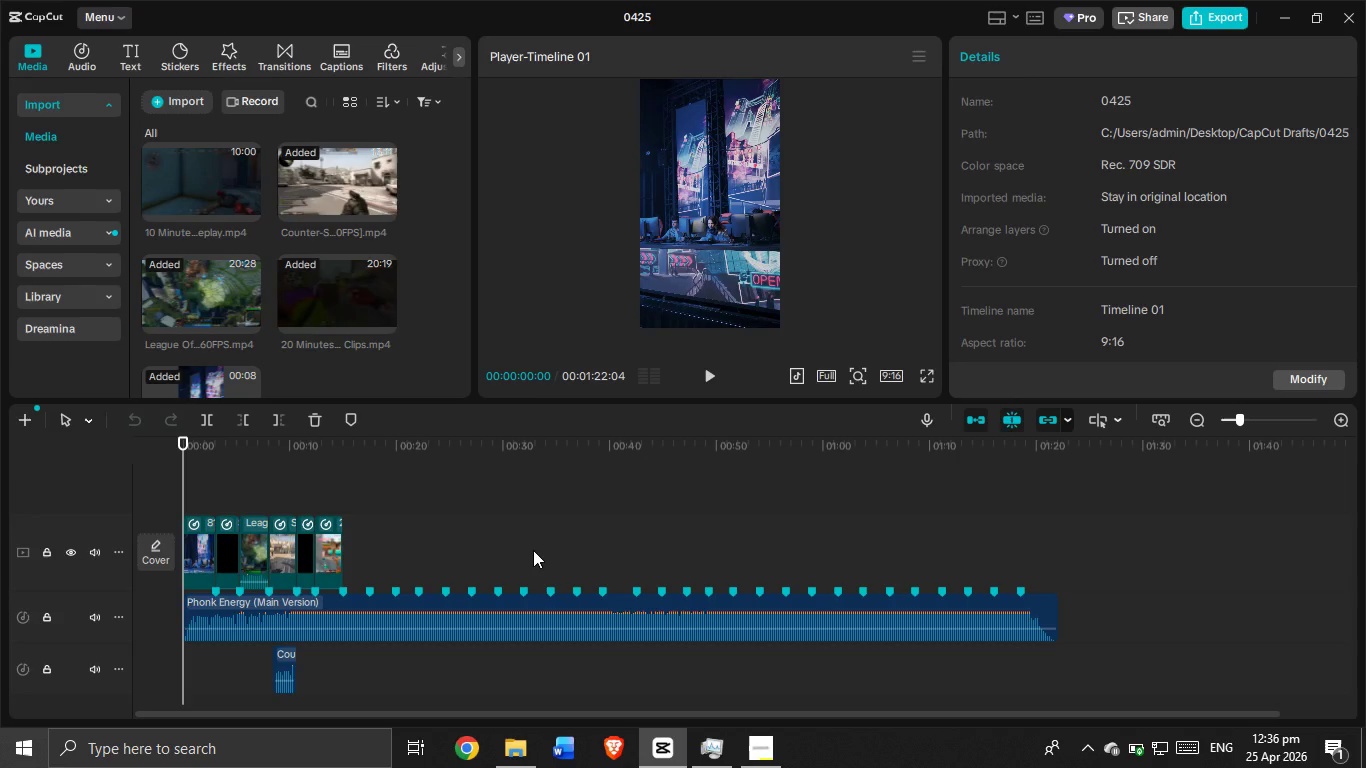 
key(Control+ControlLeft)
 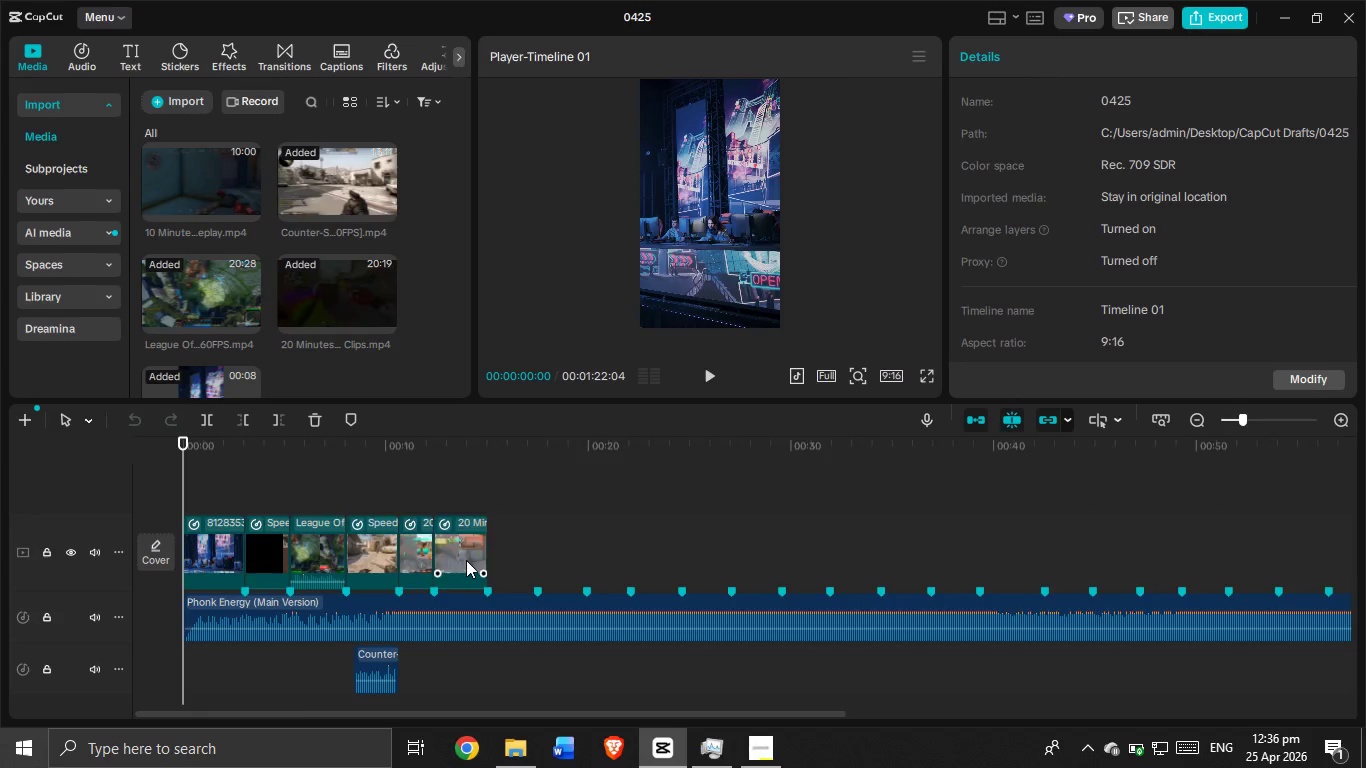 
key(Control+ControlLeft)
 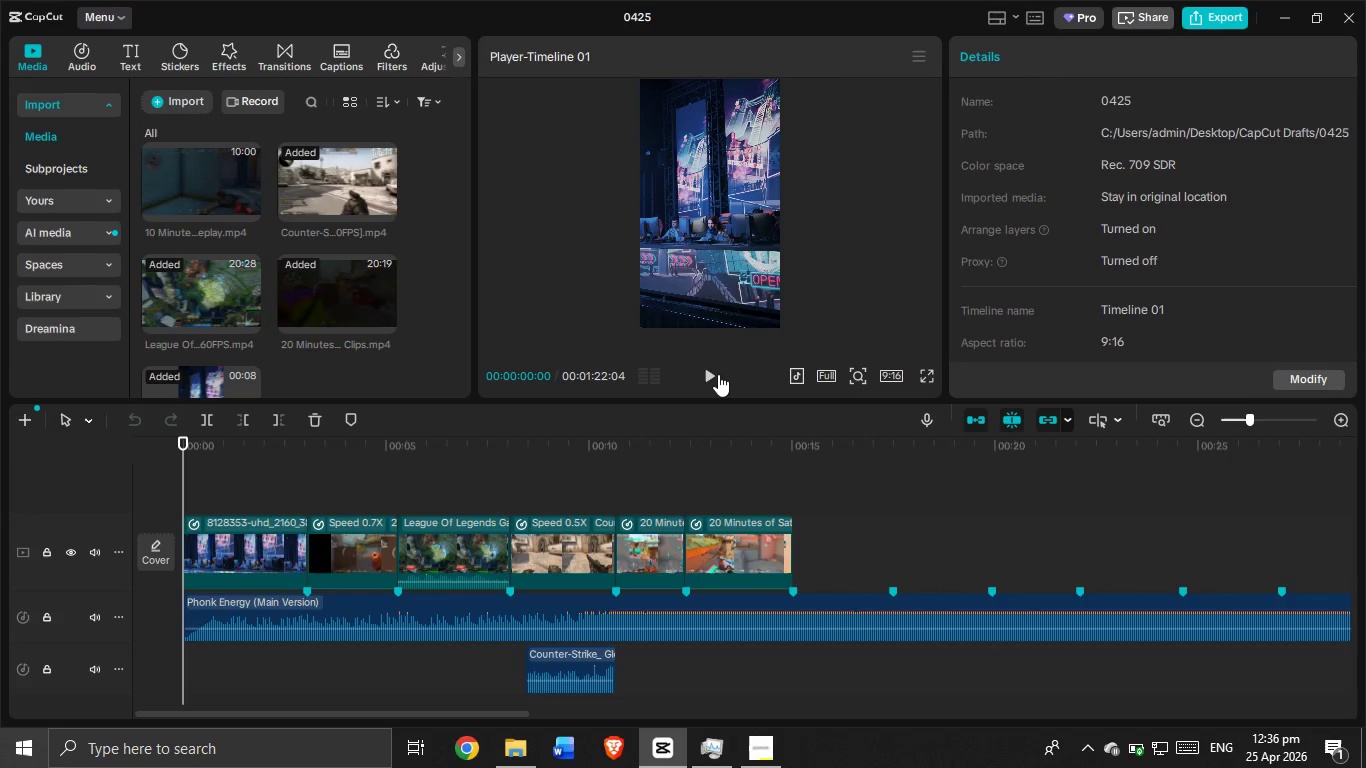 
scroll: coordinate [627, 461], scroll_direction: up, amount: 12.0
 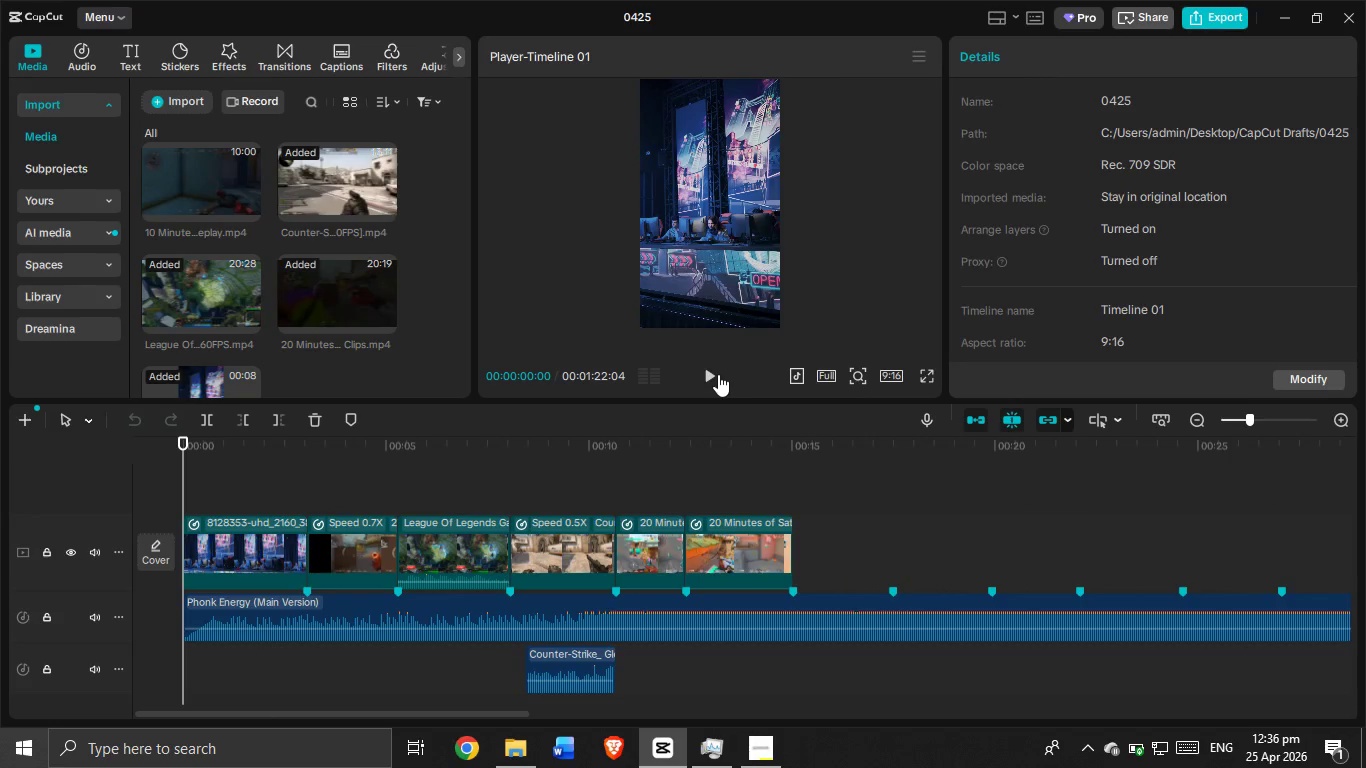 
left_click([718, 373])
 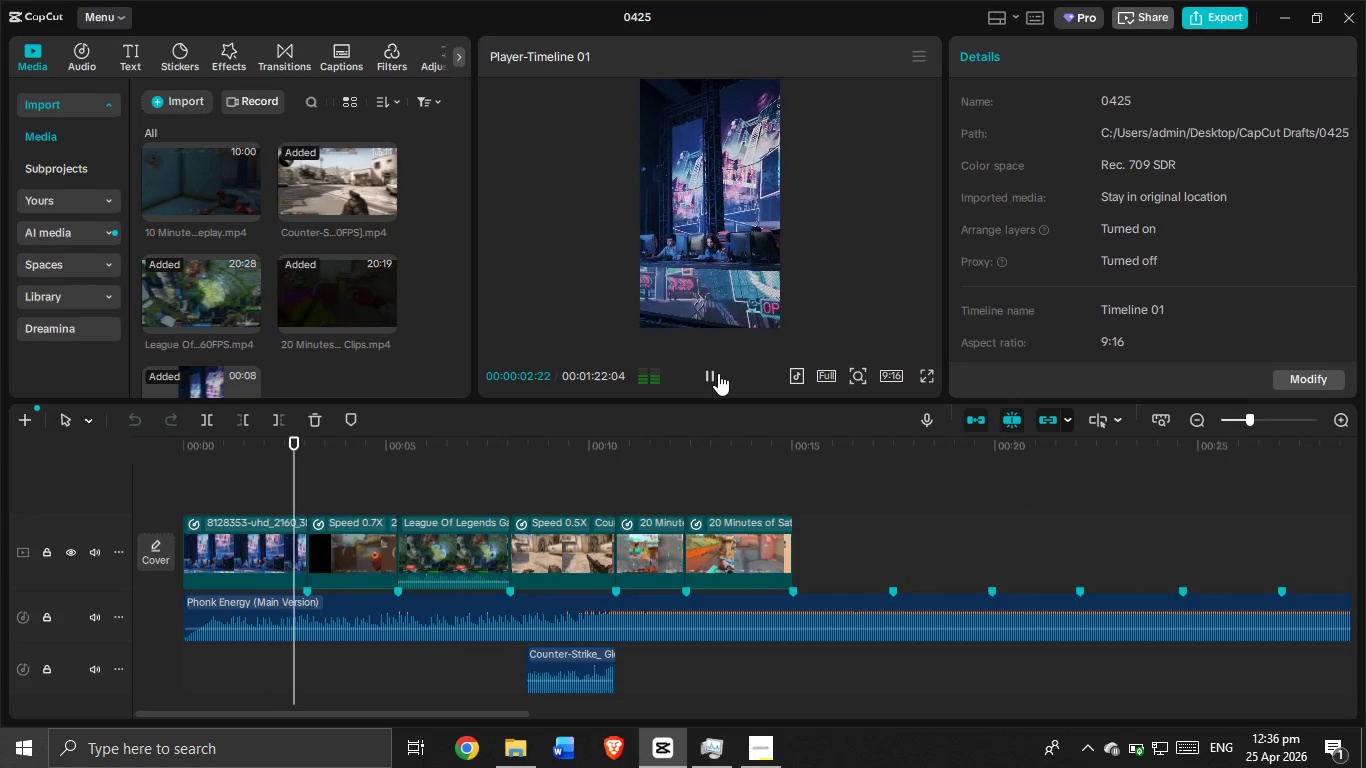 
left_click([718, 373])
 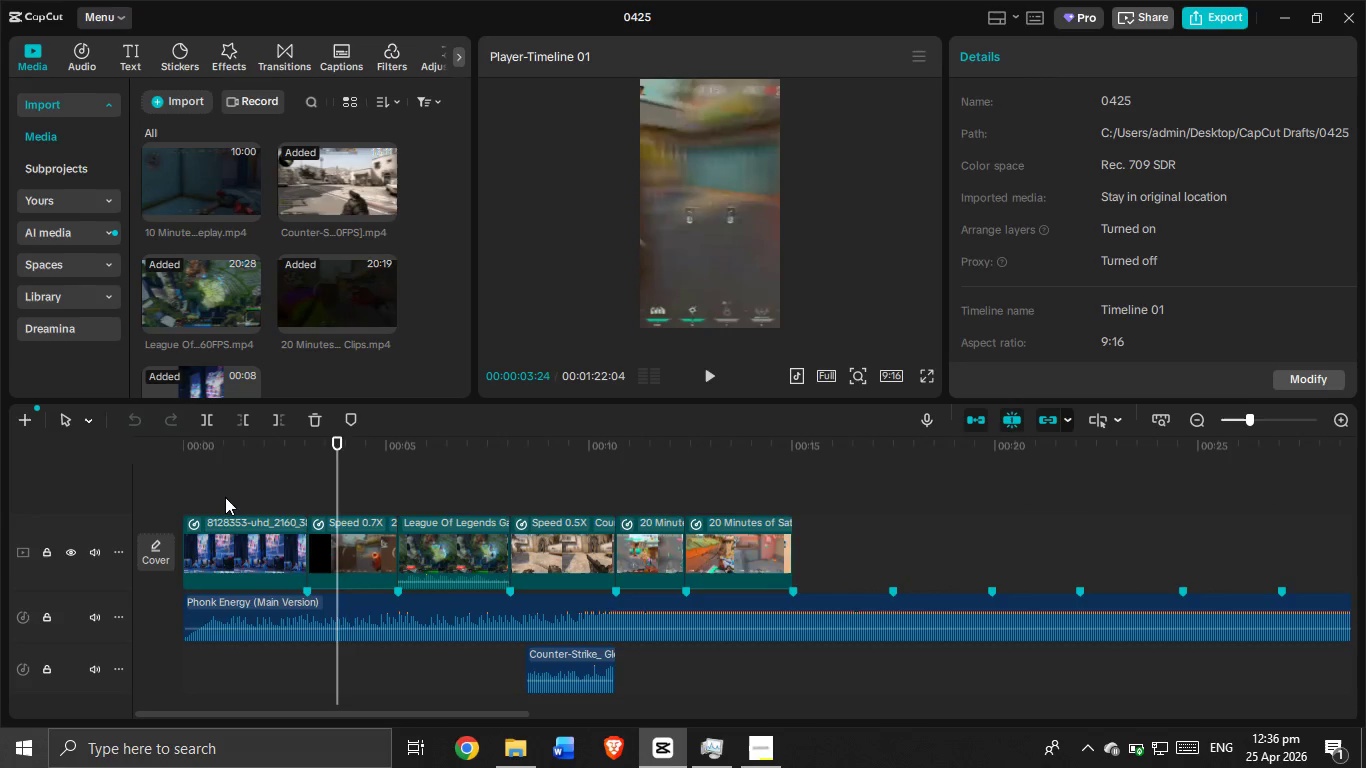 
double_click([233, 533])
 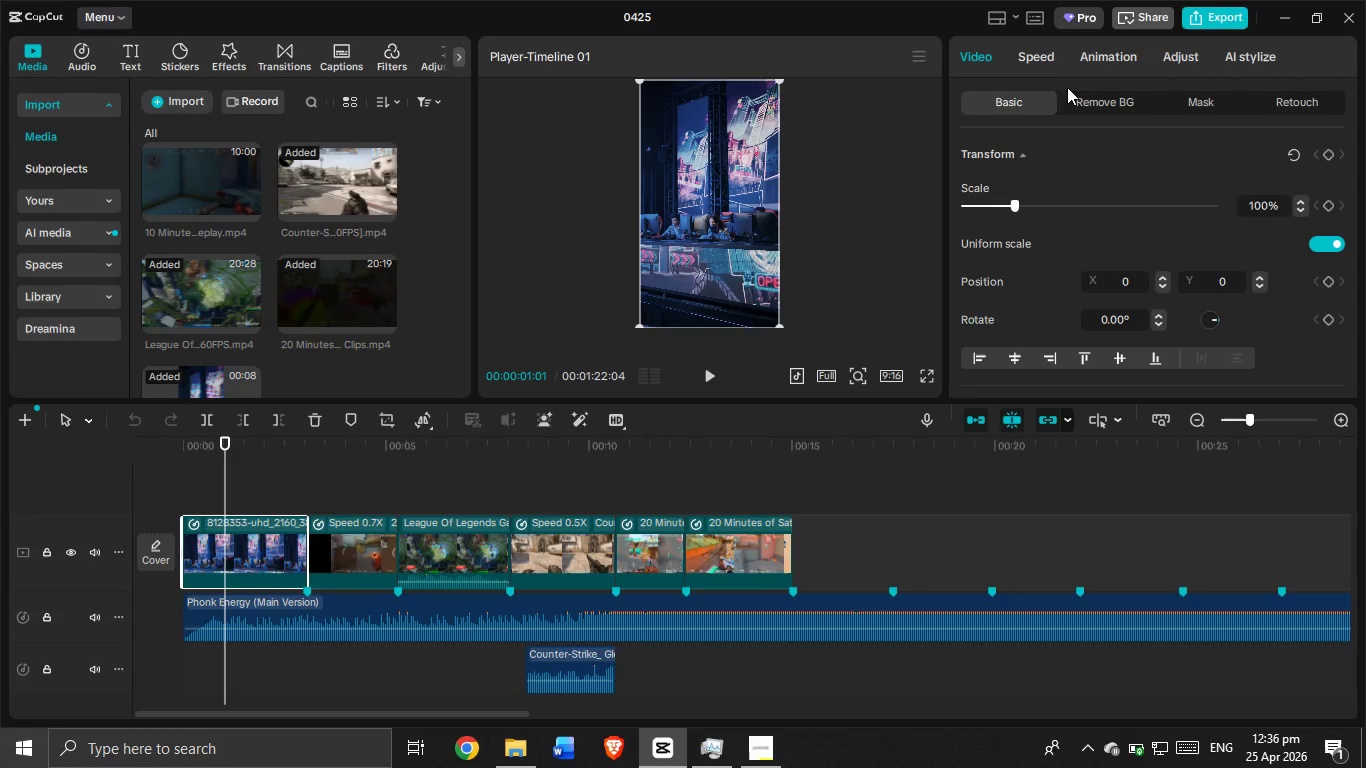 
left_click([1045, 56])
 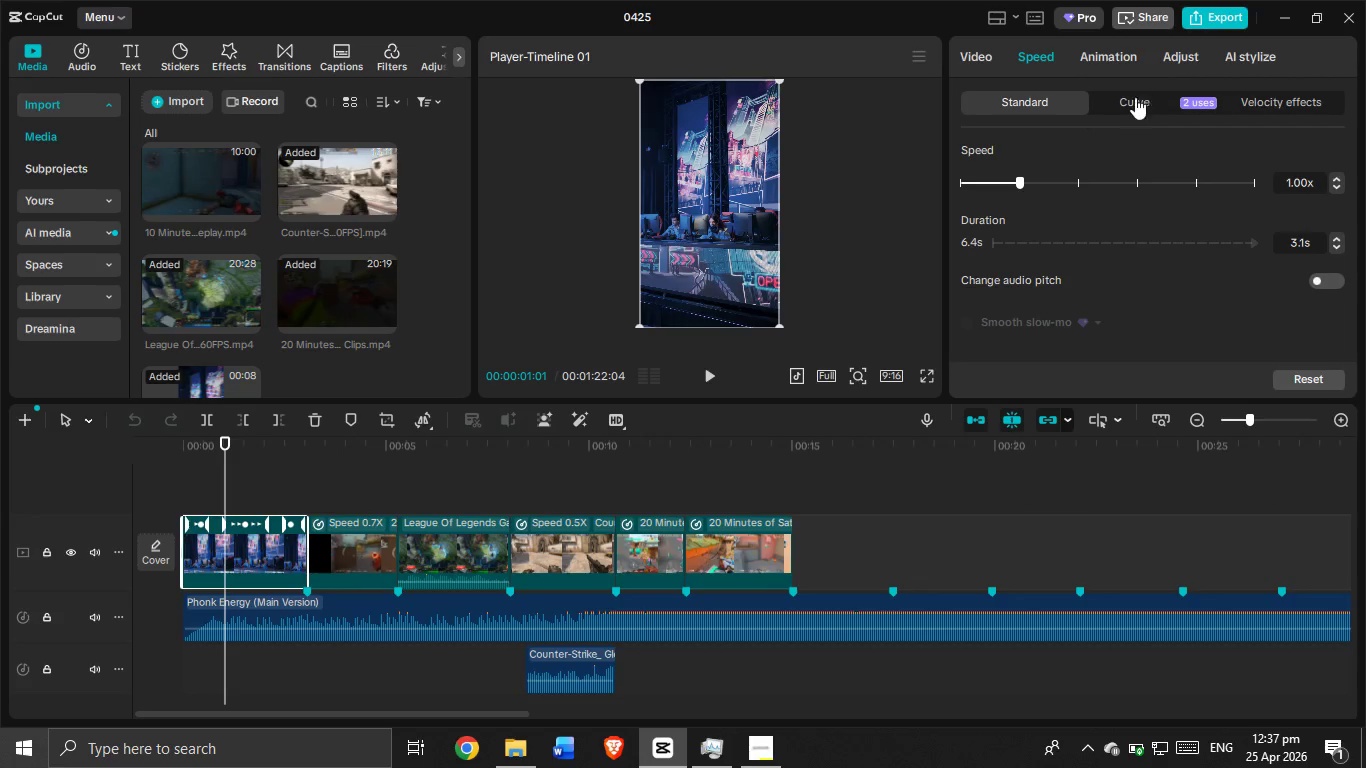 
left_click([1129, 99])
 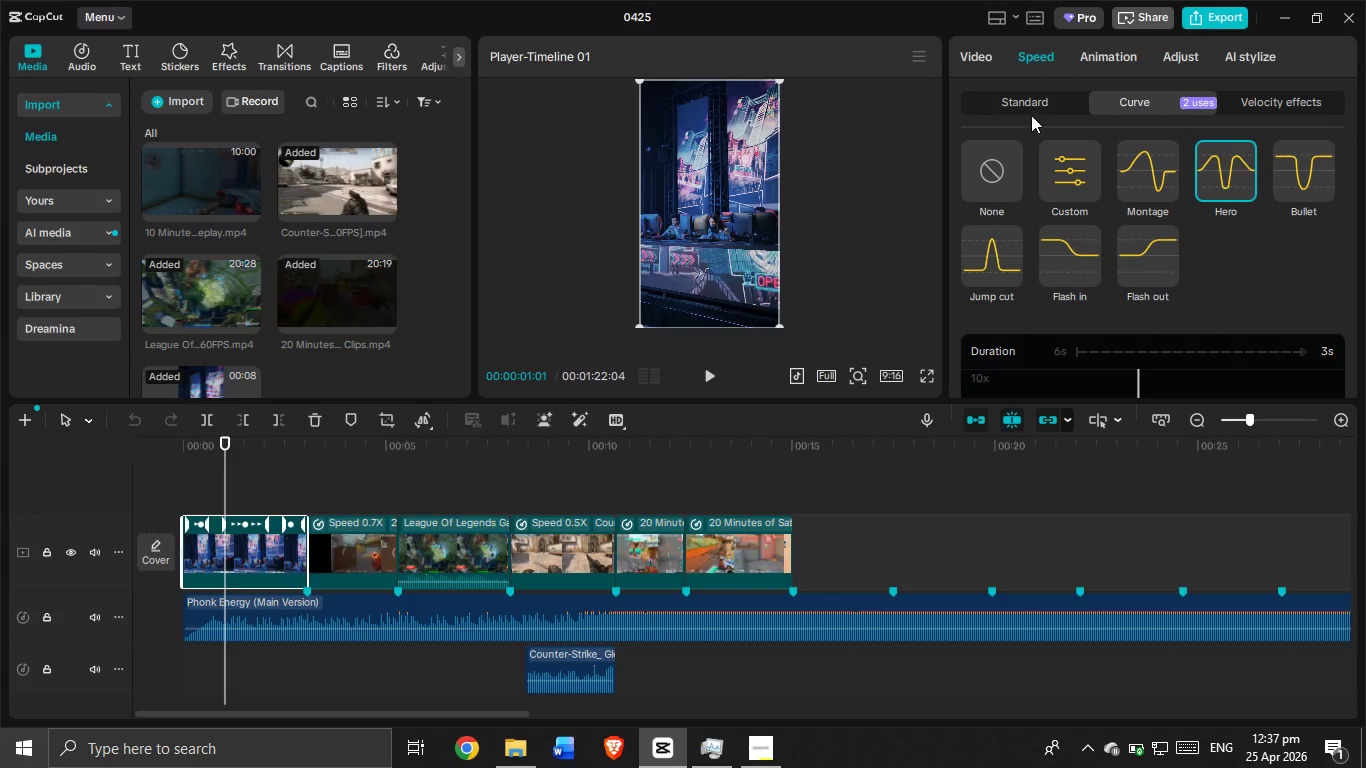 
double_click([1038, 104])
 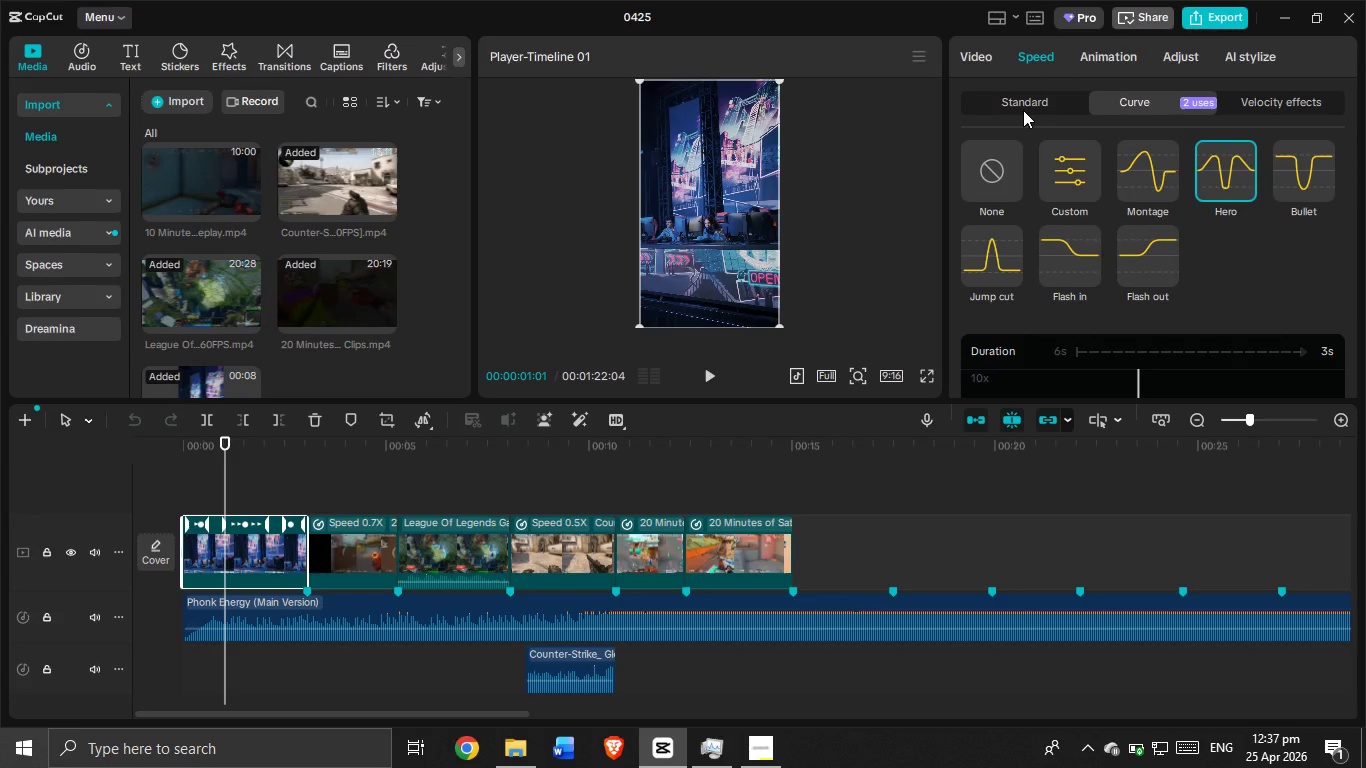 
left_click([1027, 101])
 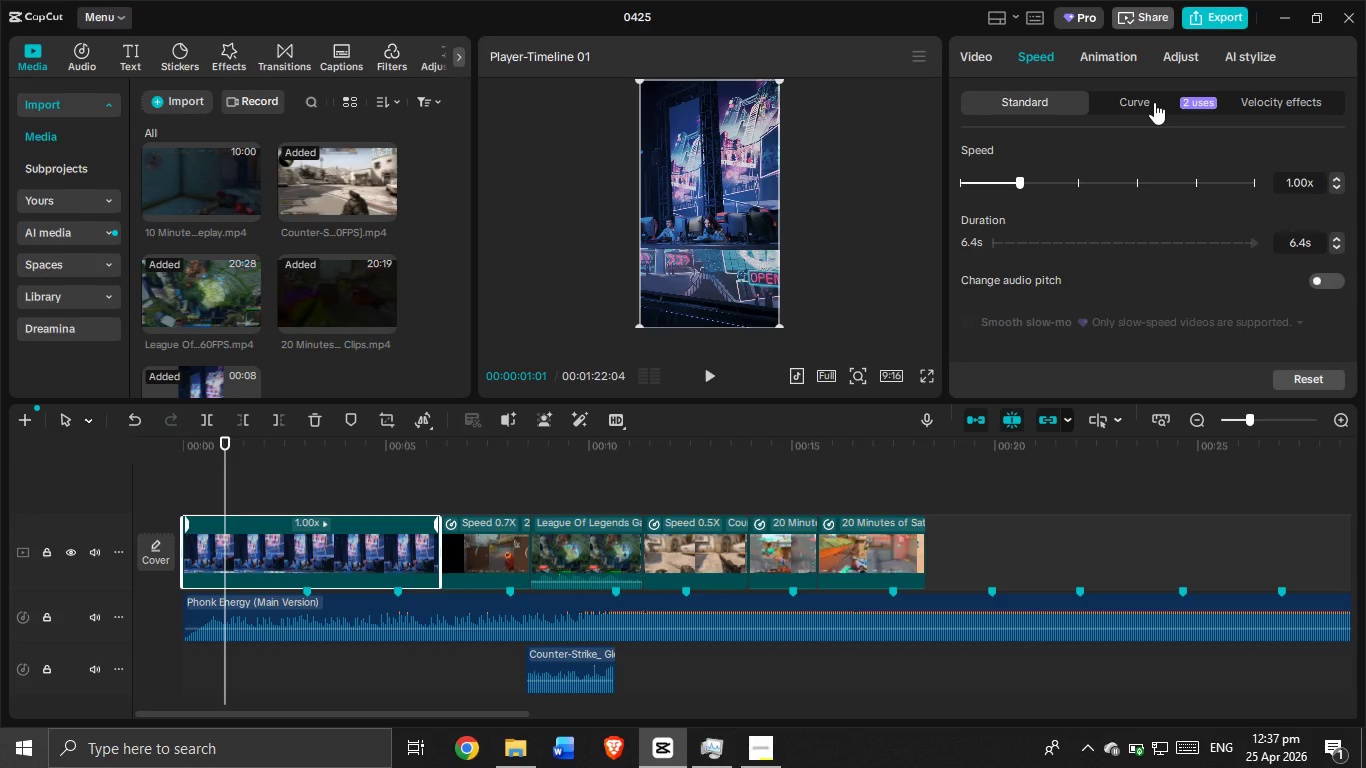 
left_click_drag(start_coordinate=[1026, 178], to_coordinate=[1009, 185])
 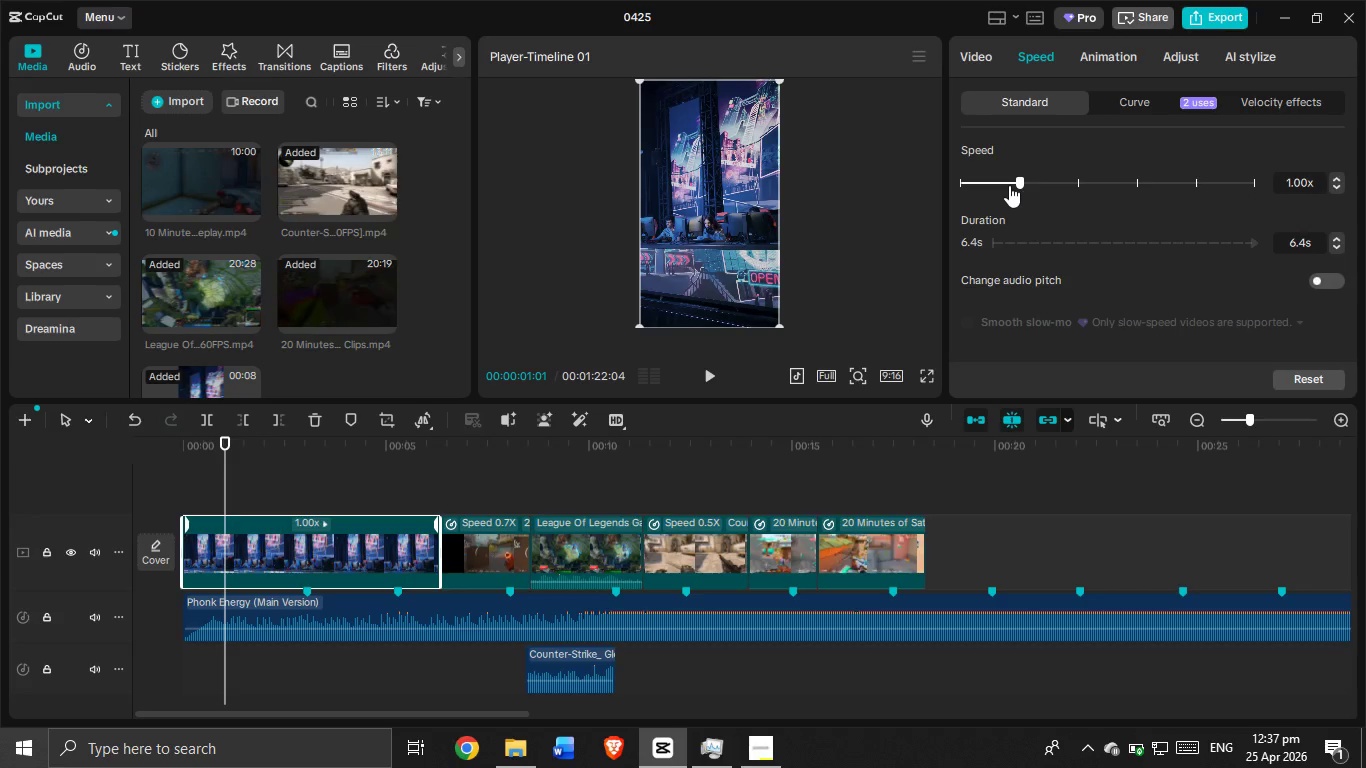 
left_click_drag(start_coordinate=[1006, 185], to_coordinate=[1001, 185])
 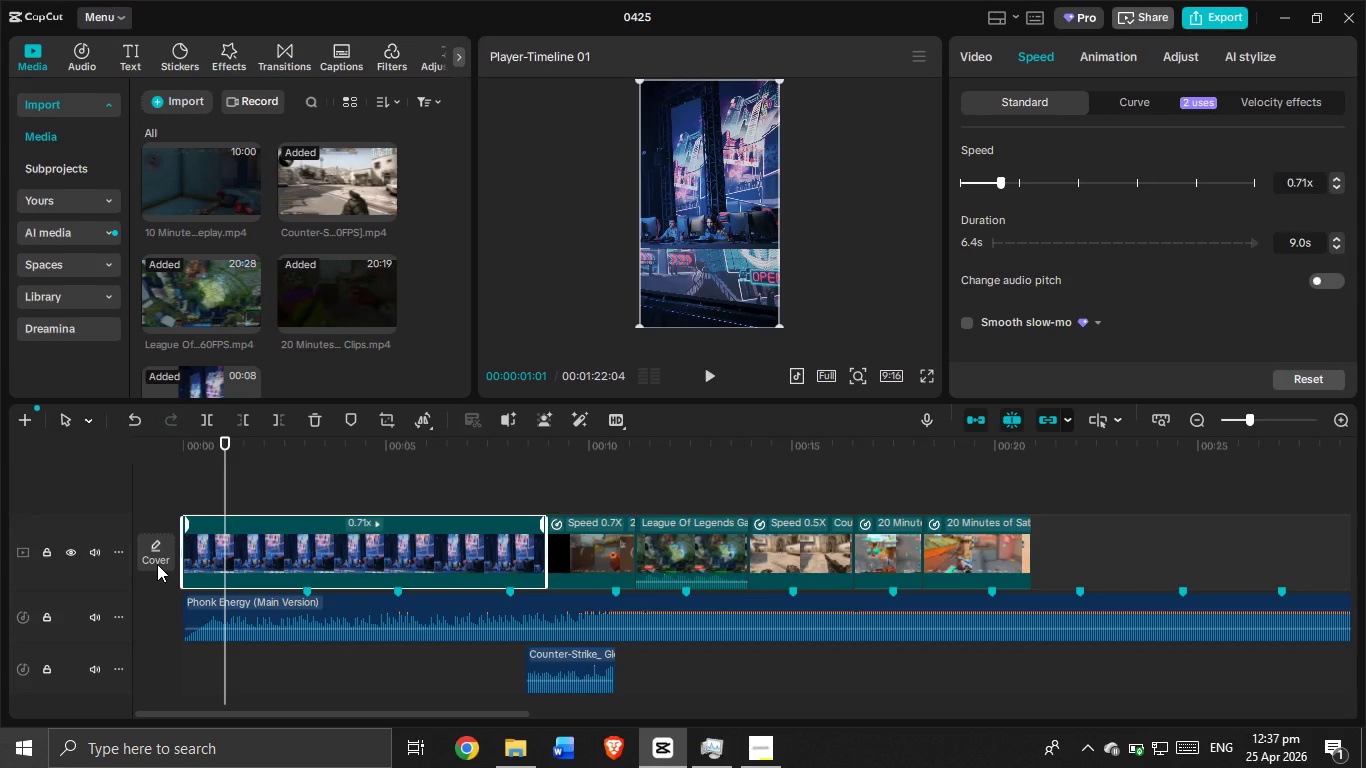 
left_click_drag(start_coordinate=[227, 485], to_coordinate=[161, 494])
 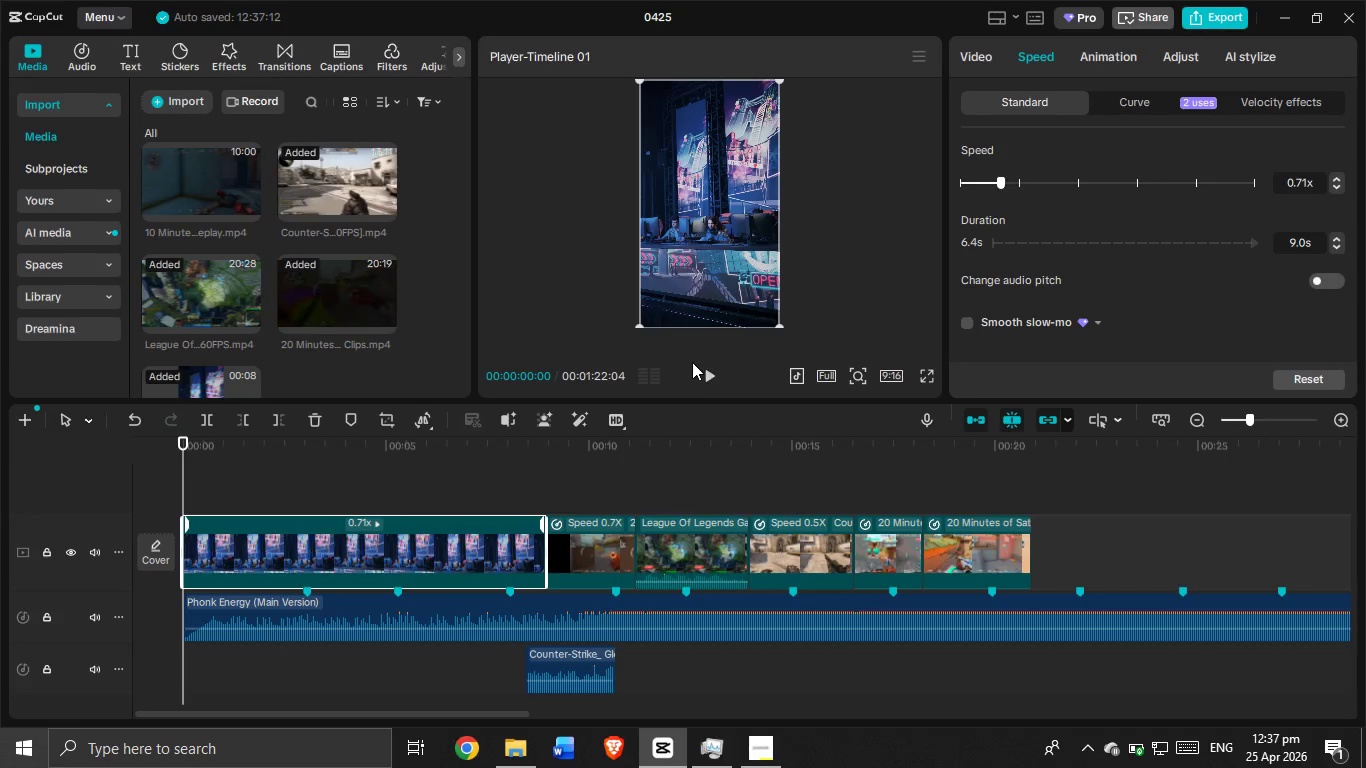 
left_click([704, 367])
 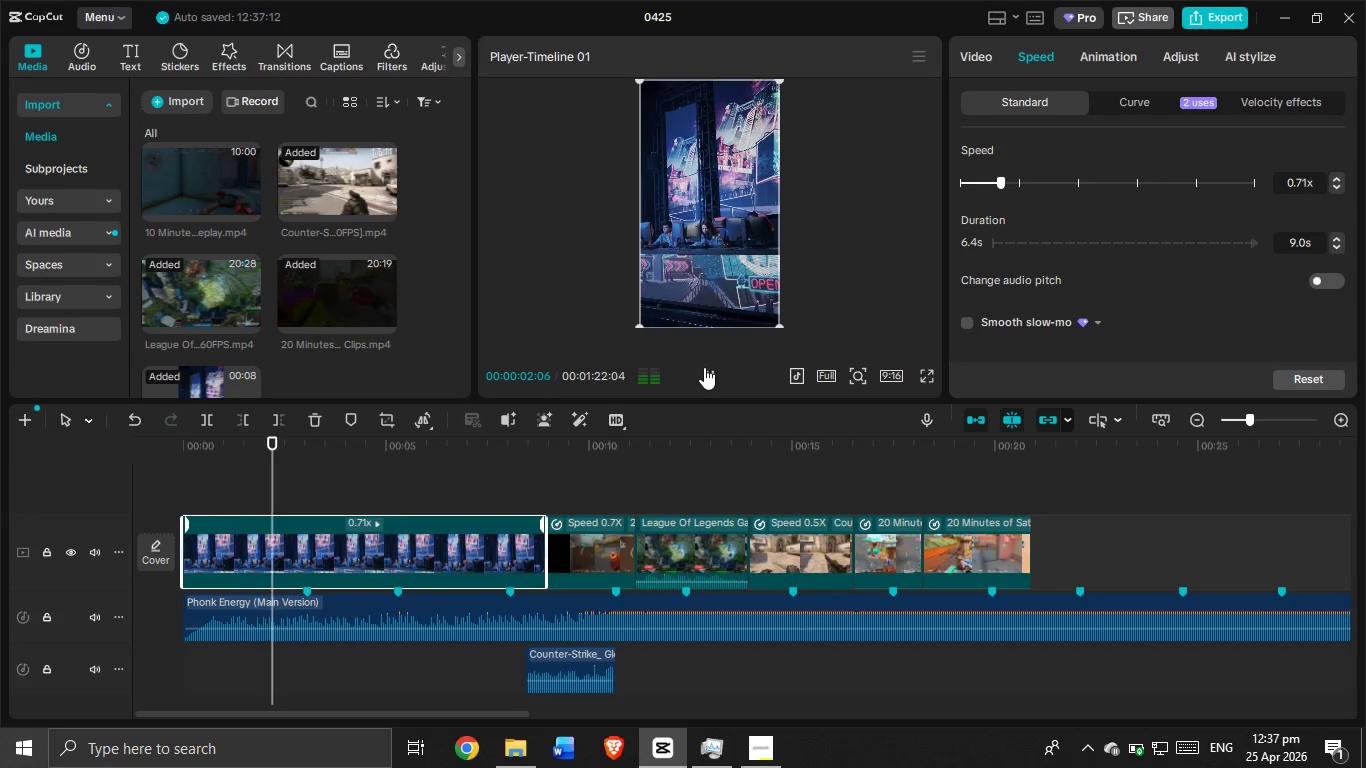 
left_click([704, 367])
 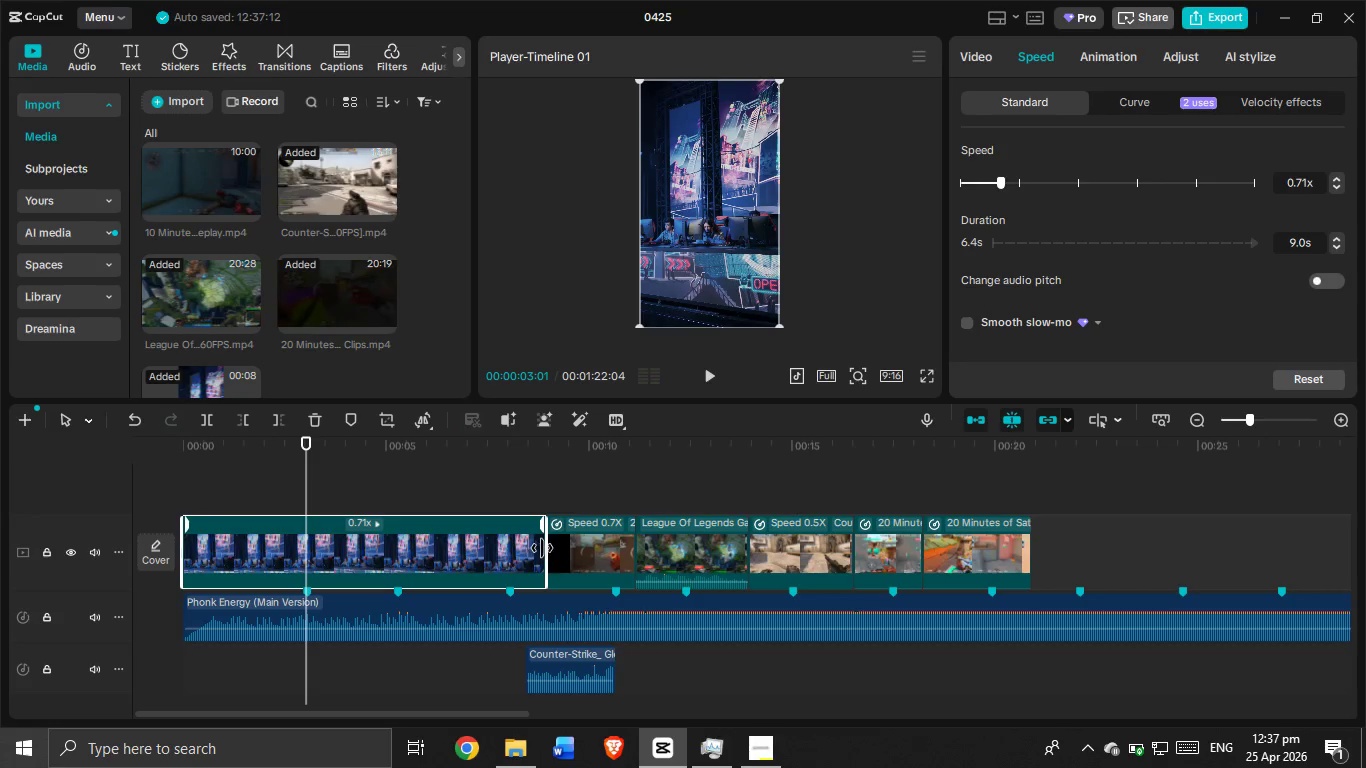 
left_click_drag(start_coordinate=[542, 548], to_coordinate=[304, 577])
 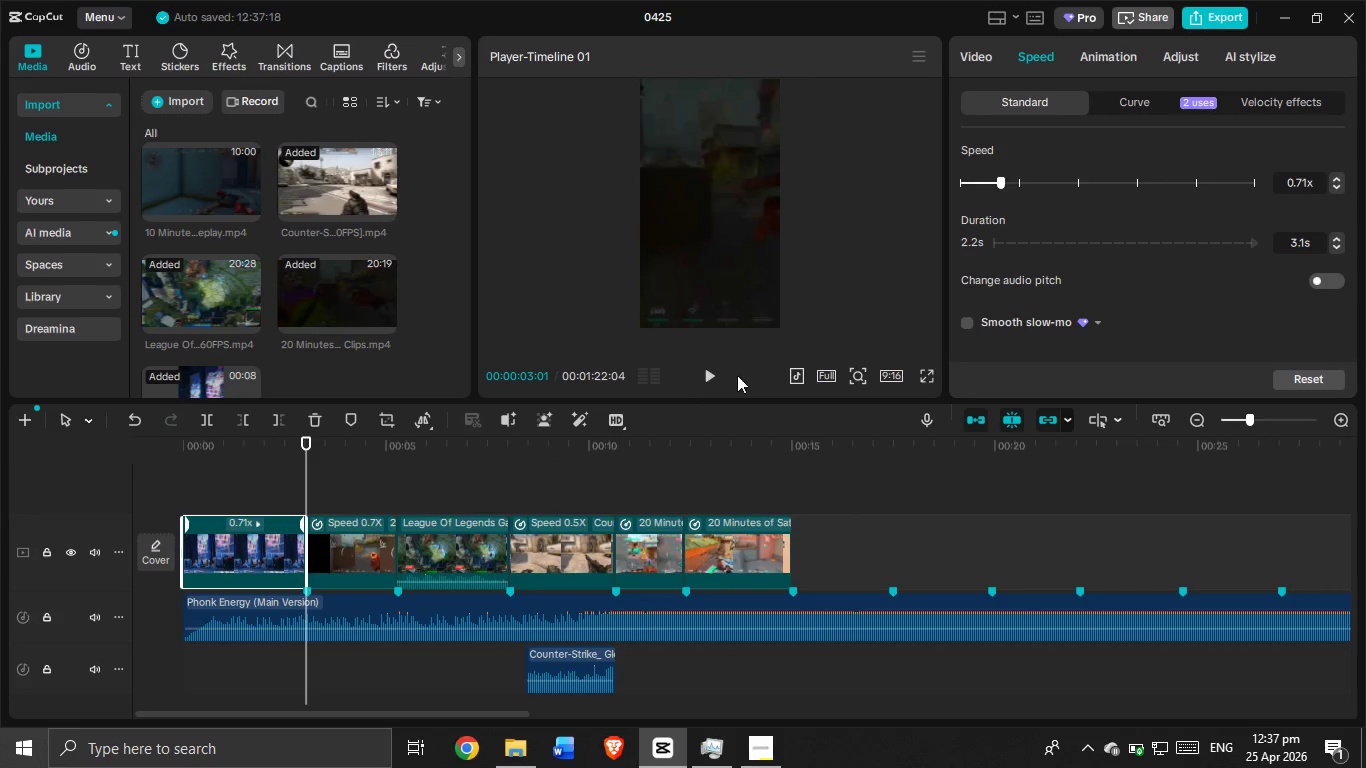 
left_click([707, 372])
 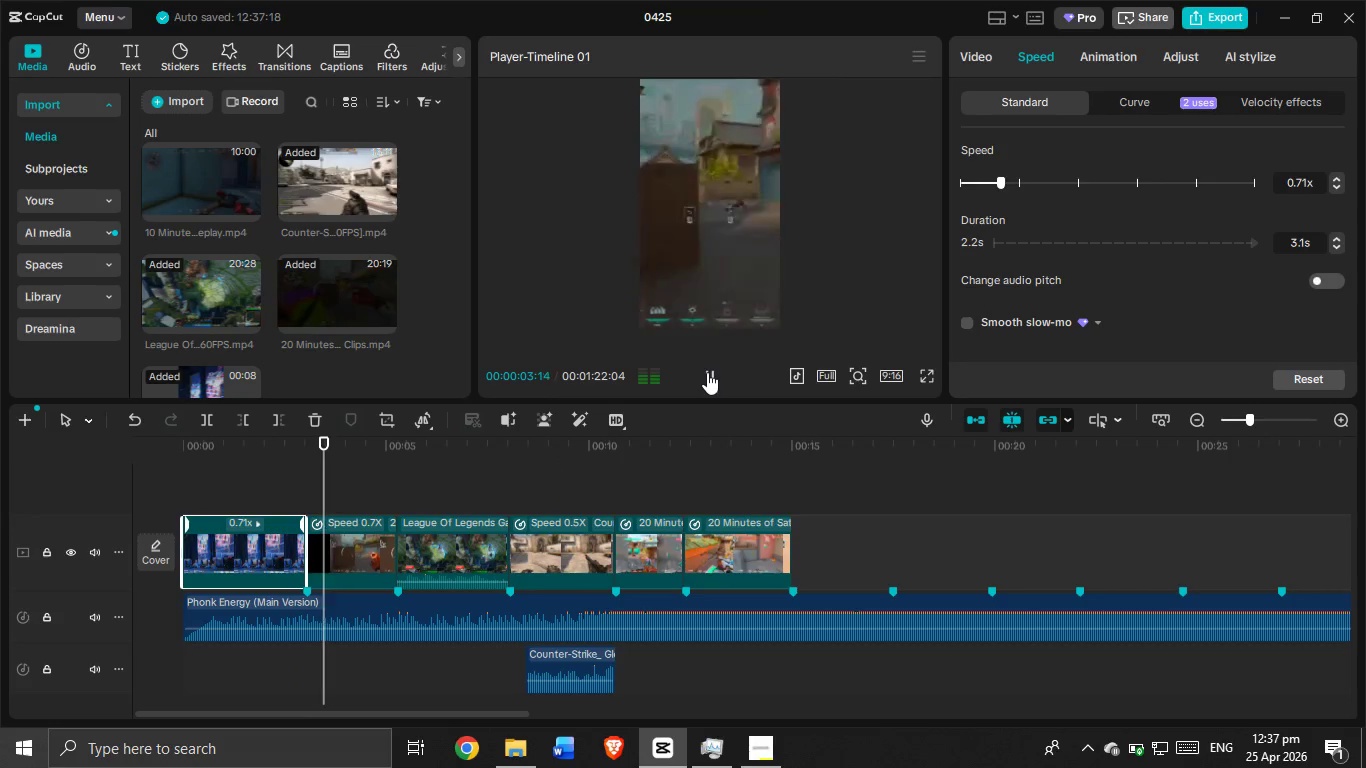 
left_click_drag(start_coordinate=[707, 372], to_coordinate=[715, 387])
 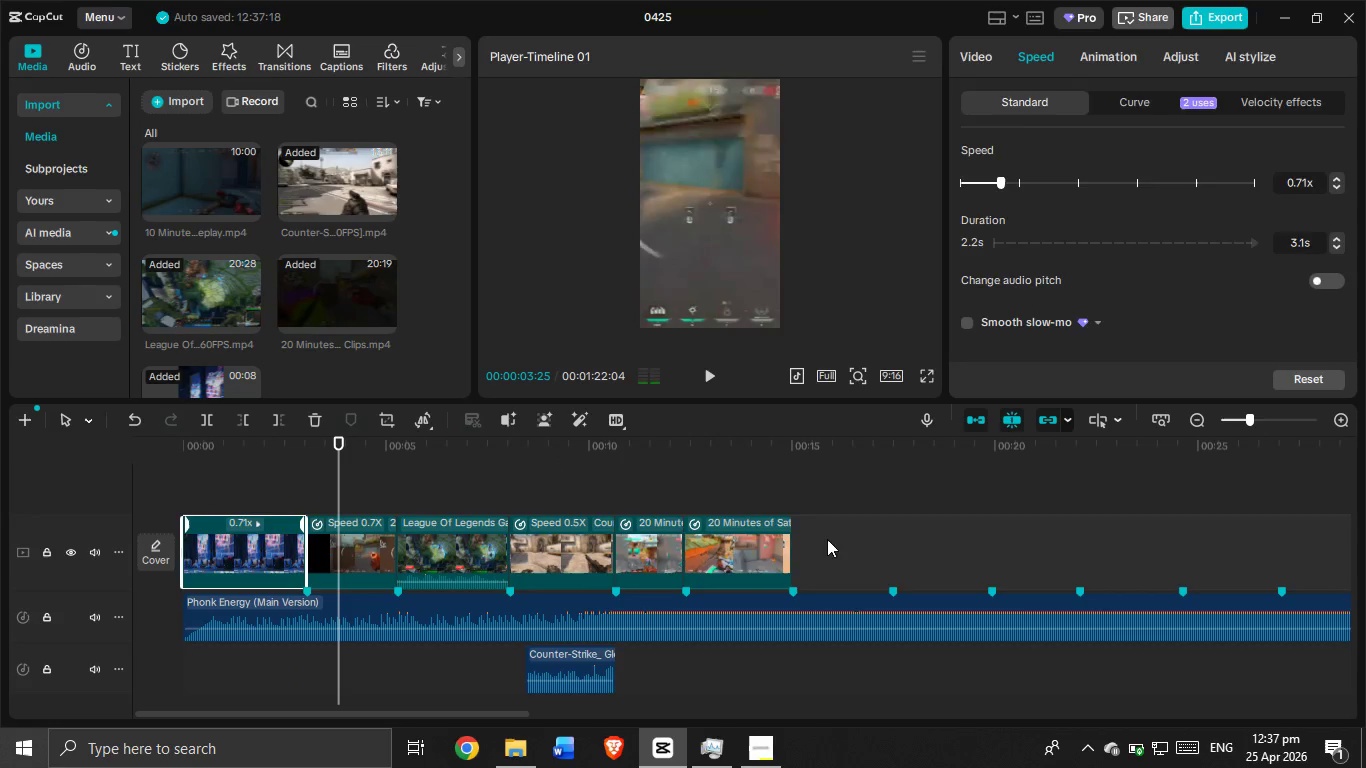 
left_click_drag(start_coordinate=[827, 539], to_coordinate=[357, 564])
 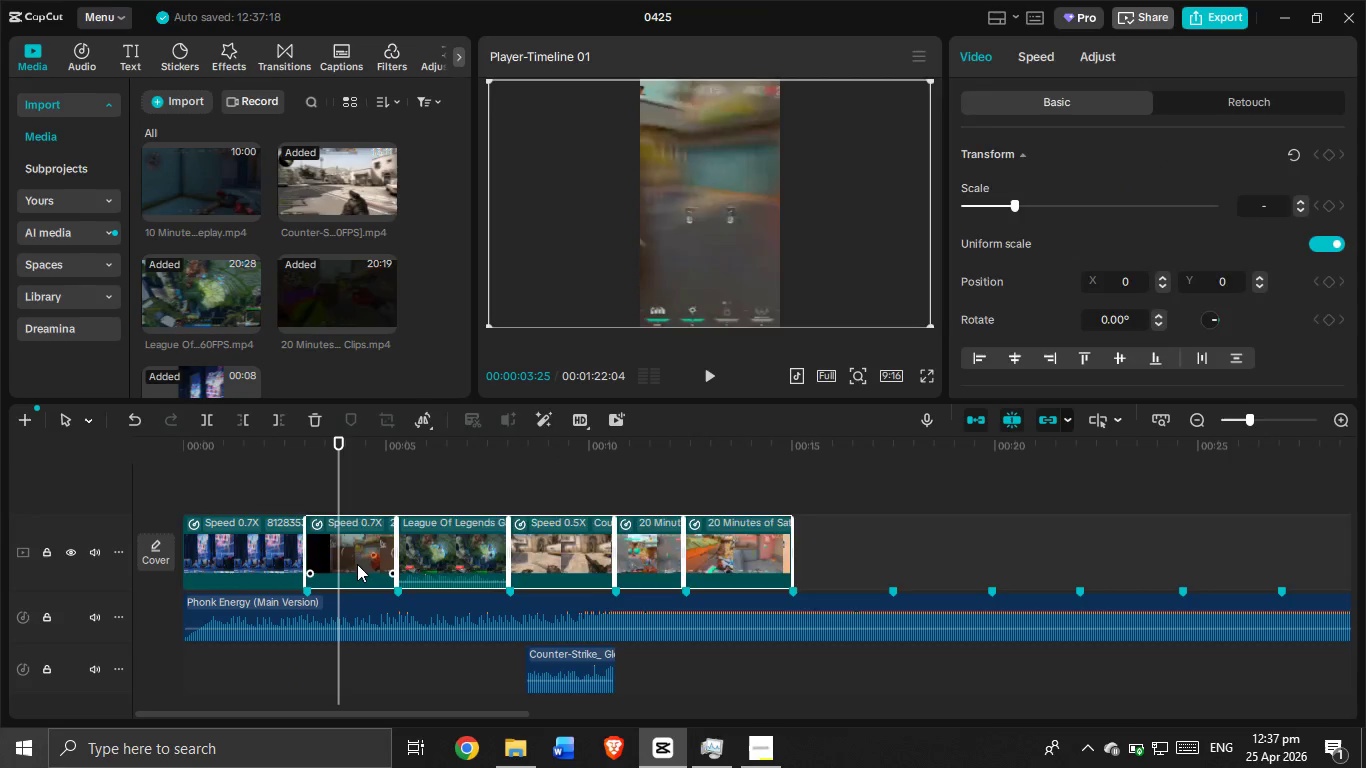 
key(Backspace)
 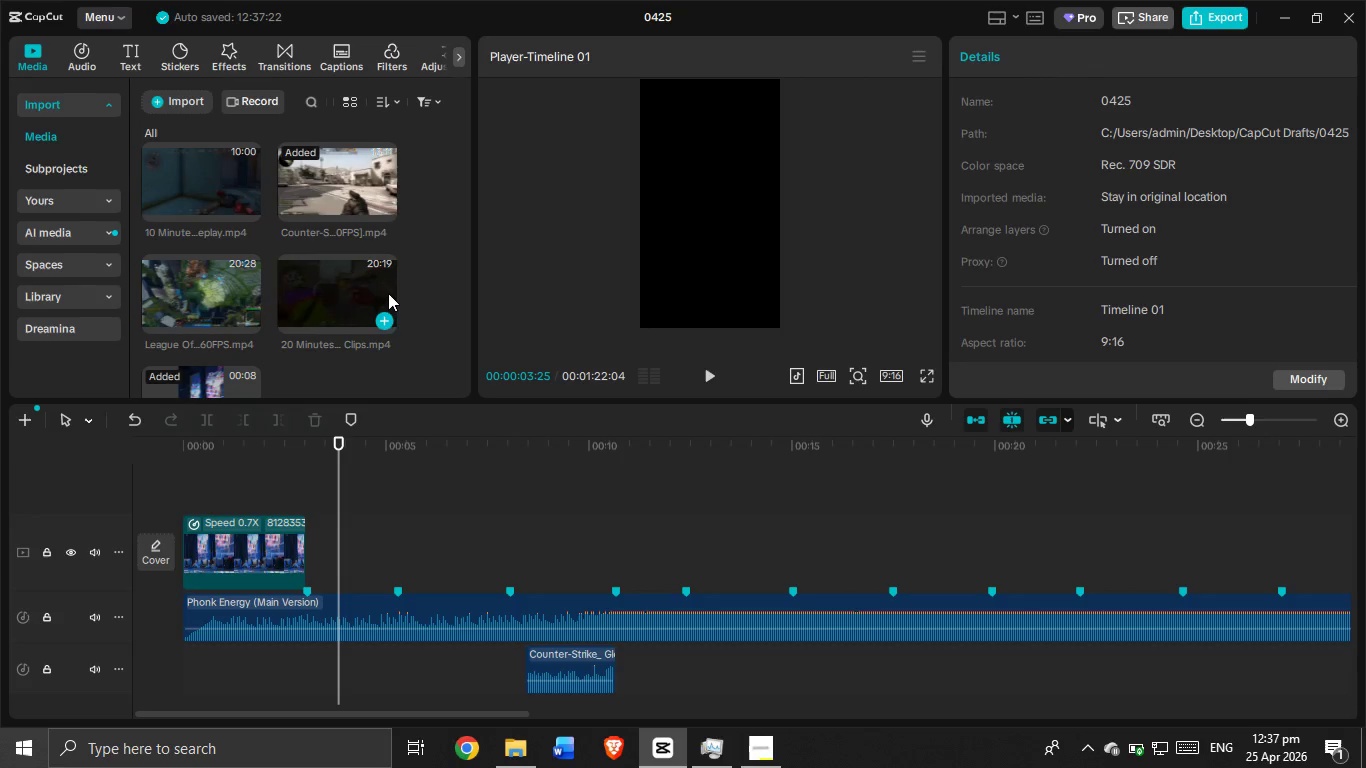 
left_click_drag(start_coordinate=[418, 297], to_coordinate=[169, 148])
 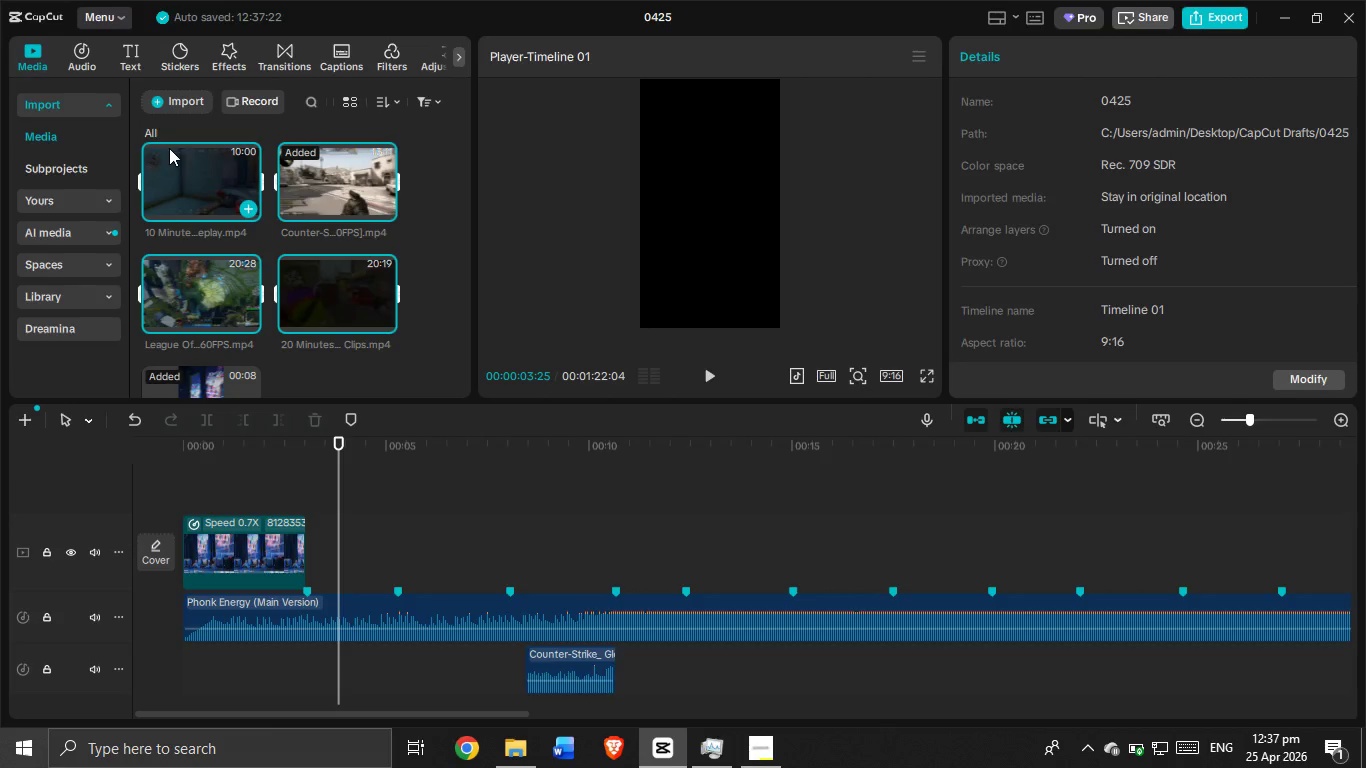 
key(Backspace)
 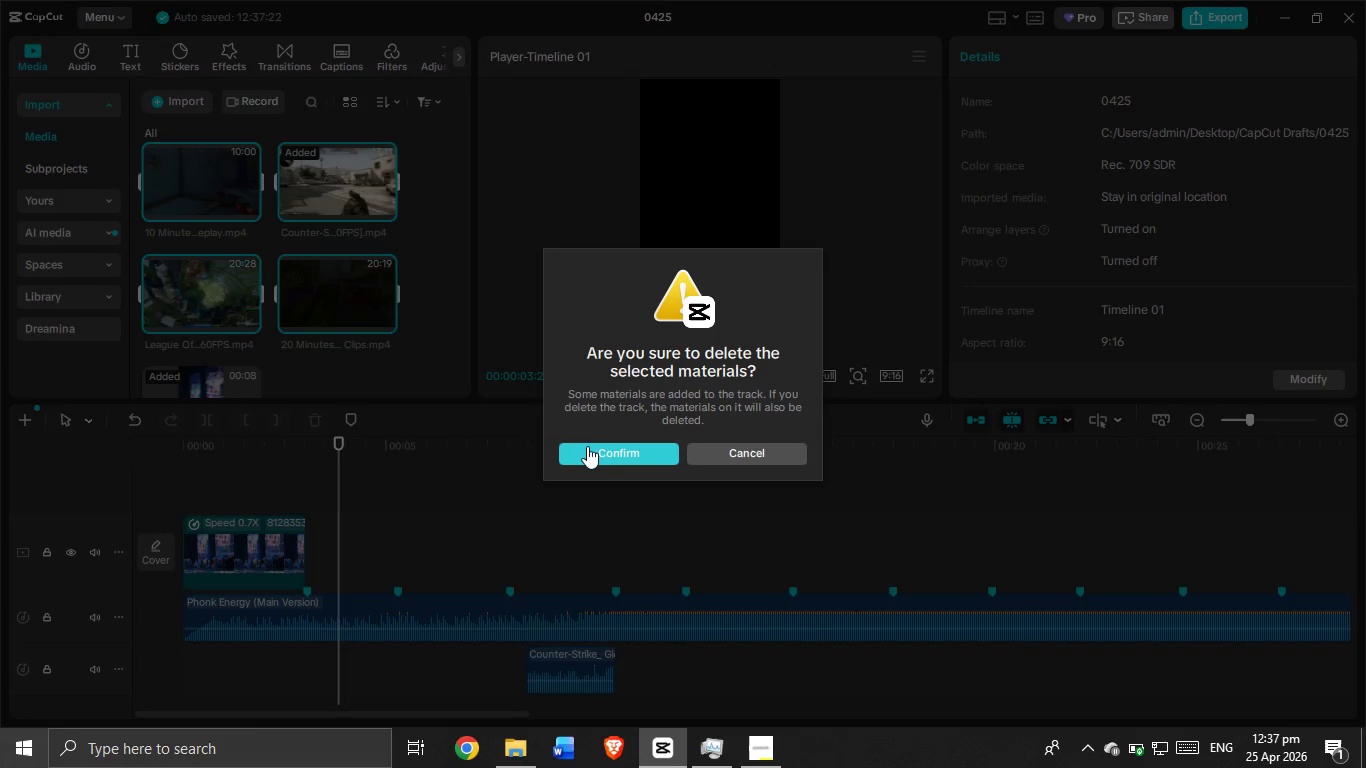 
left_click([589, 449])
 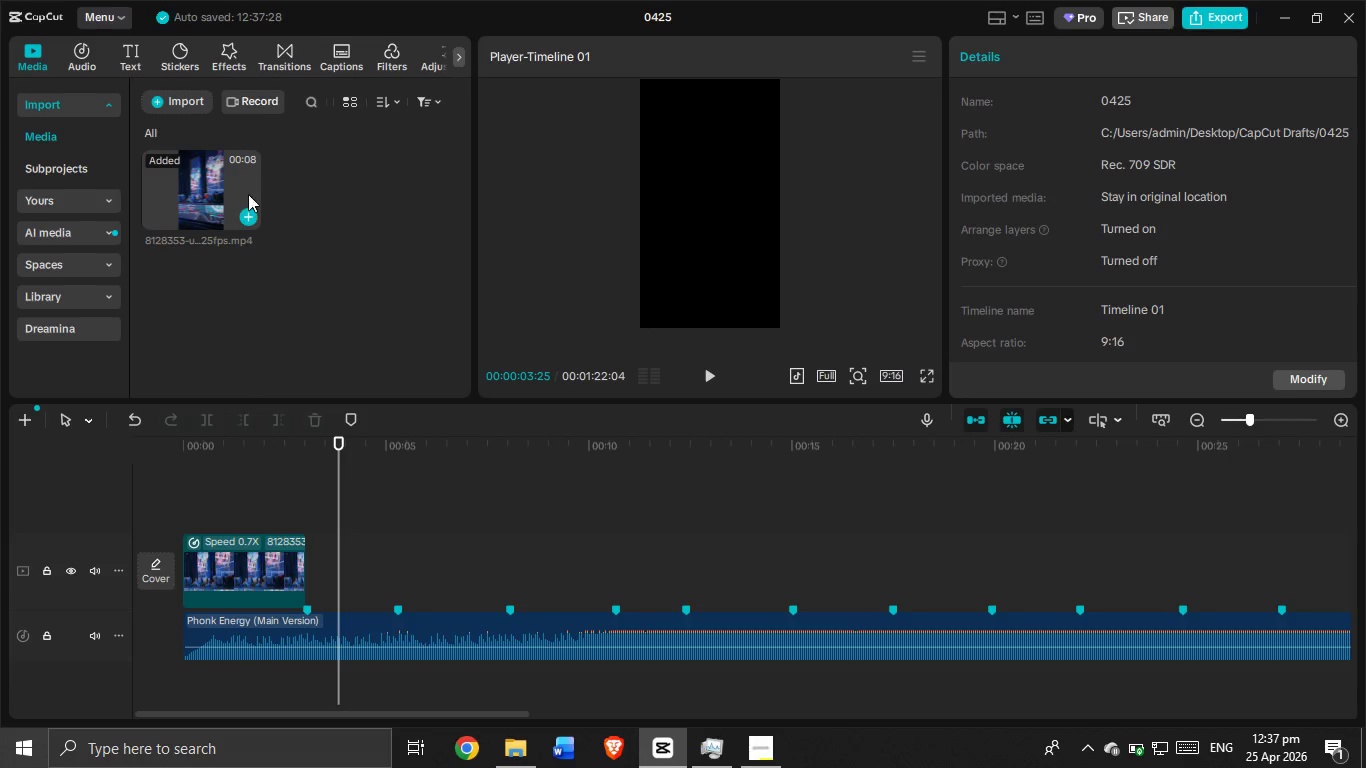 
left_click([188, 107])
 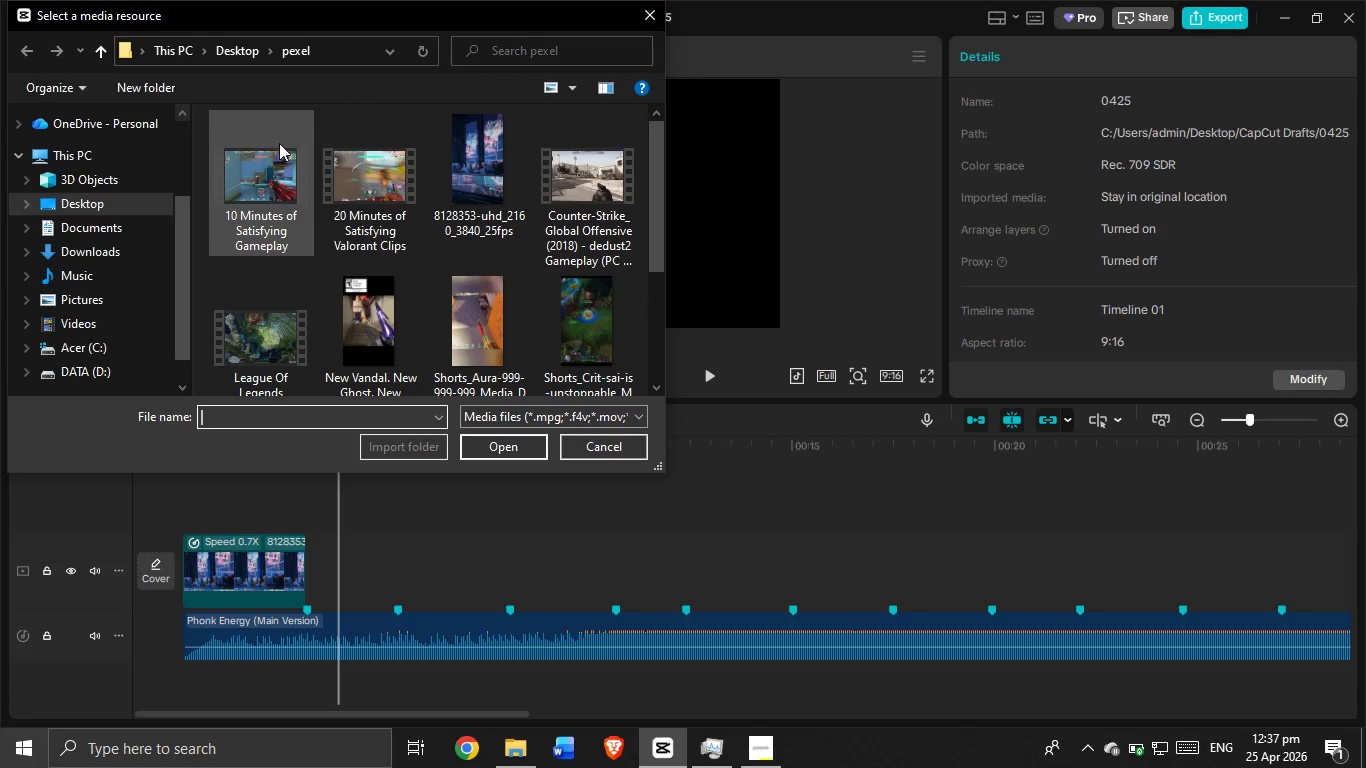 
scroll: coordinate [375, 183], scroll_direction: down, amount: 3.0
 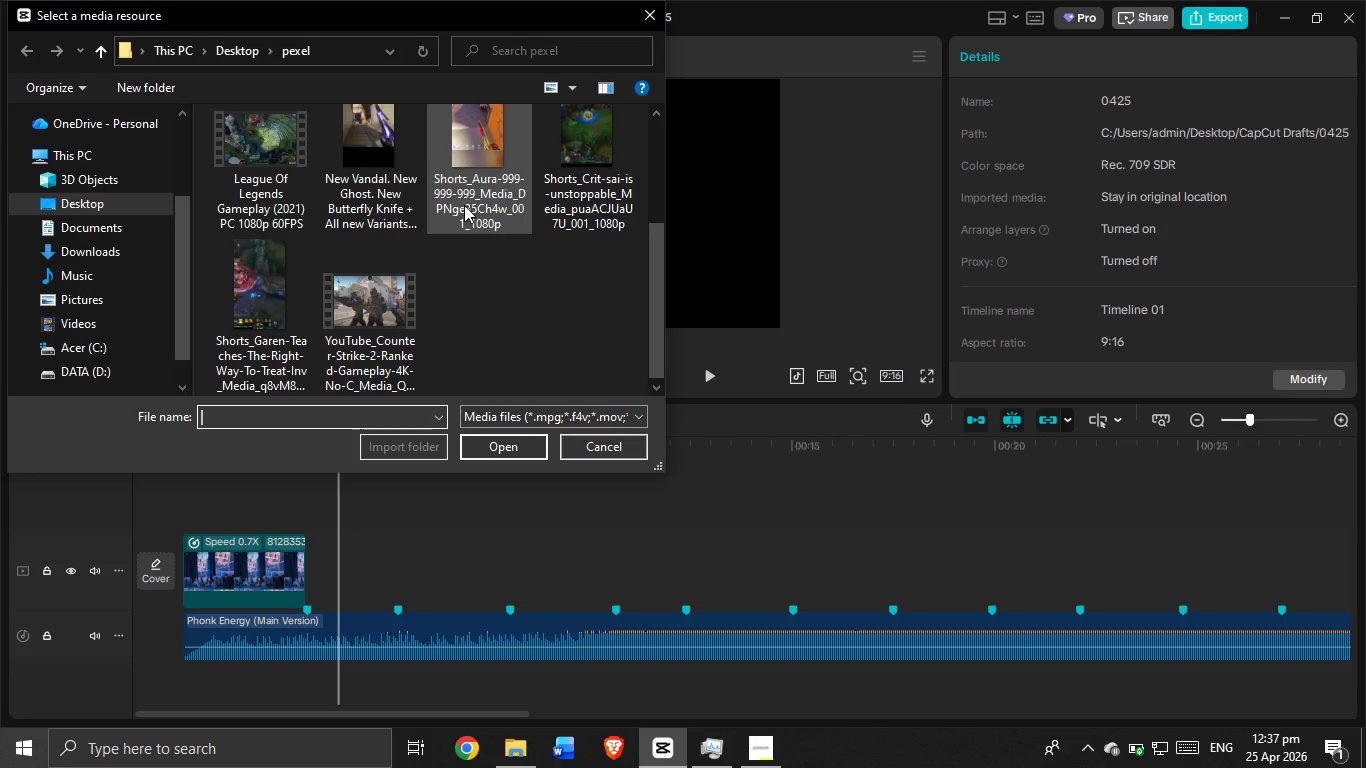 
scroll: coordinate [470, 214], scroll_direction: up, amount: 4.0
 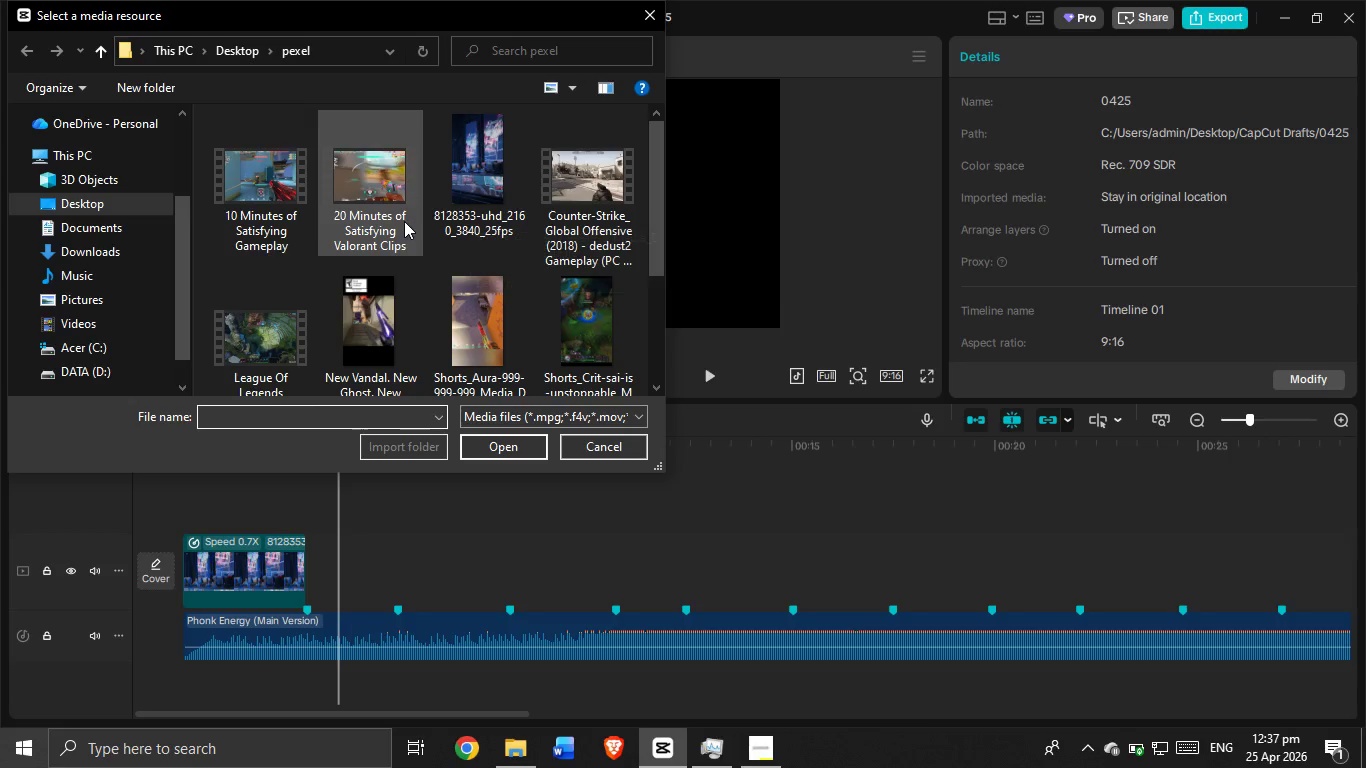 
left_click([404, 221])
 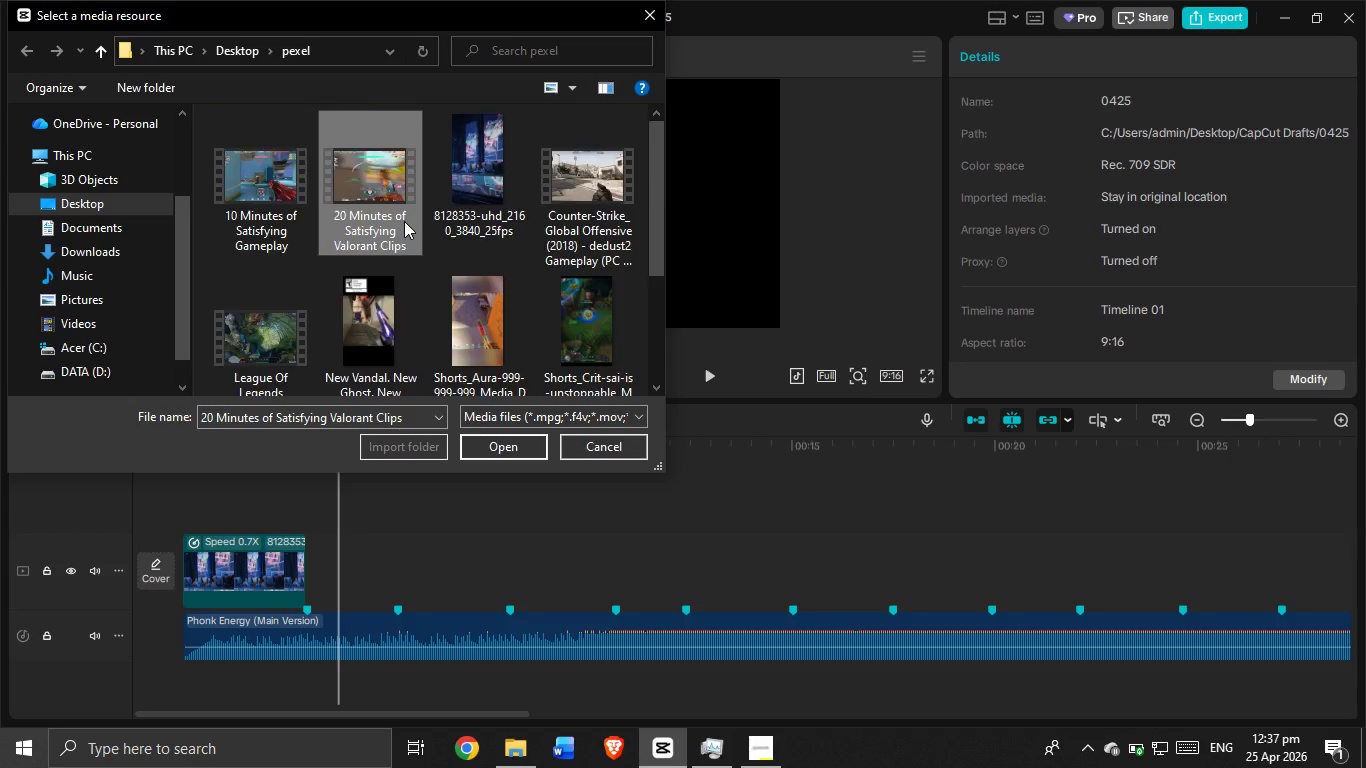 
scroll: coordinate [404, 221], scroll_direction: down, amount: 3.0
 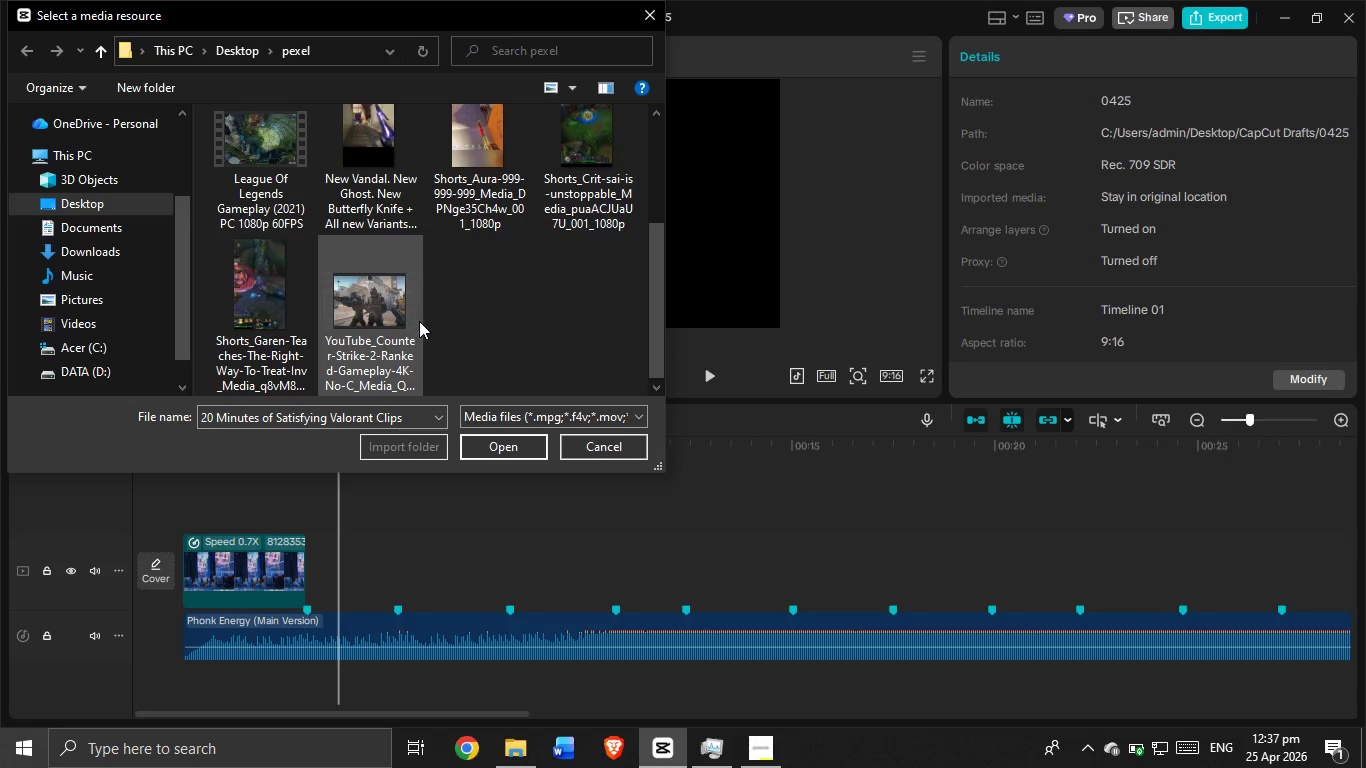 
left_click([414, 319])
 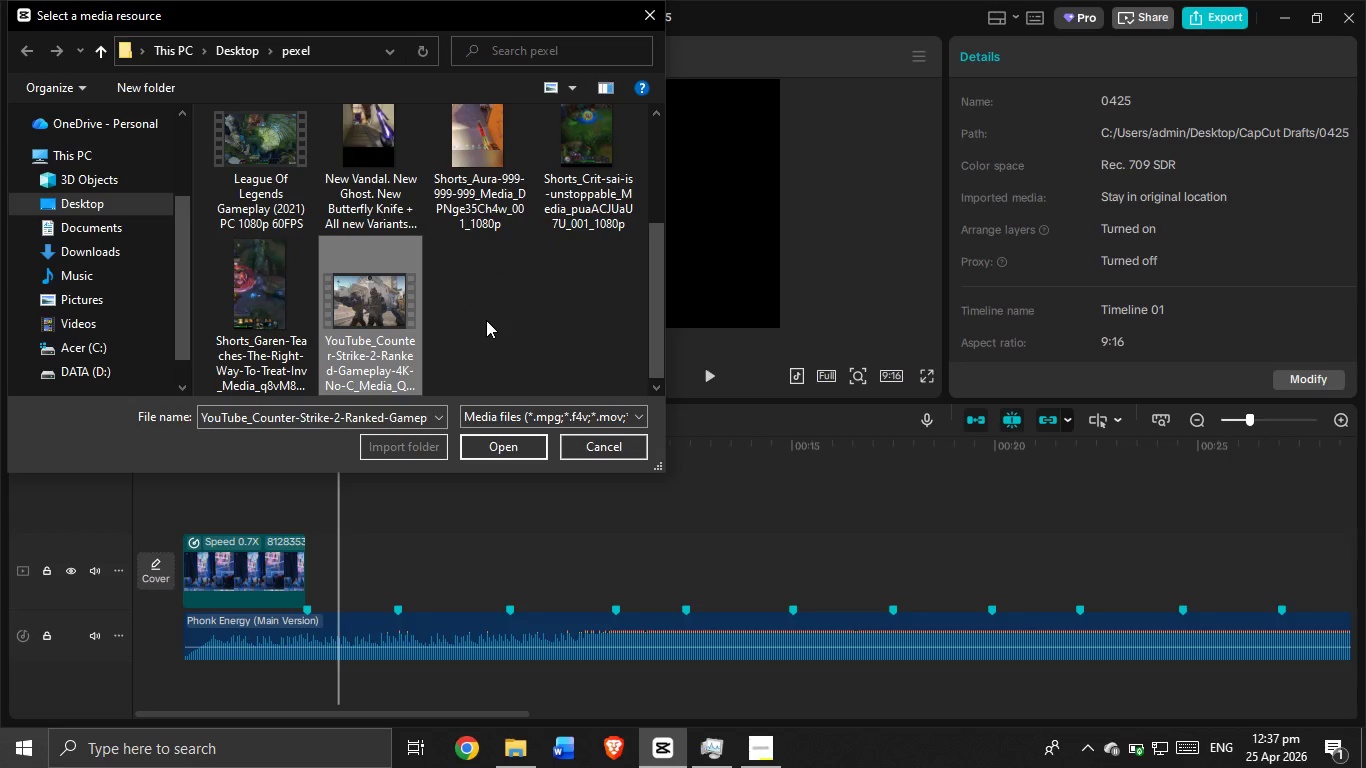 
scroll: coordinate [473, 318], scroll_direction: up, amount: 3.0
 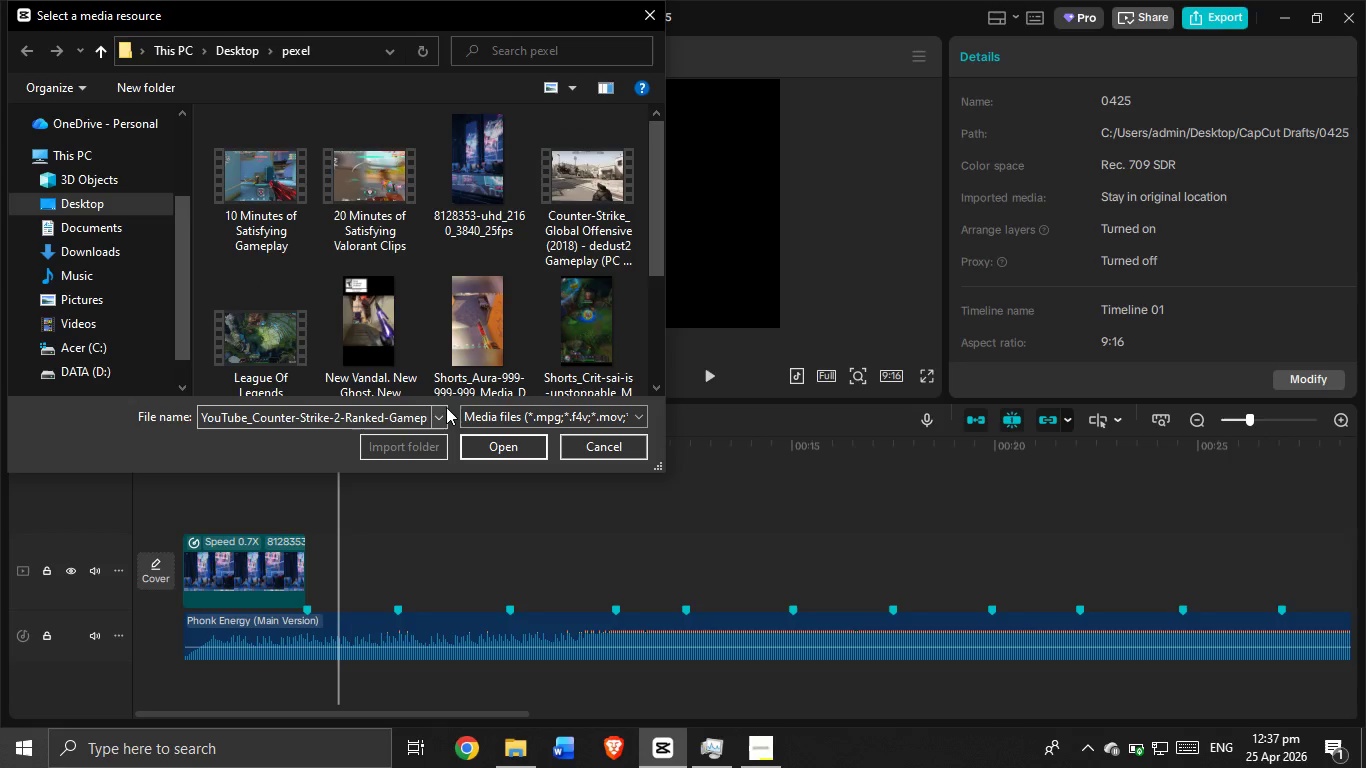 
scroll: coordinate [453, 295], scroll_direction: down, amount: 3.0
 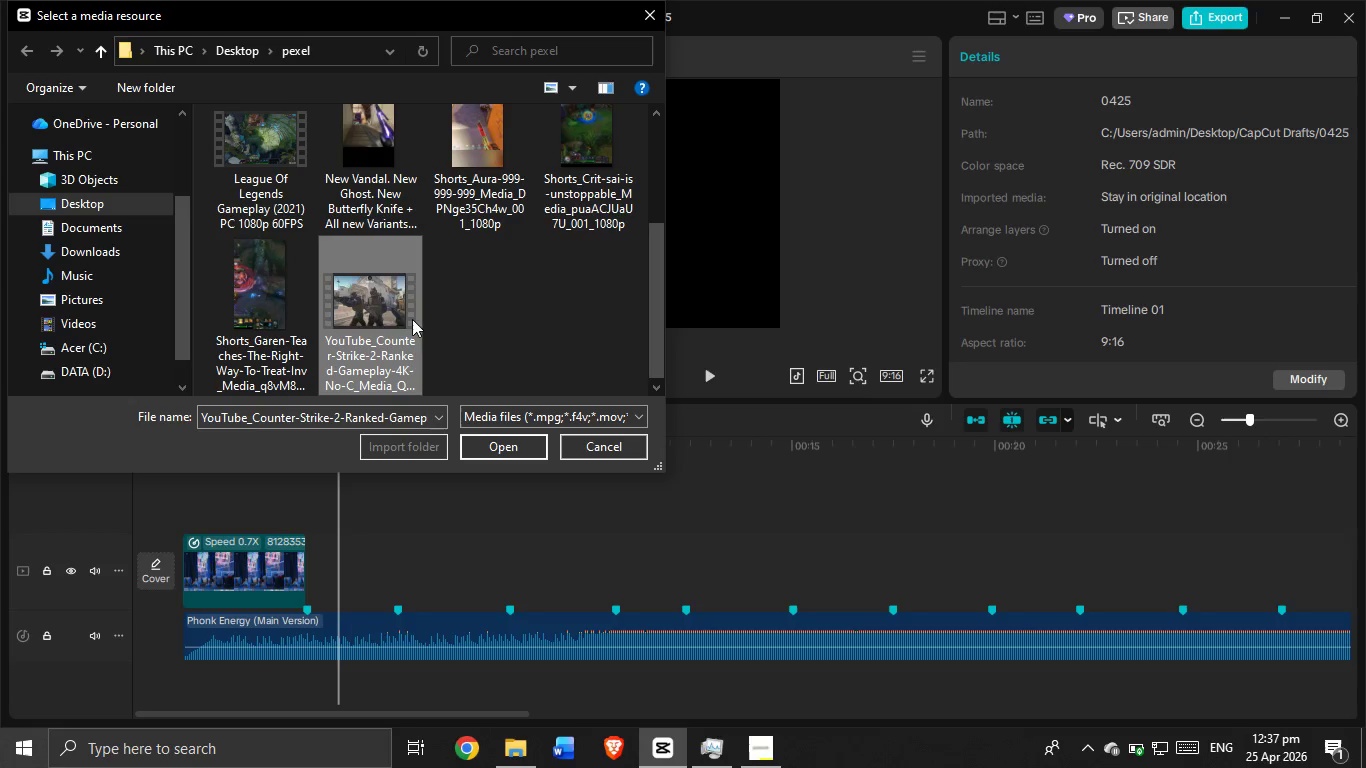 
hold_key(key=ControlLeft, duration=2.09)
double_click([341, 170])
 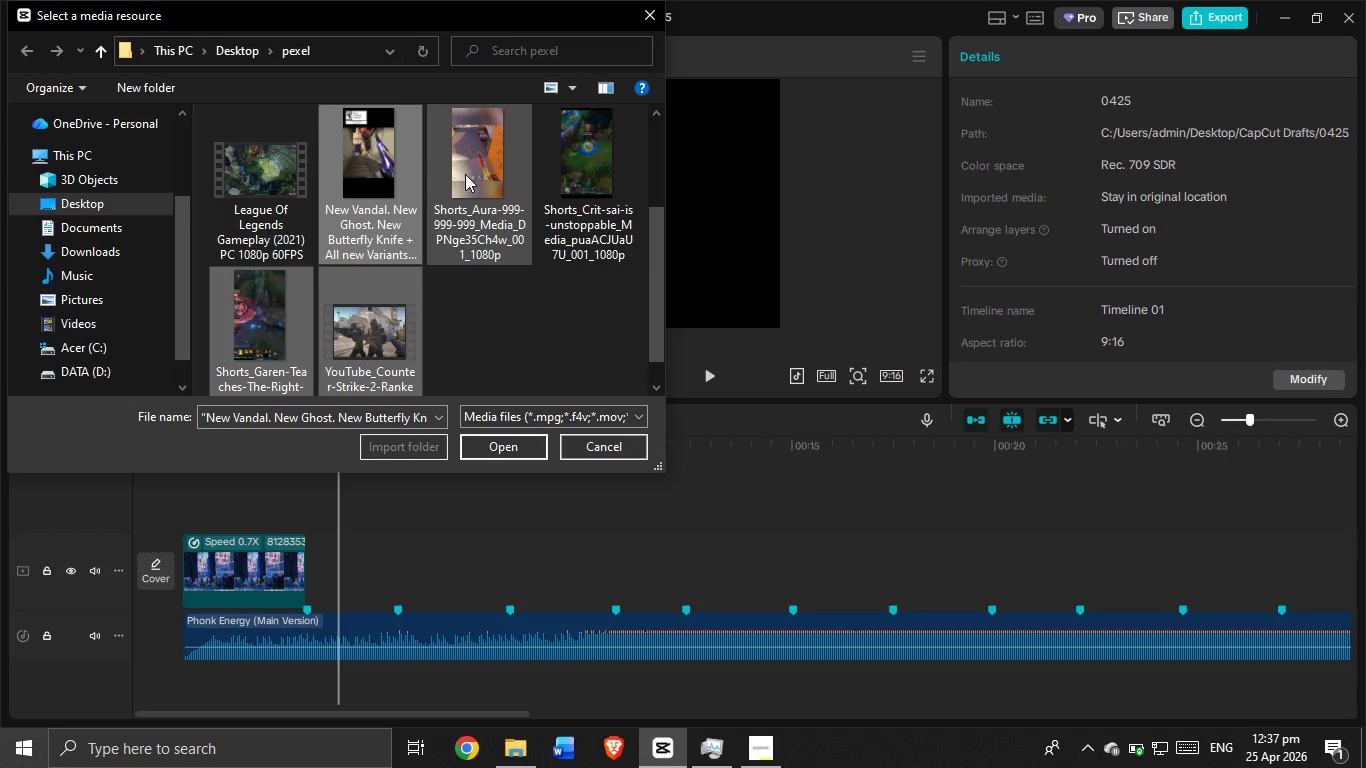 
triple_click([474, 180])
 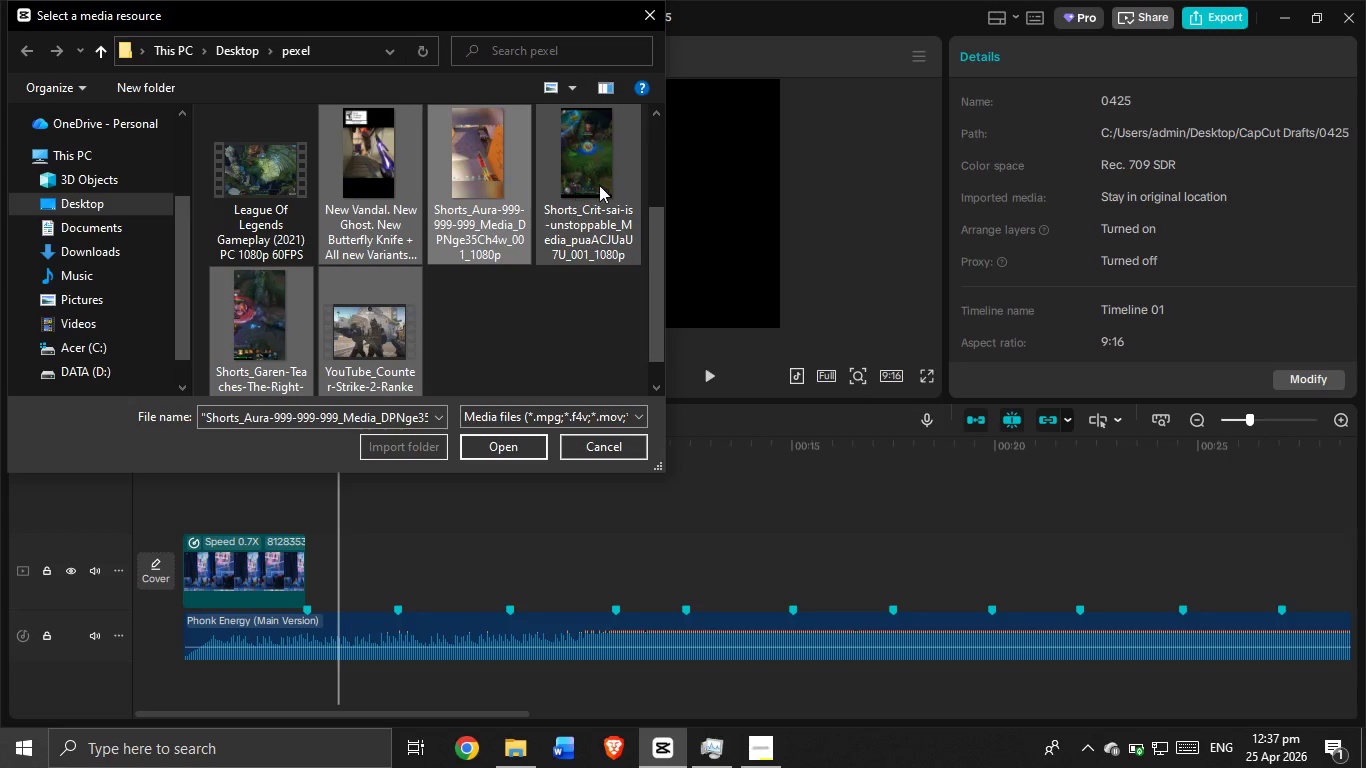 
triple_click([599, 185])
 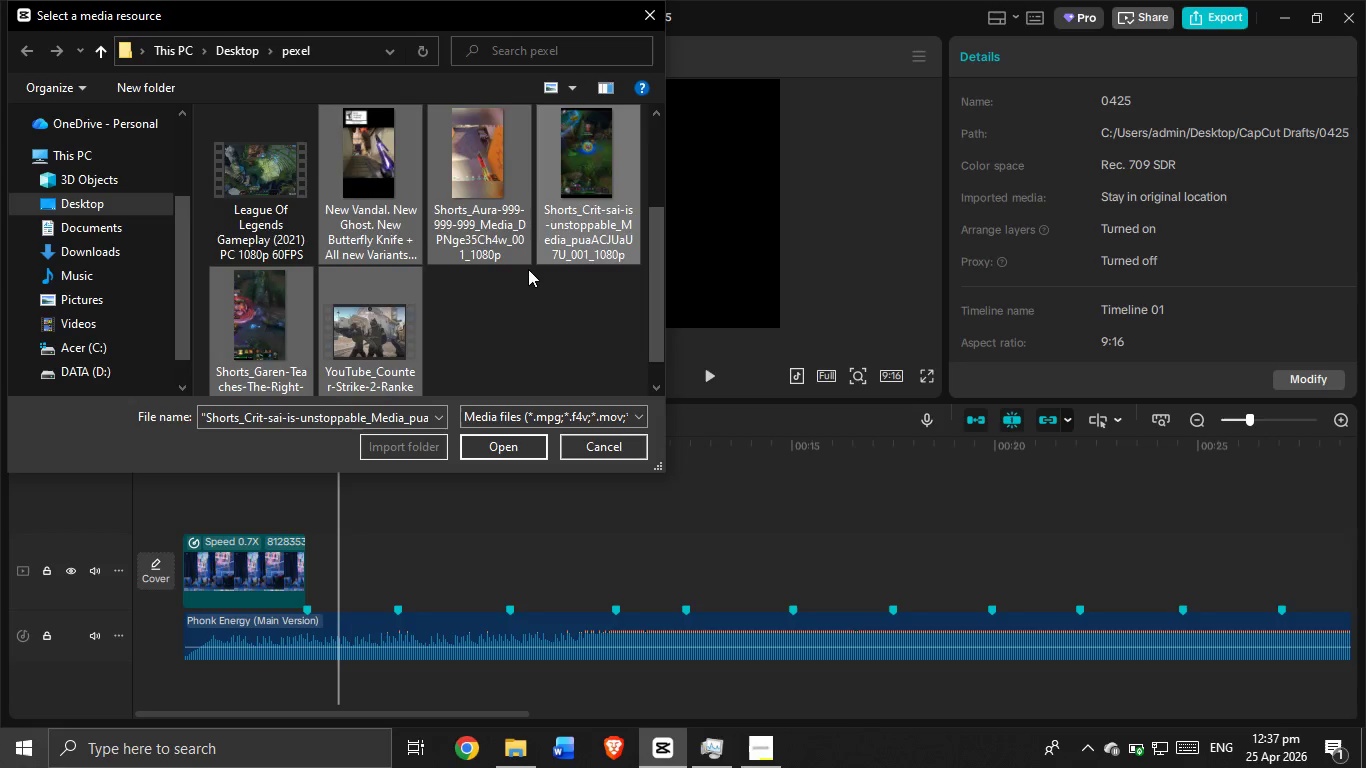 
scroll: coordinate [528, 269], scroll_direction: up, amount: 2.0
 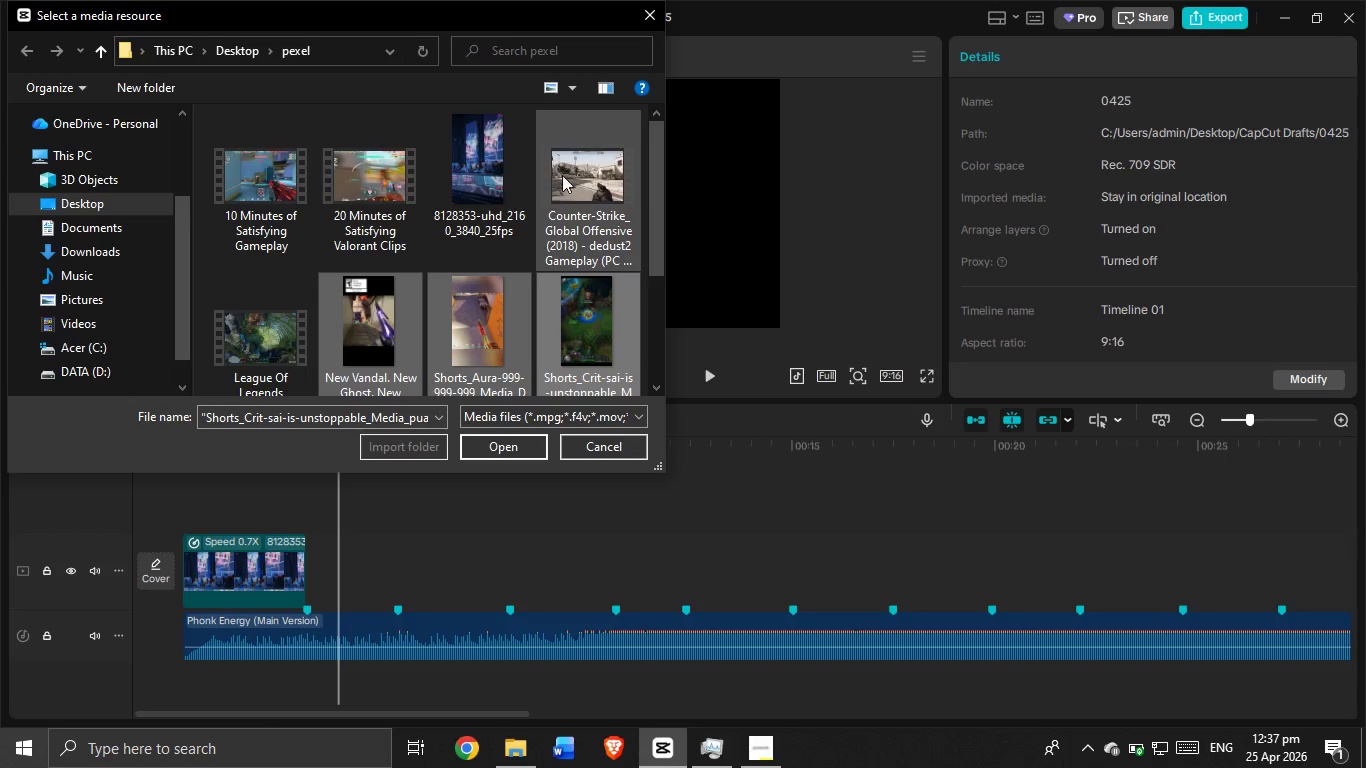 
scroll: coordinate [502, 202], scroll_direction: down, amount: 4.0
 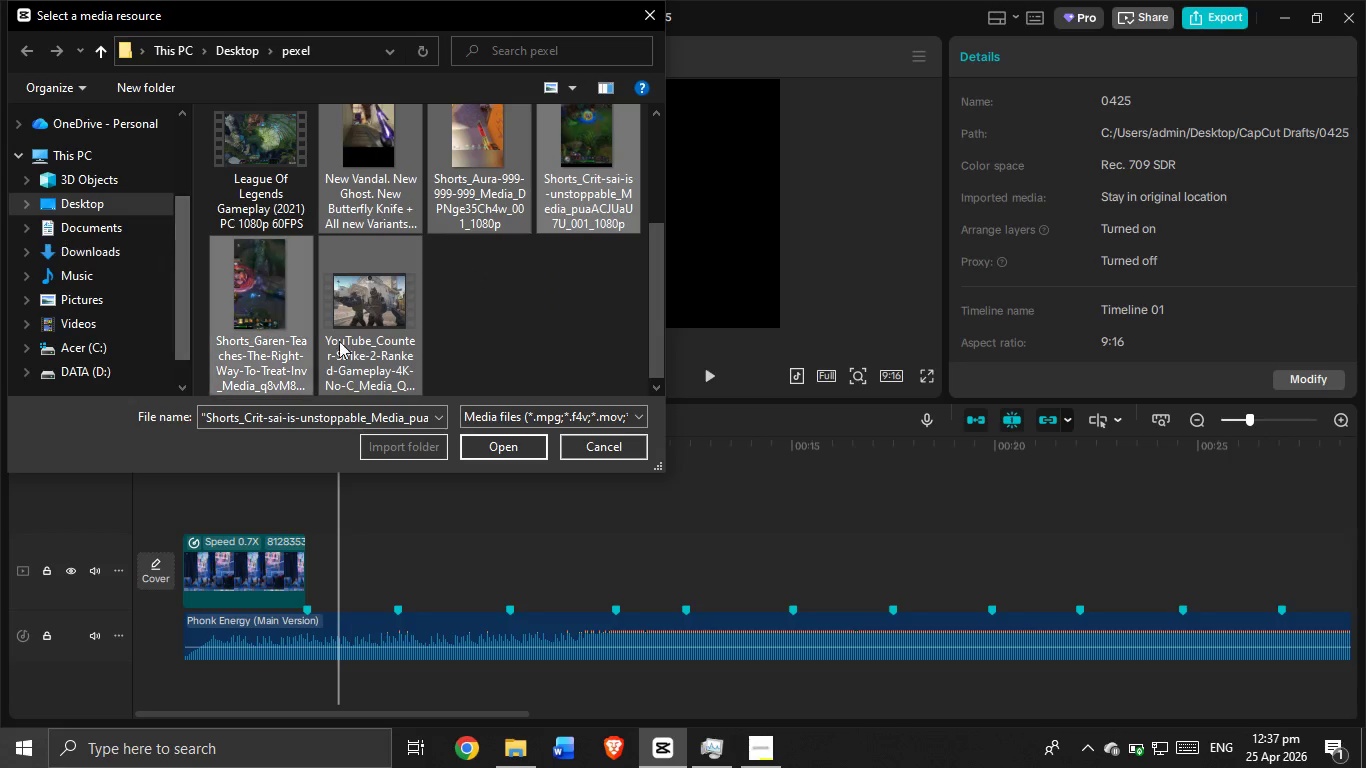 
left_click([478, 442])
 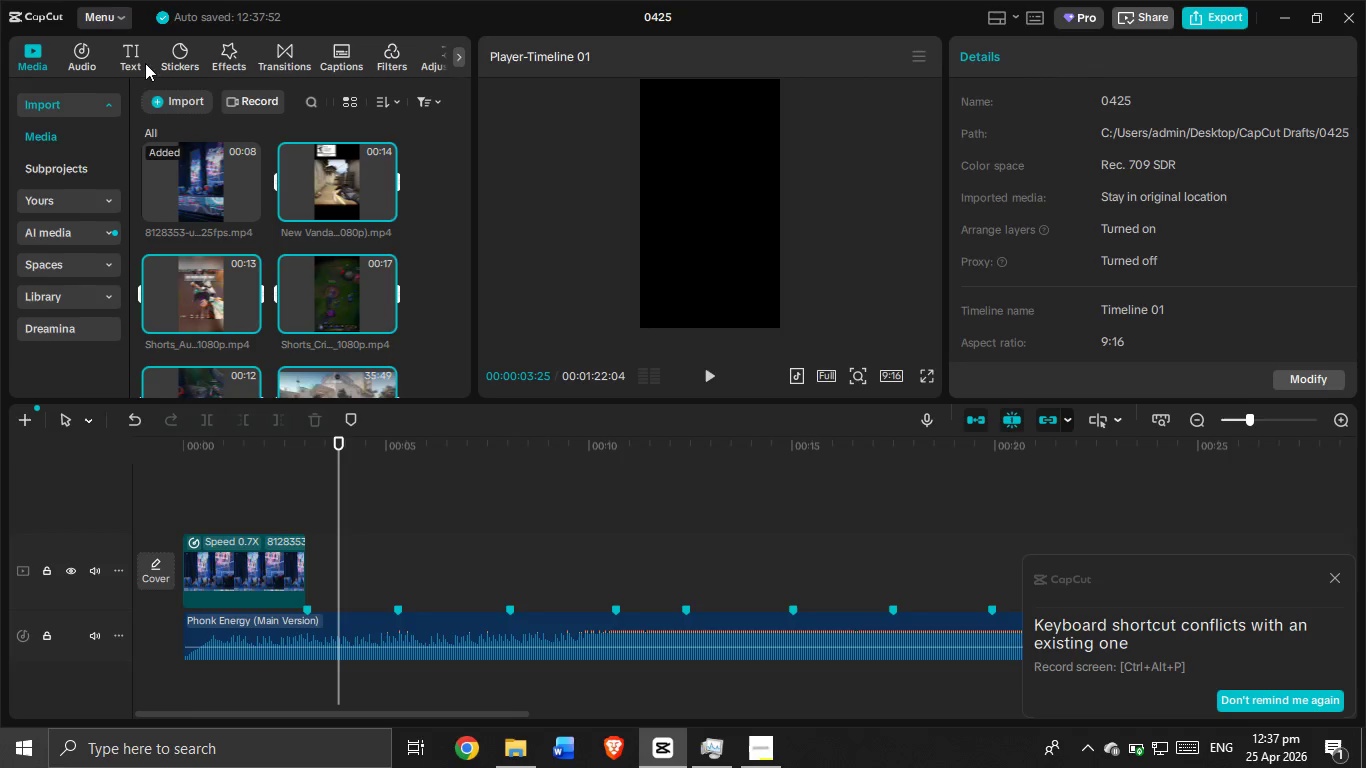 
left_click([183, 103])
 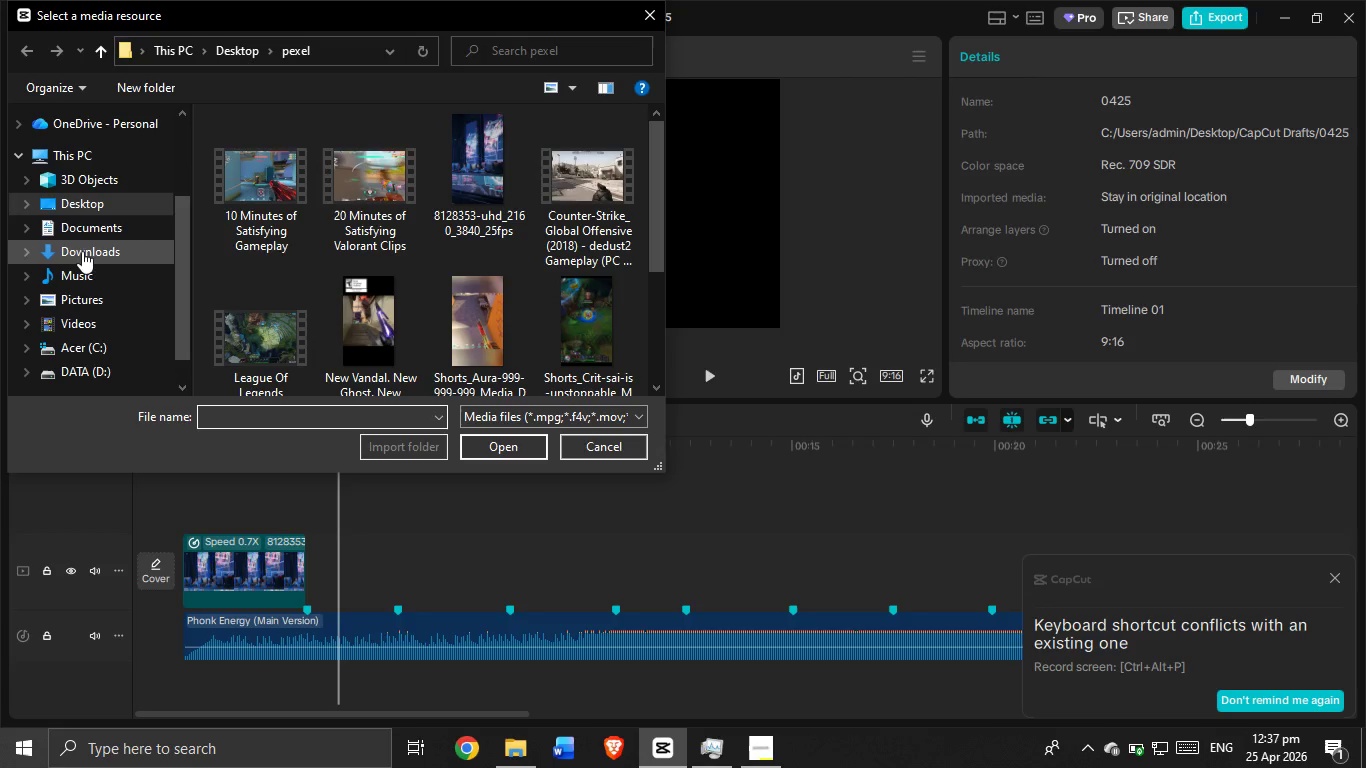 
left_click([86, 235])
 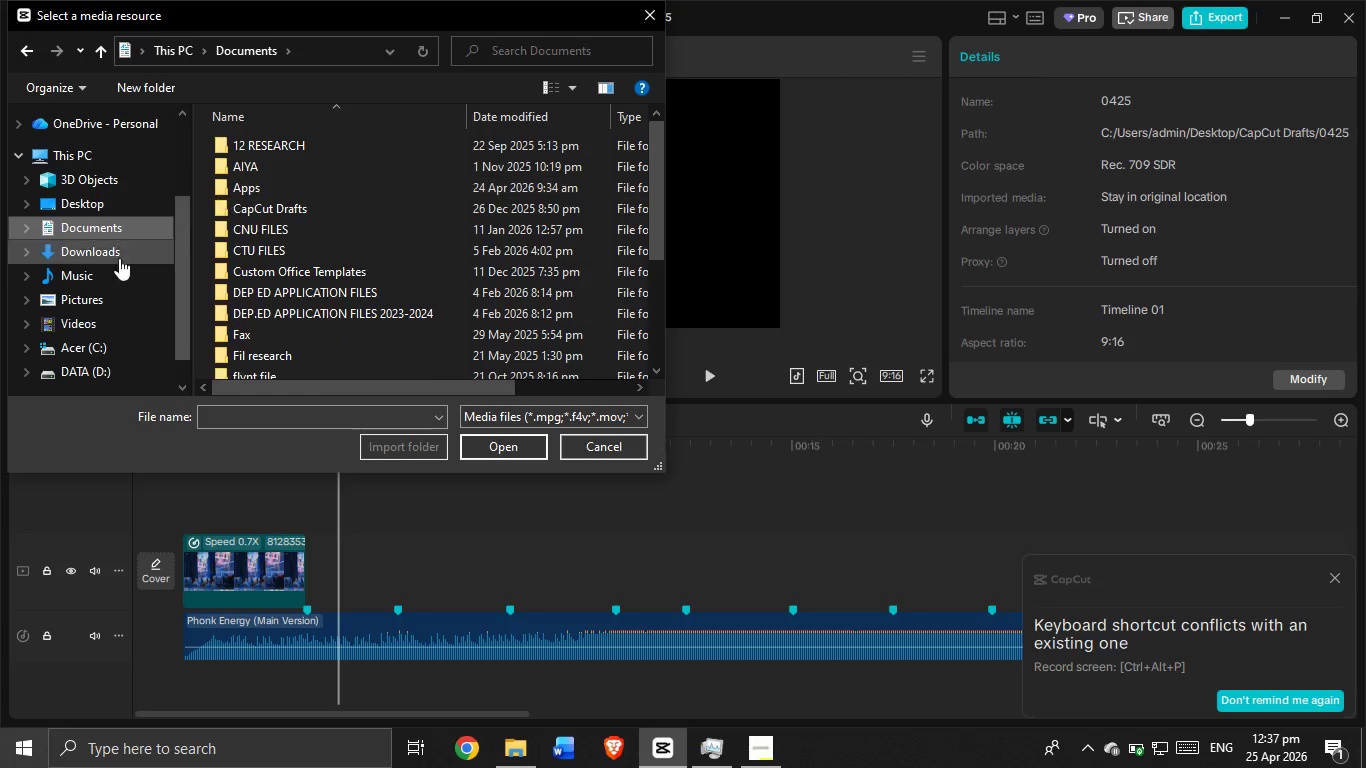 
left_click([87, 260])
 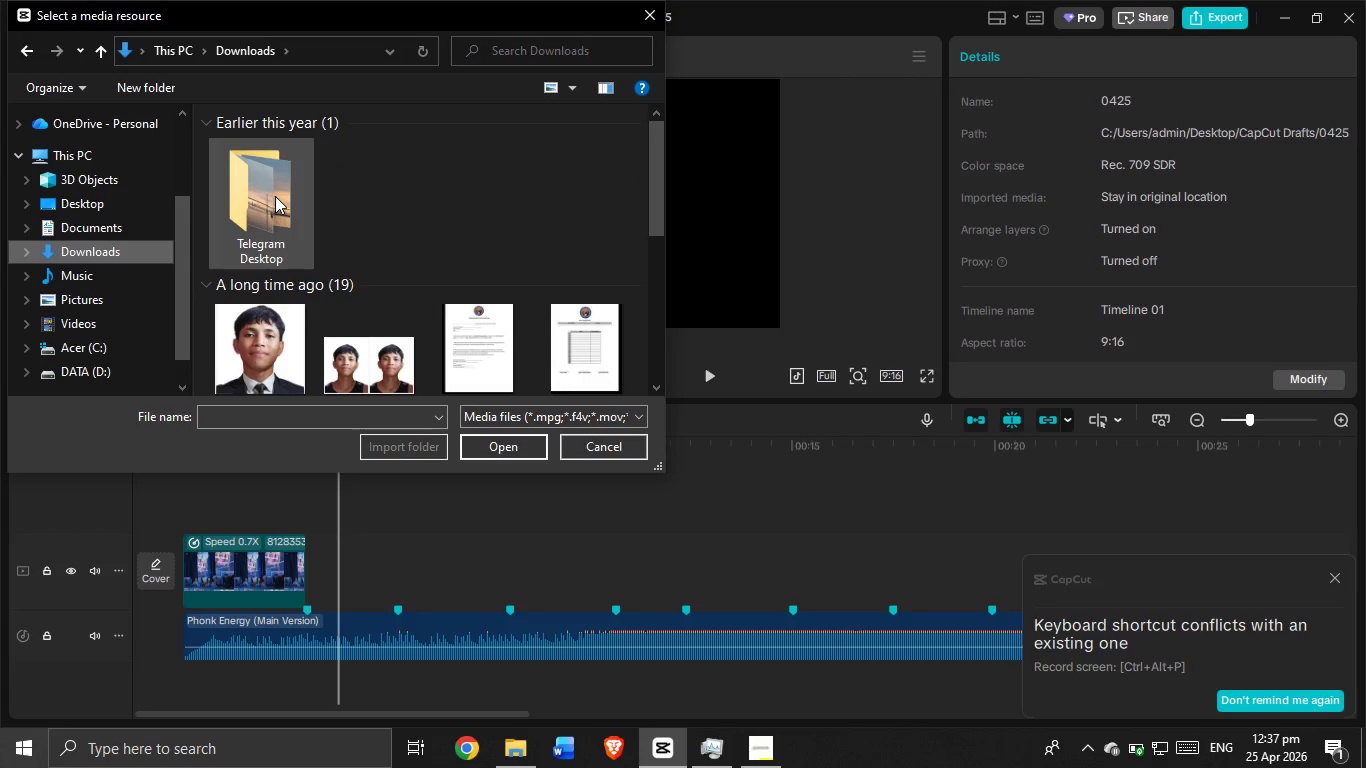 
scroll: coordinate [317, 240], scroll_direction: up, amount: 3.0
 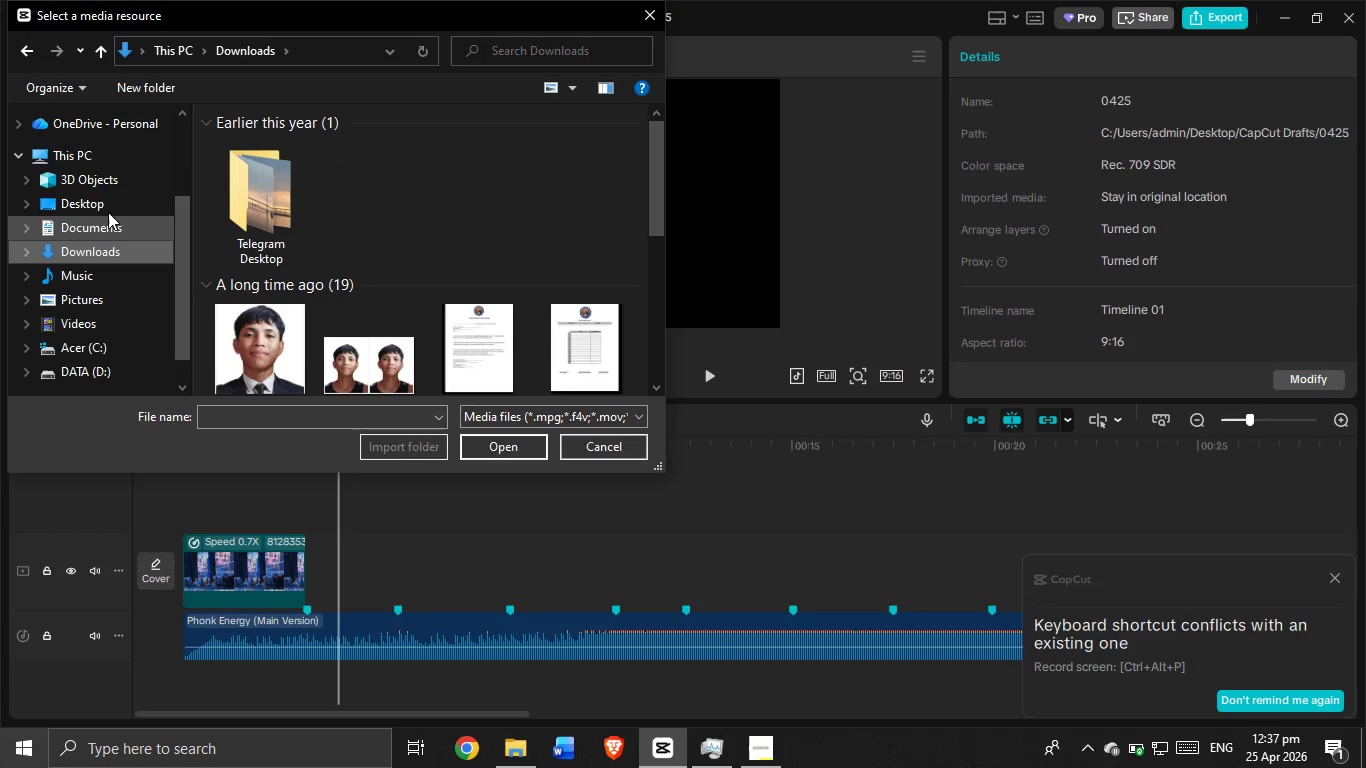 
left_click([106, 208])
 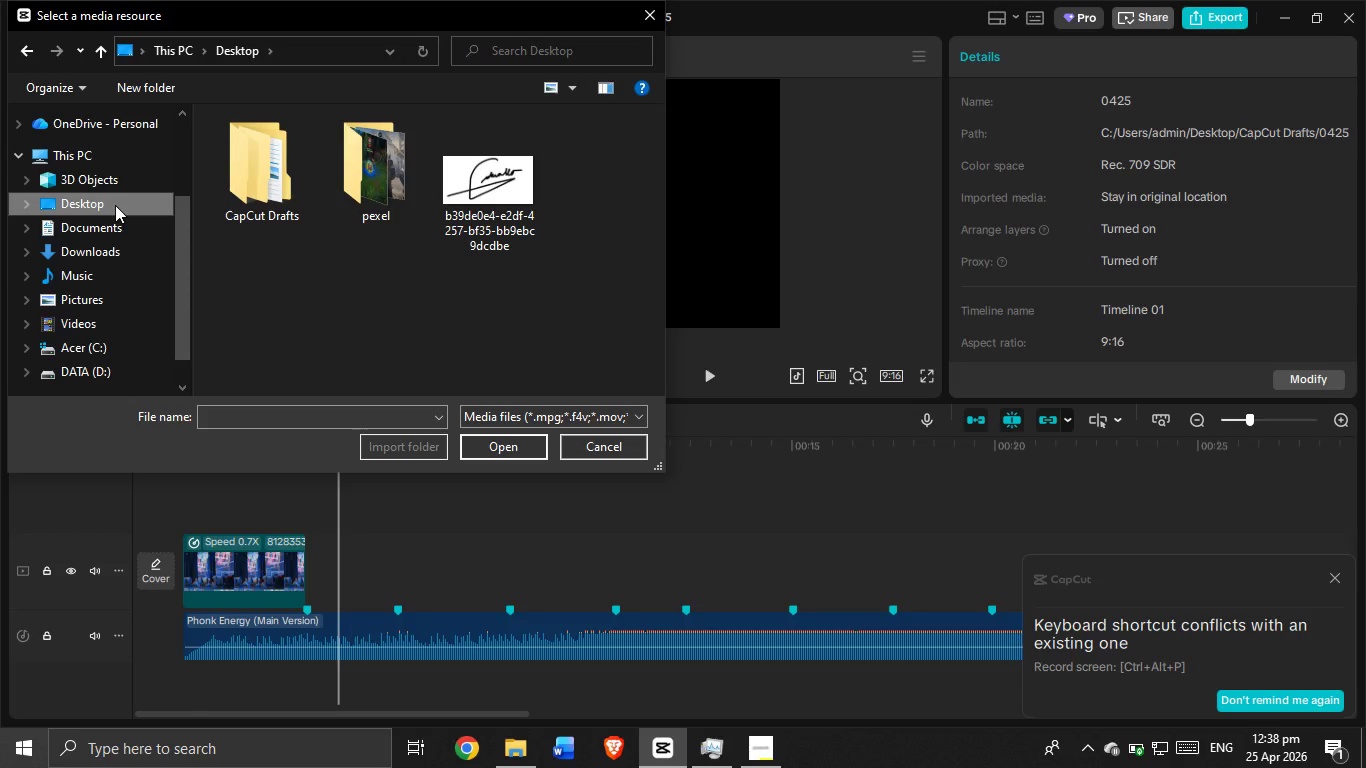 
wait(11.09)
 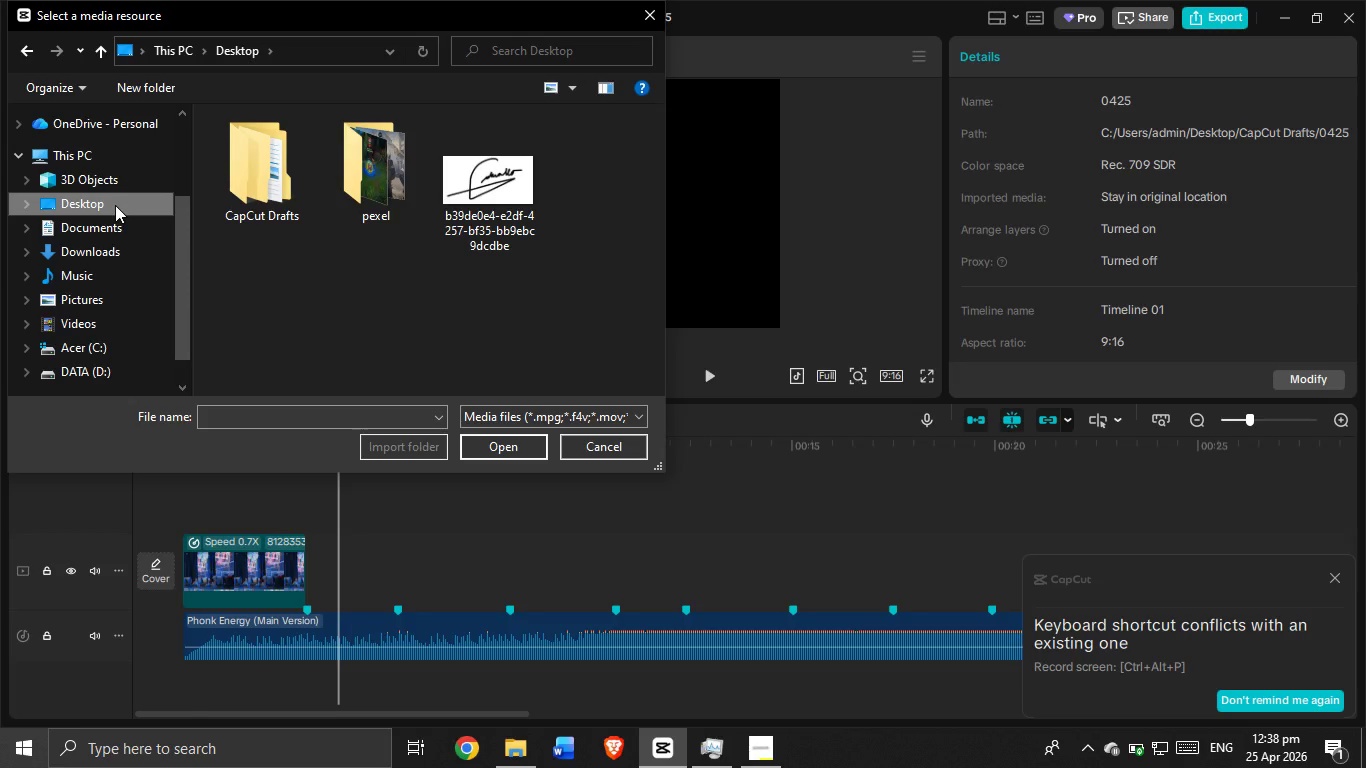 
double_click([409, 198])
 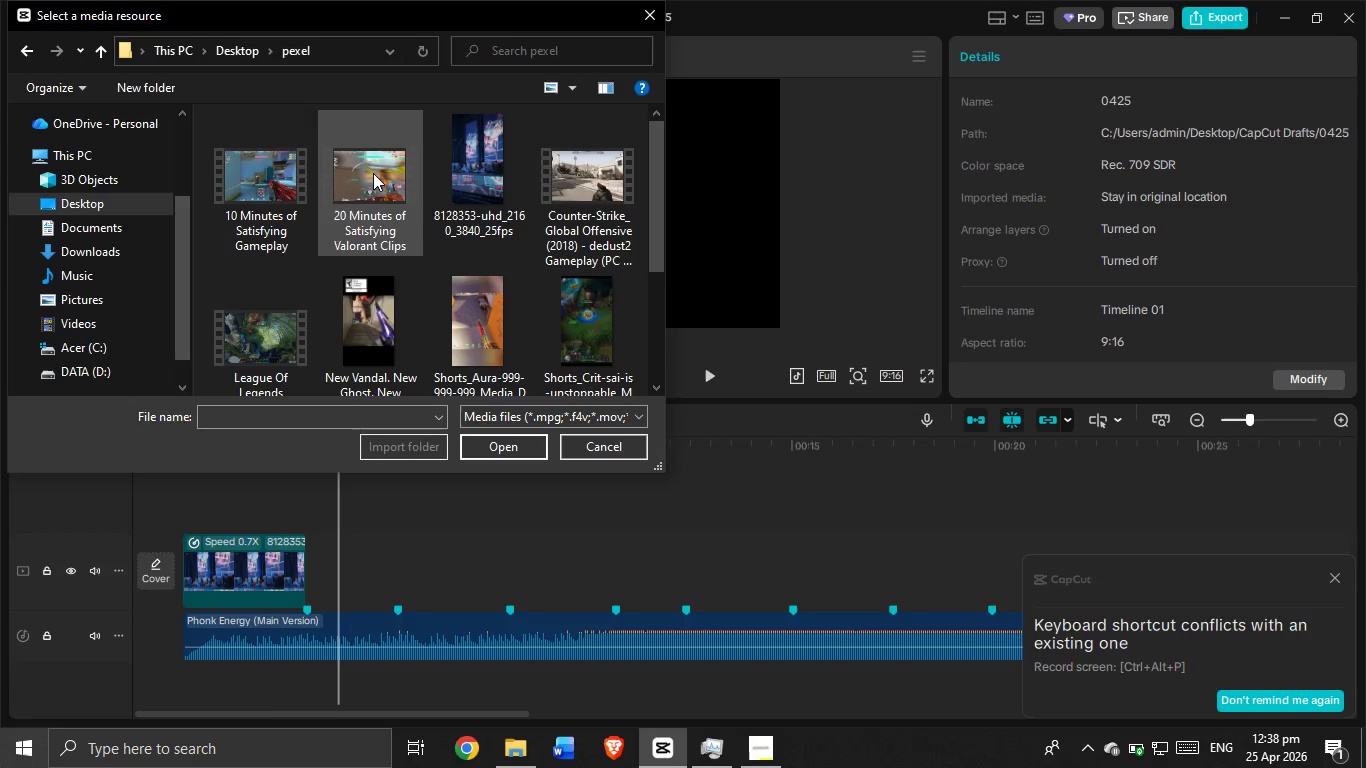 
left_click([367, 169])
 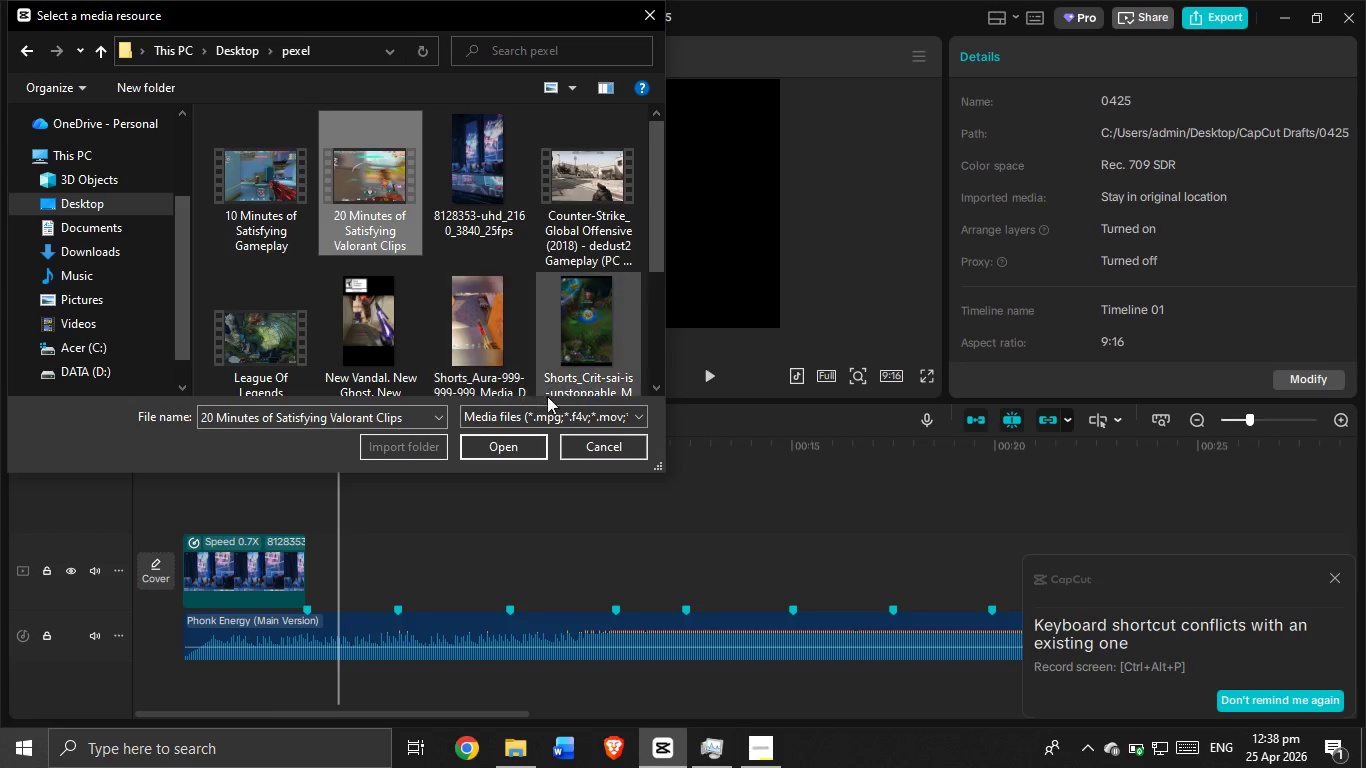 
scroll: coordinate [534, 335], scroll_direction: down, amount: 3.0
 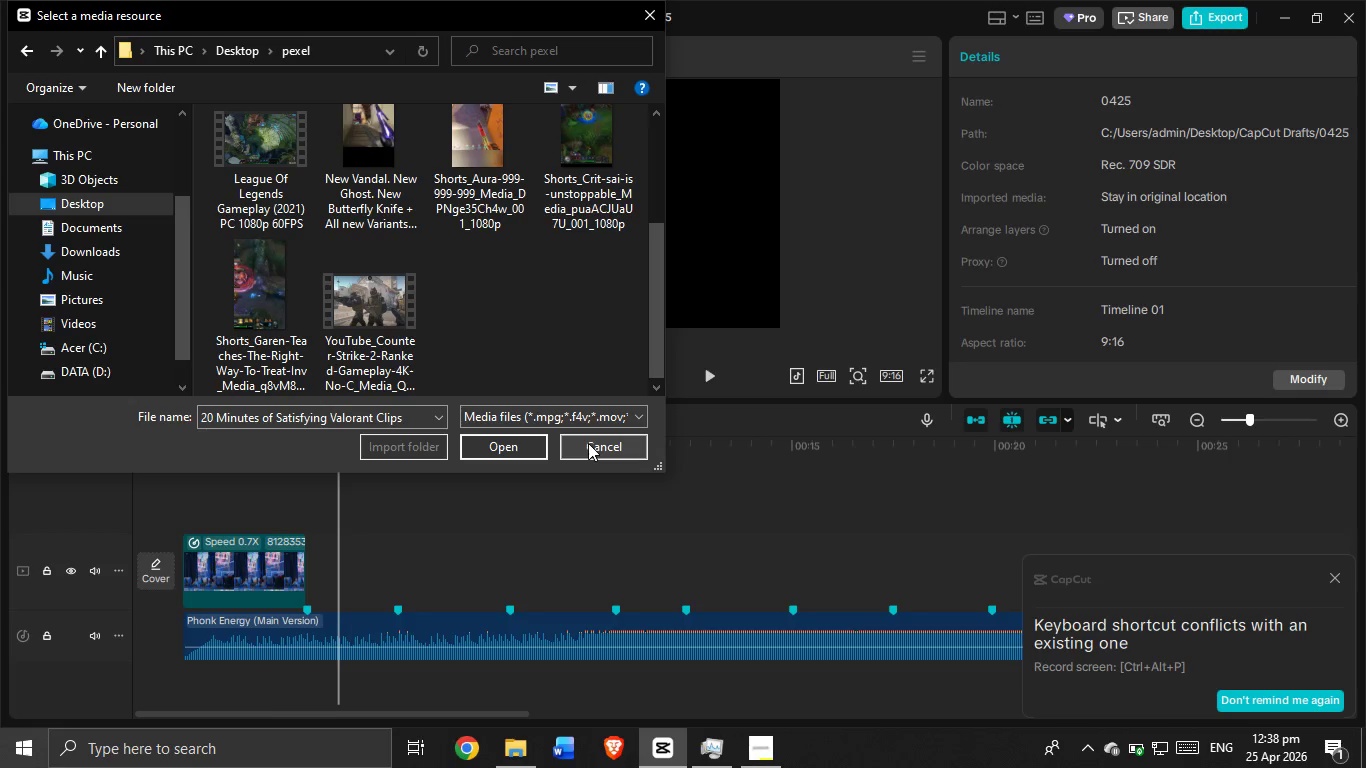 
left_click([588, 442])
 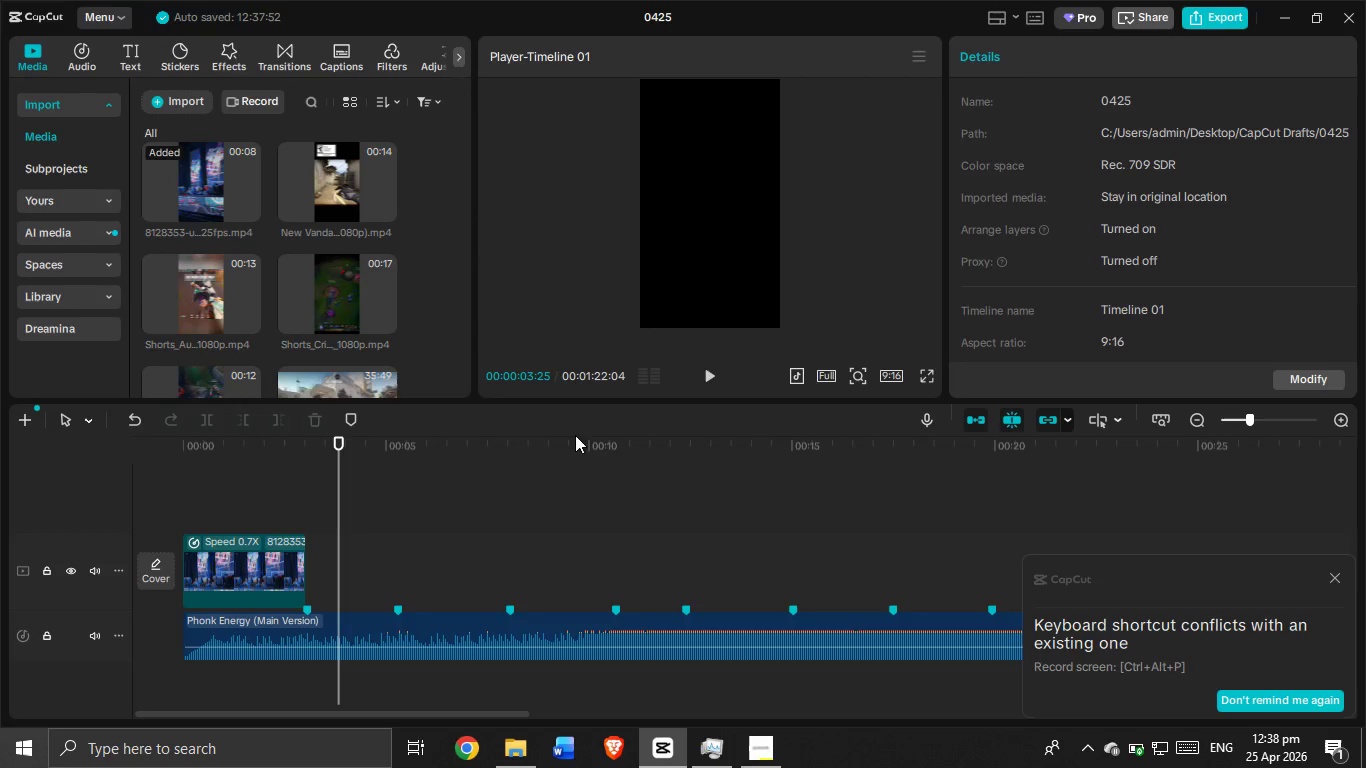 
scroll: coordinate [346, 315], scroll_direction: down, amount: 4.0
 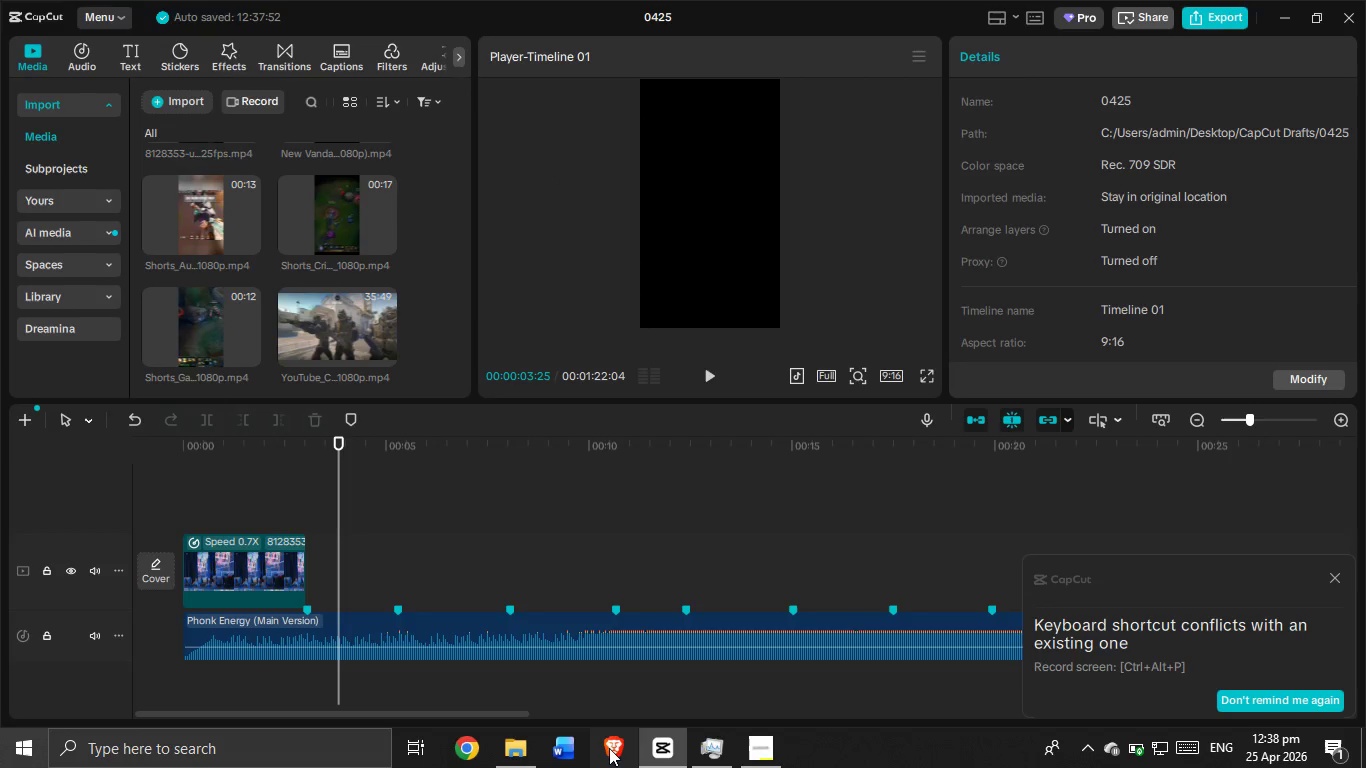 
double_click([609, 748])
 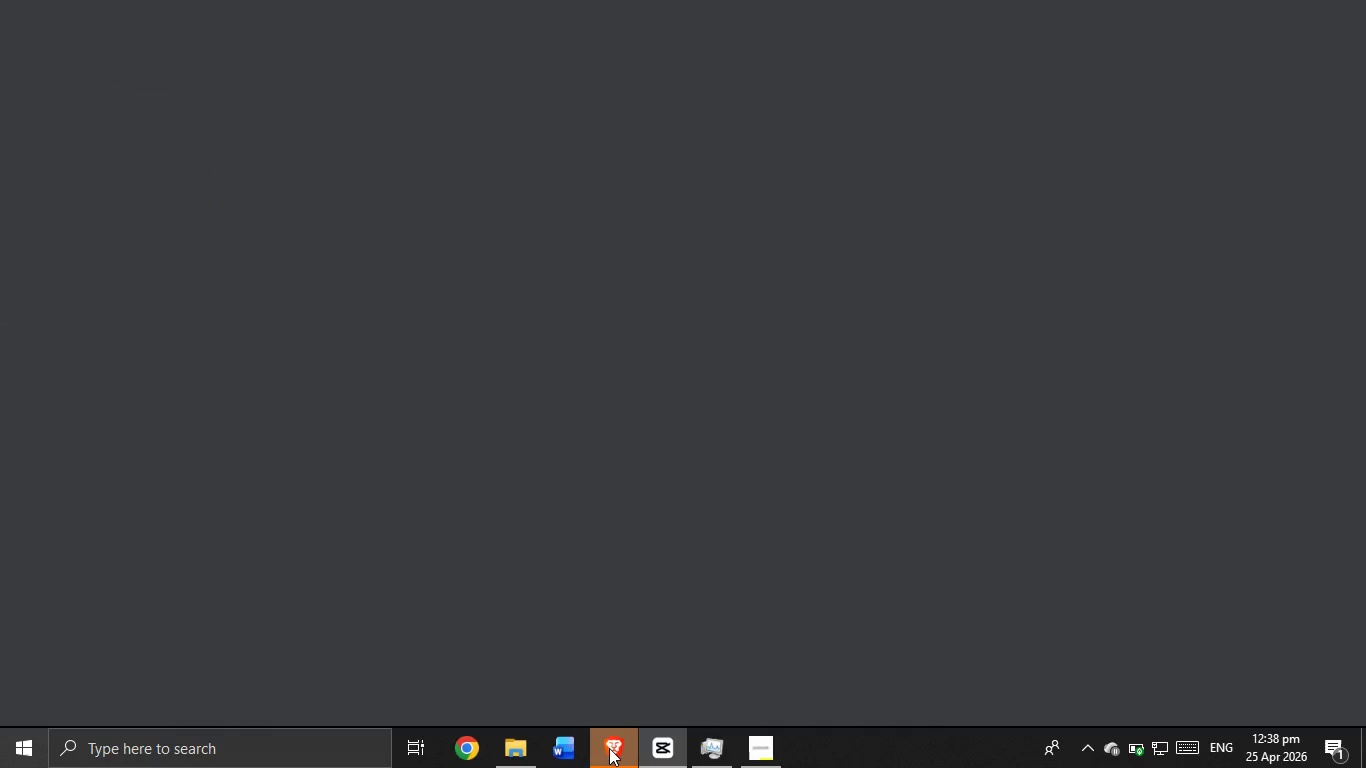 
left_click([712, 760])
 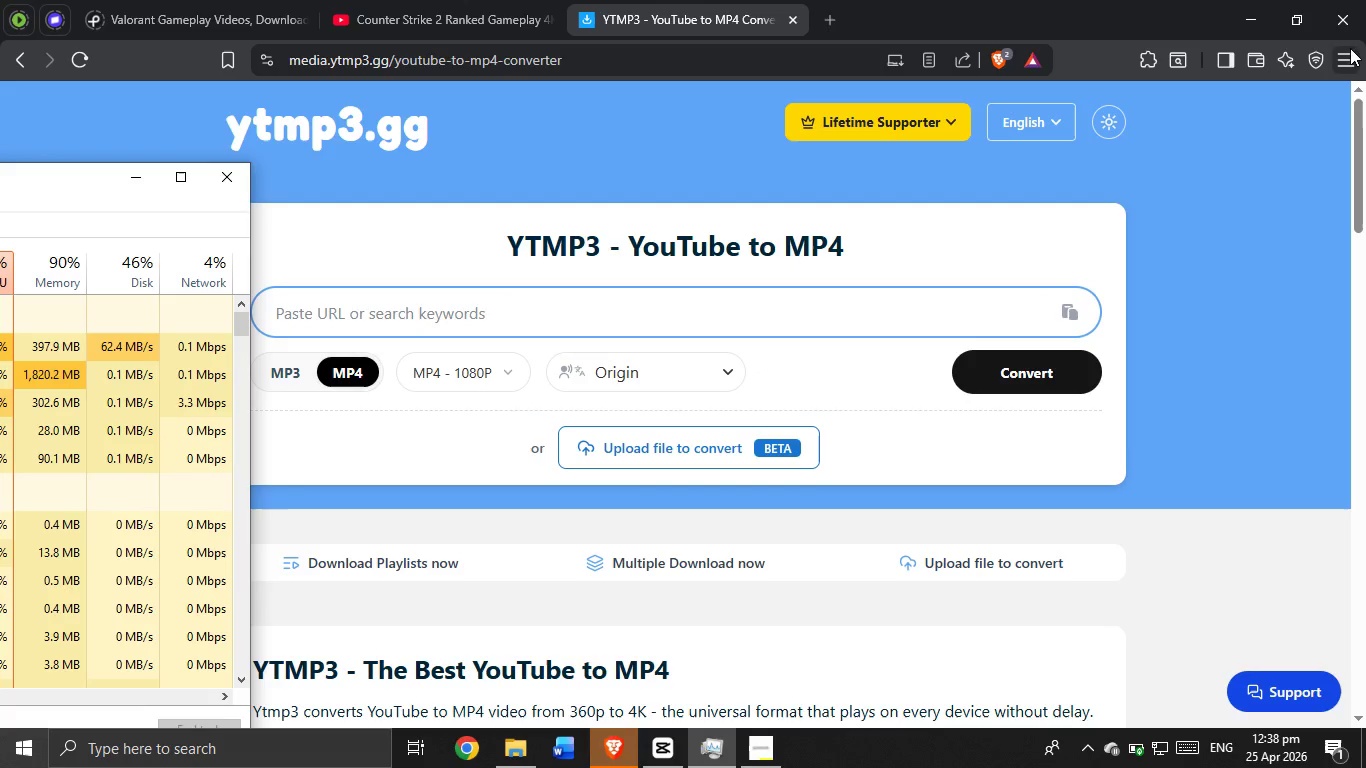 
left_click([1349, 53])
 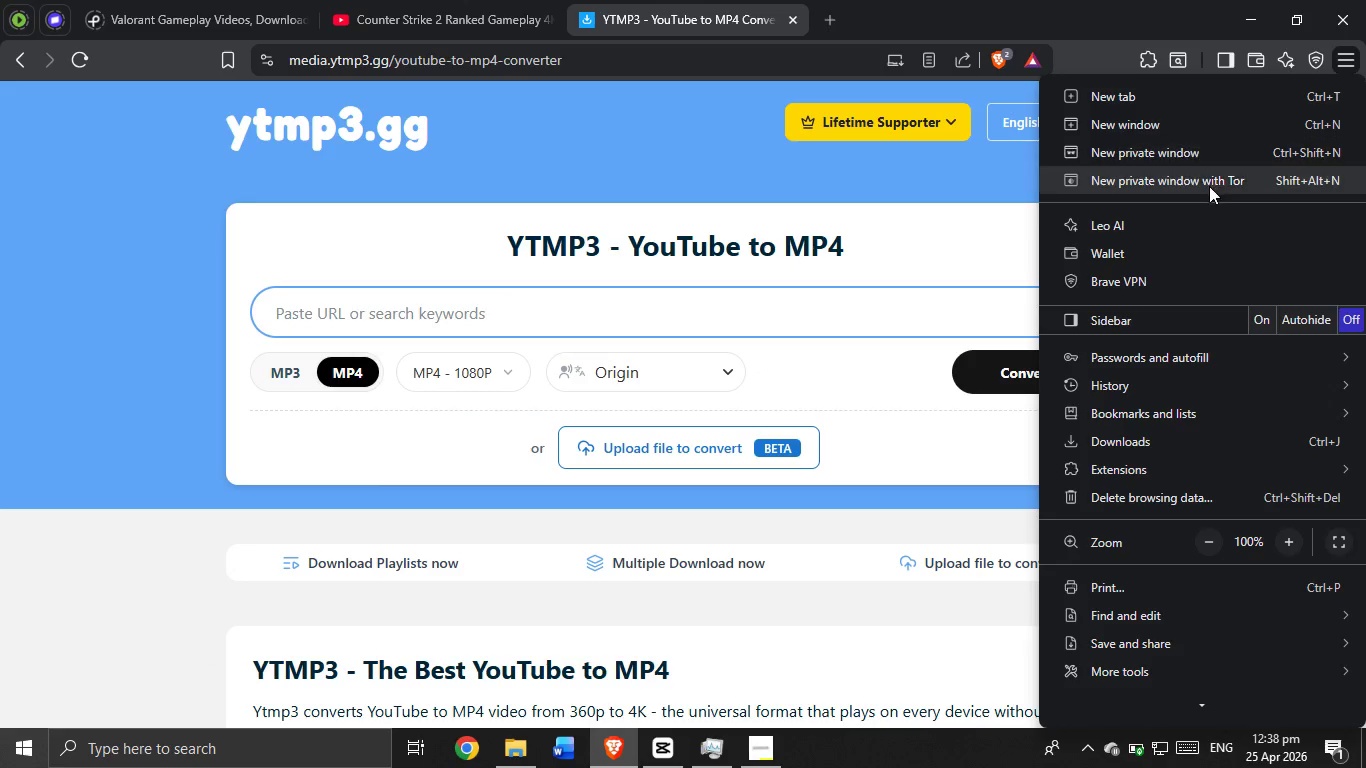 
left_click([1108, 386])
 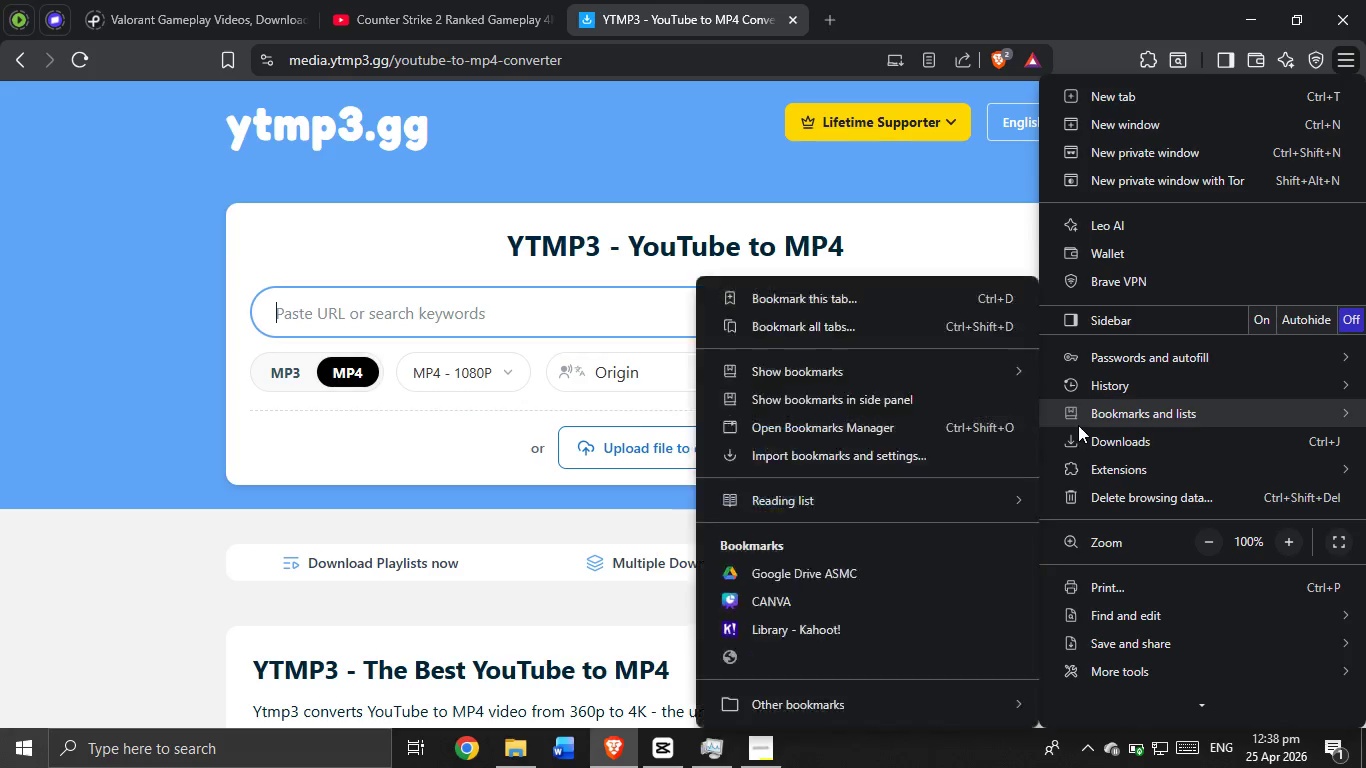 
left_click([1088, 445])
 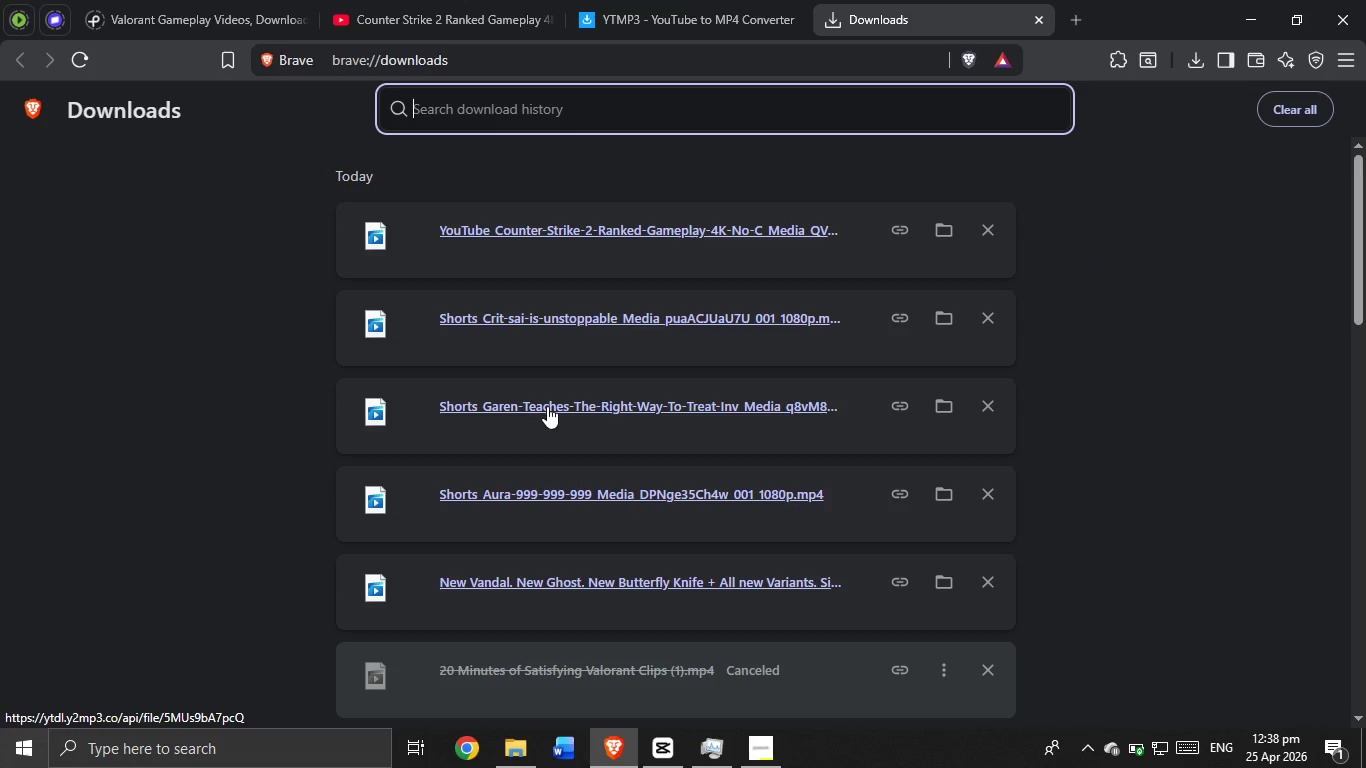 
wait(10.91)
 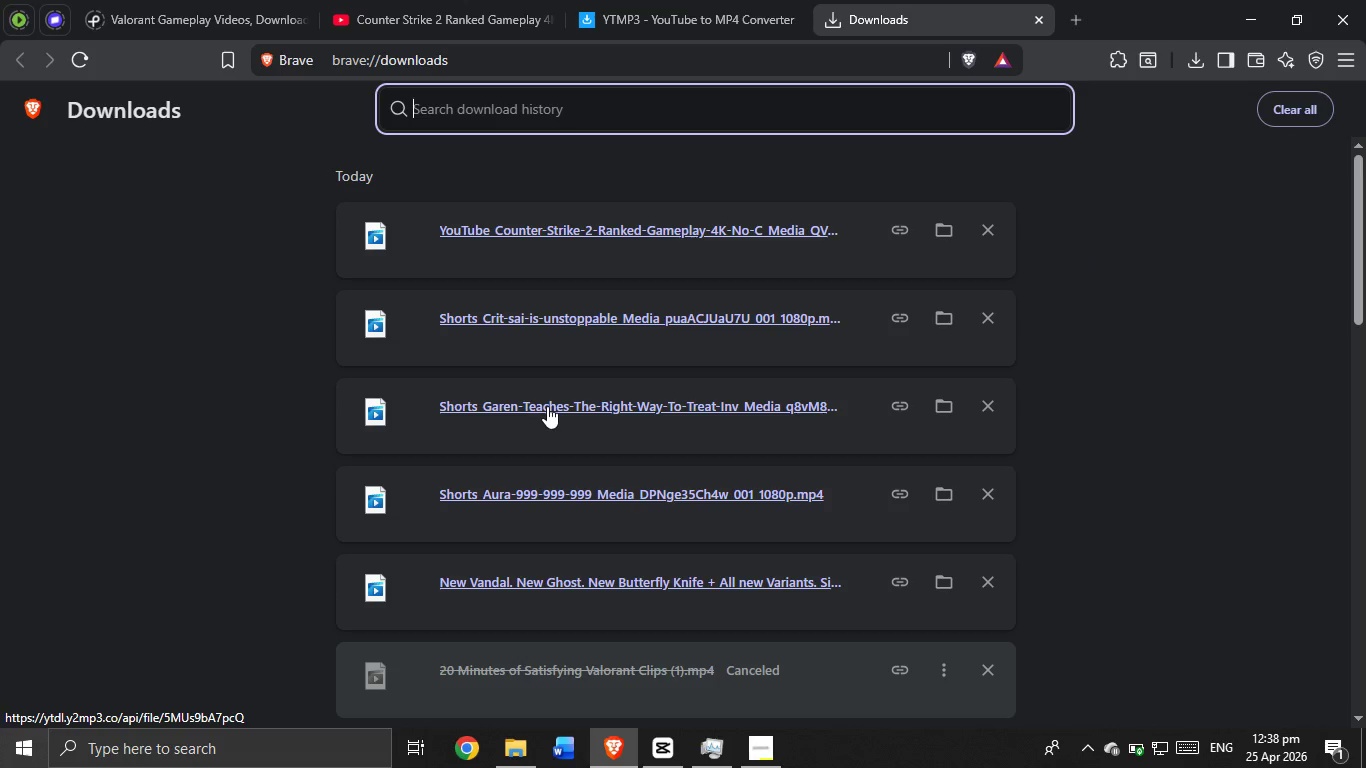 
left_click([1046, 26])
 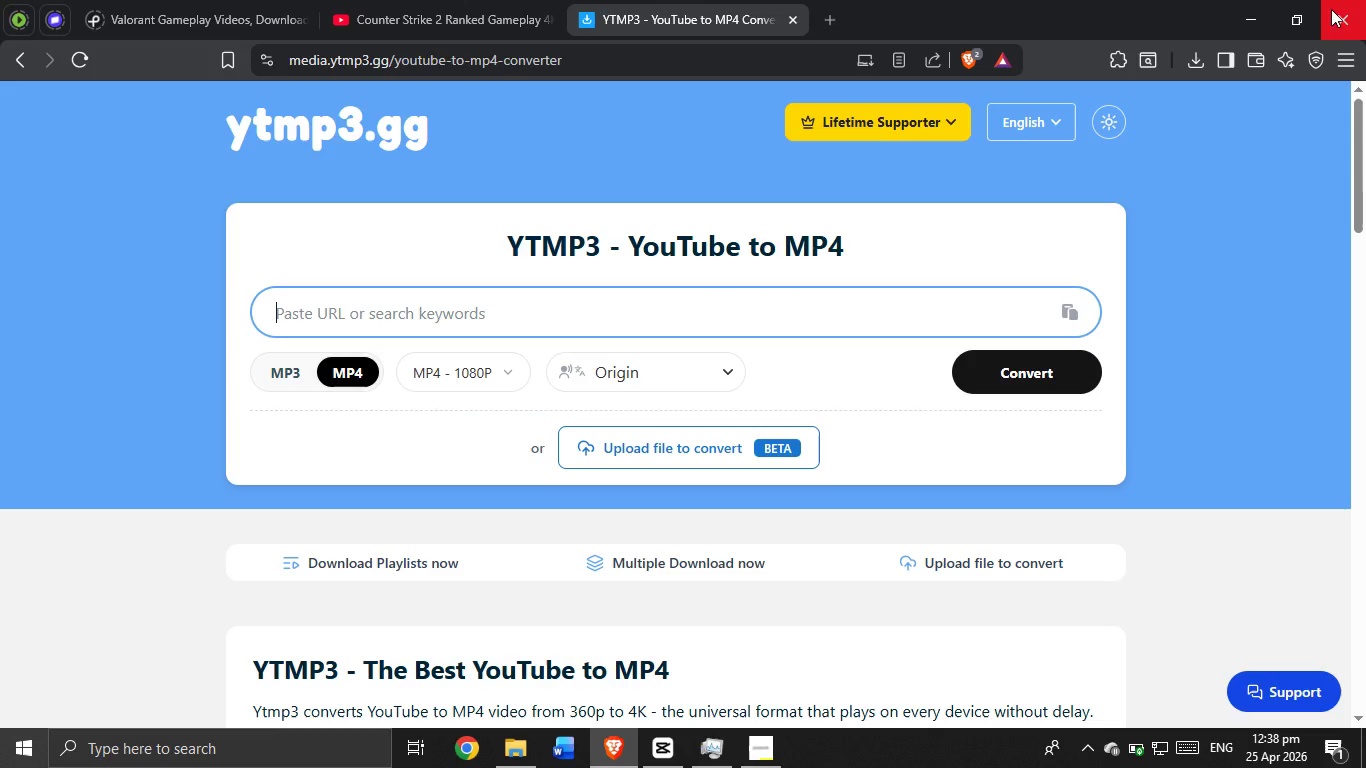 
left_click([1334, 16])
 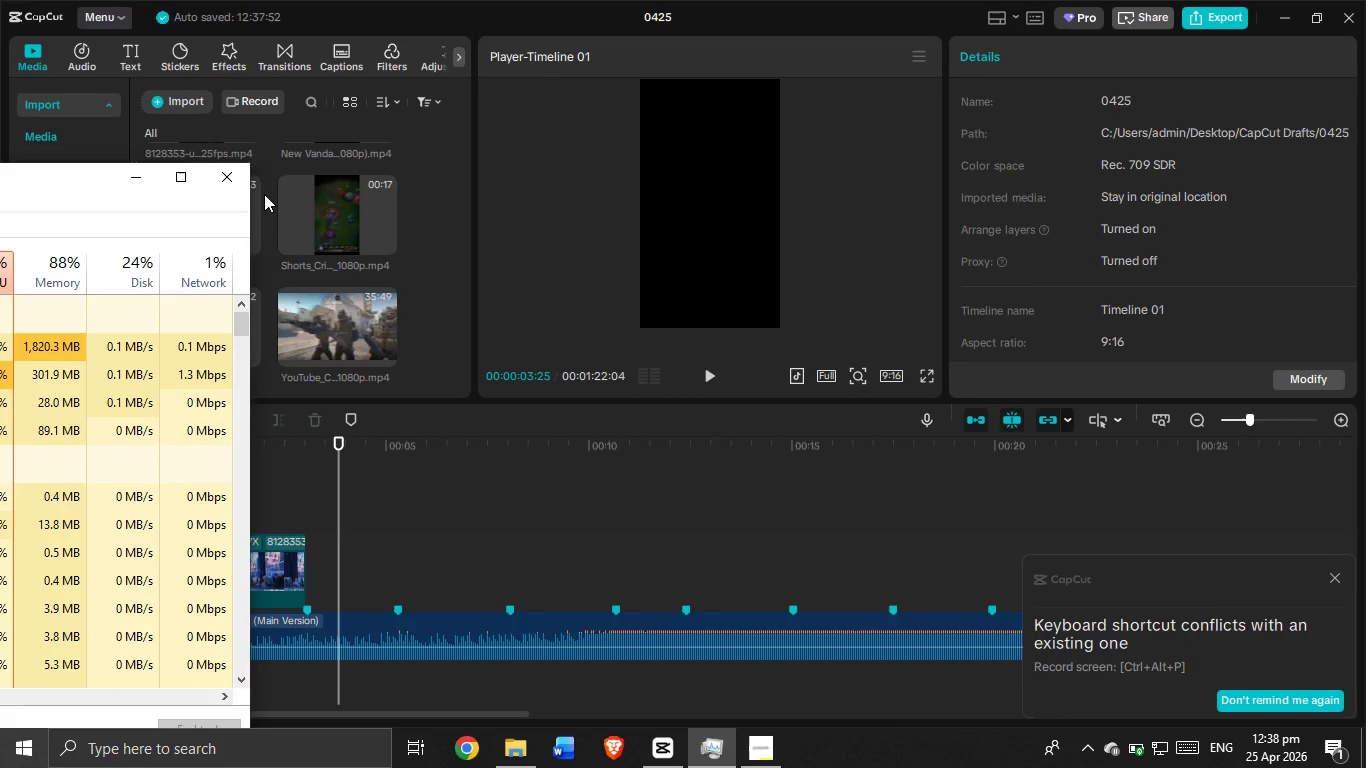 
left_click([433, 255])
 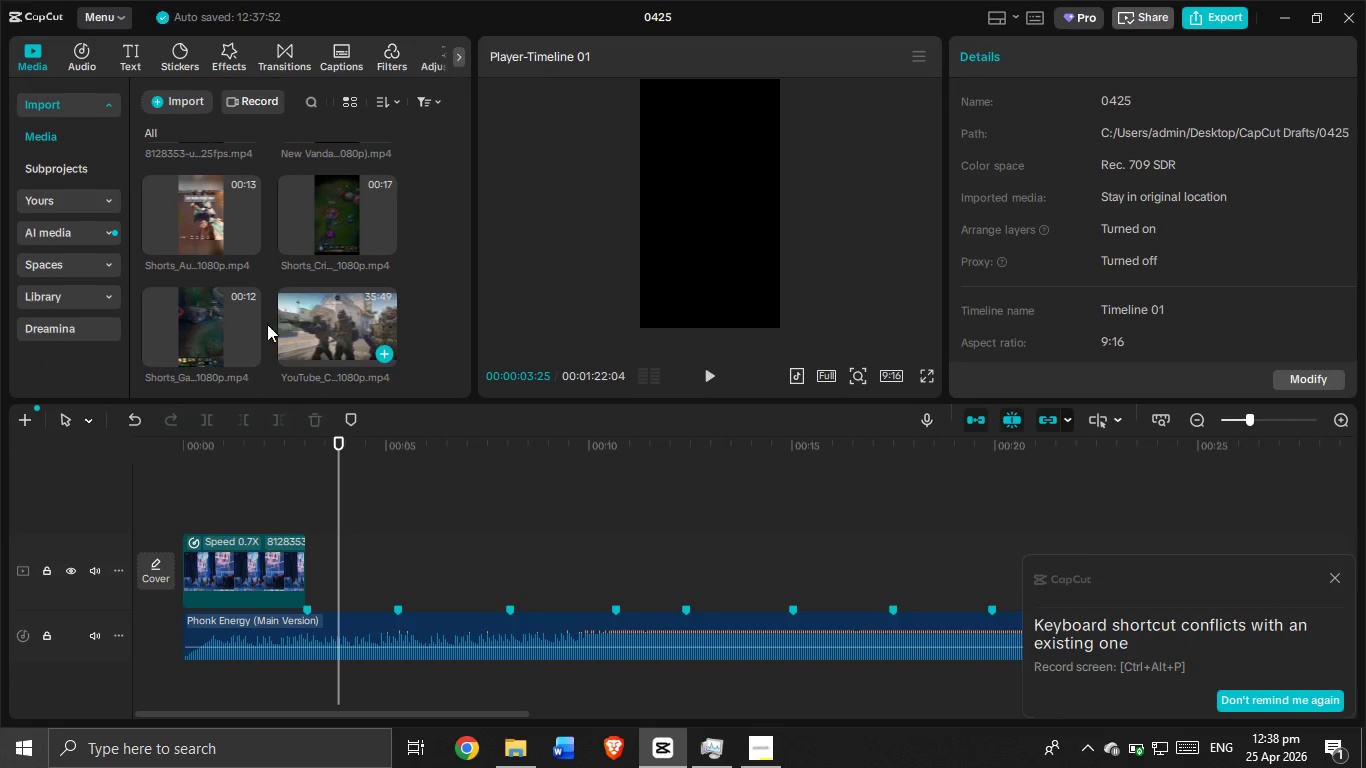 
scroll: coordinate [253, 334], scroll_direction: up, amount: 5.0
 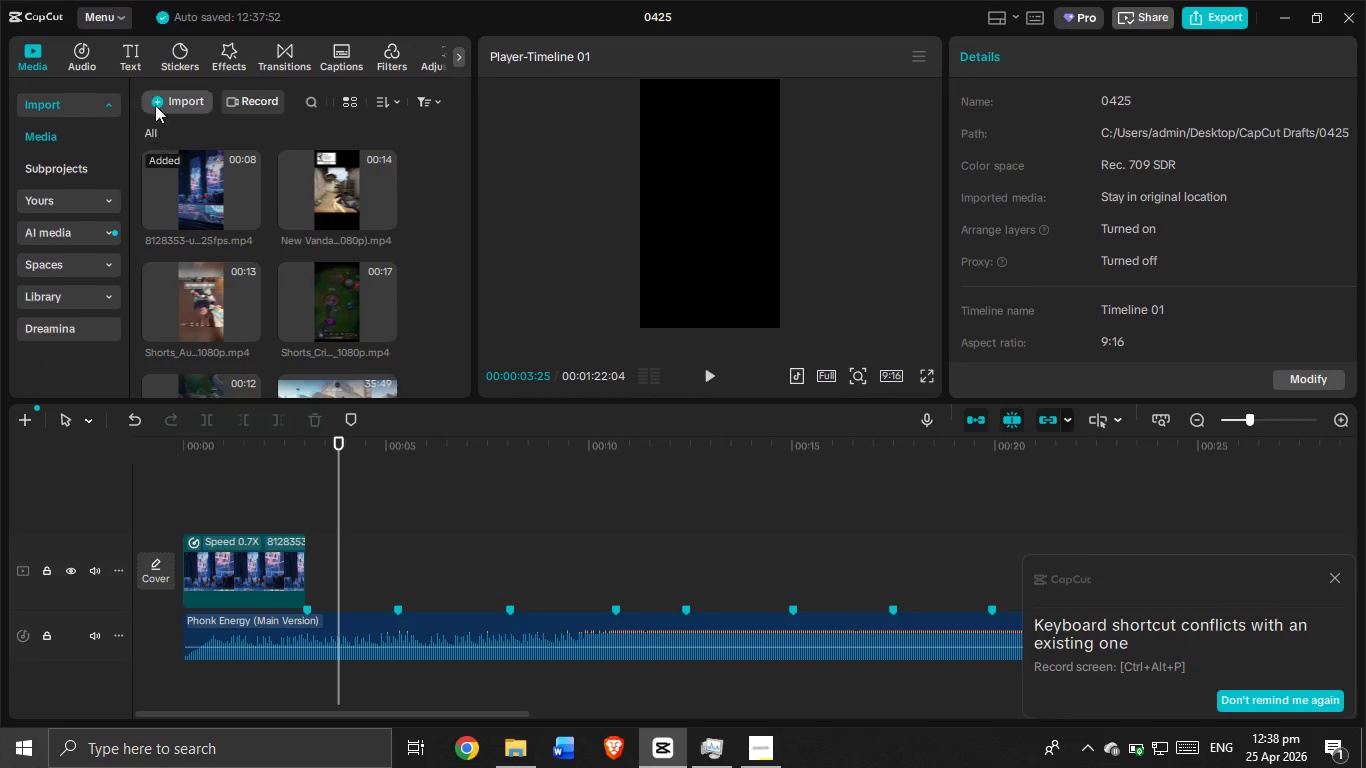 
left_click([160, 98])
 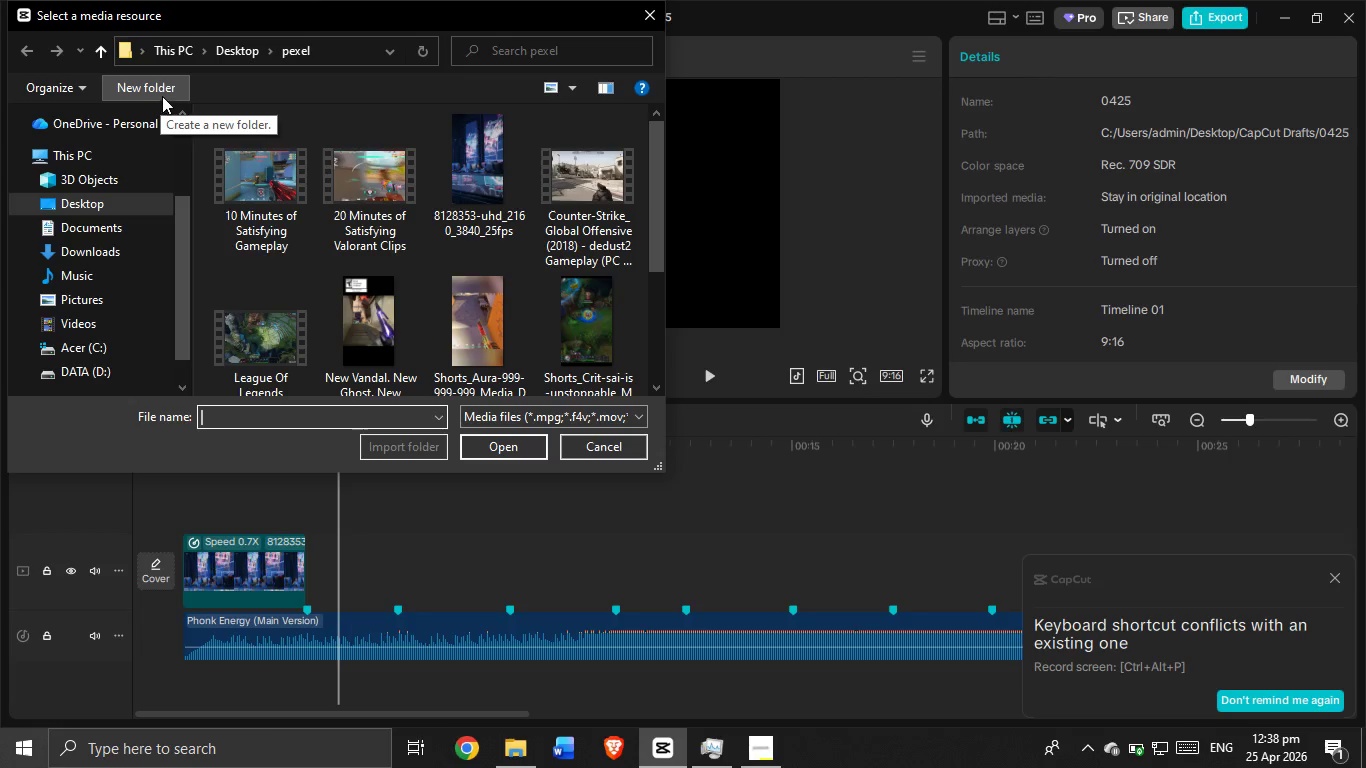 
wait(6.75)
 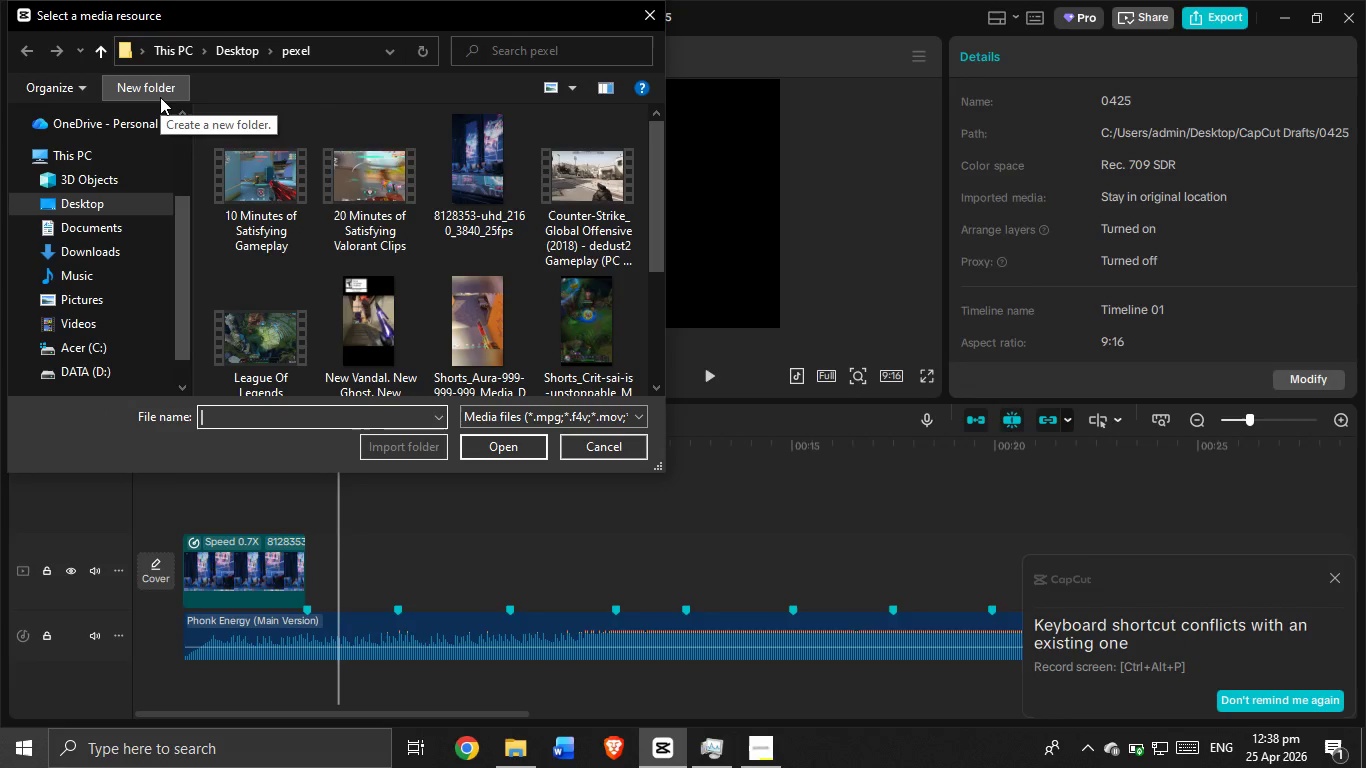 
scroll: coordinate [601, 203], scroll_direction: down, amount: 4.0
 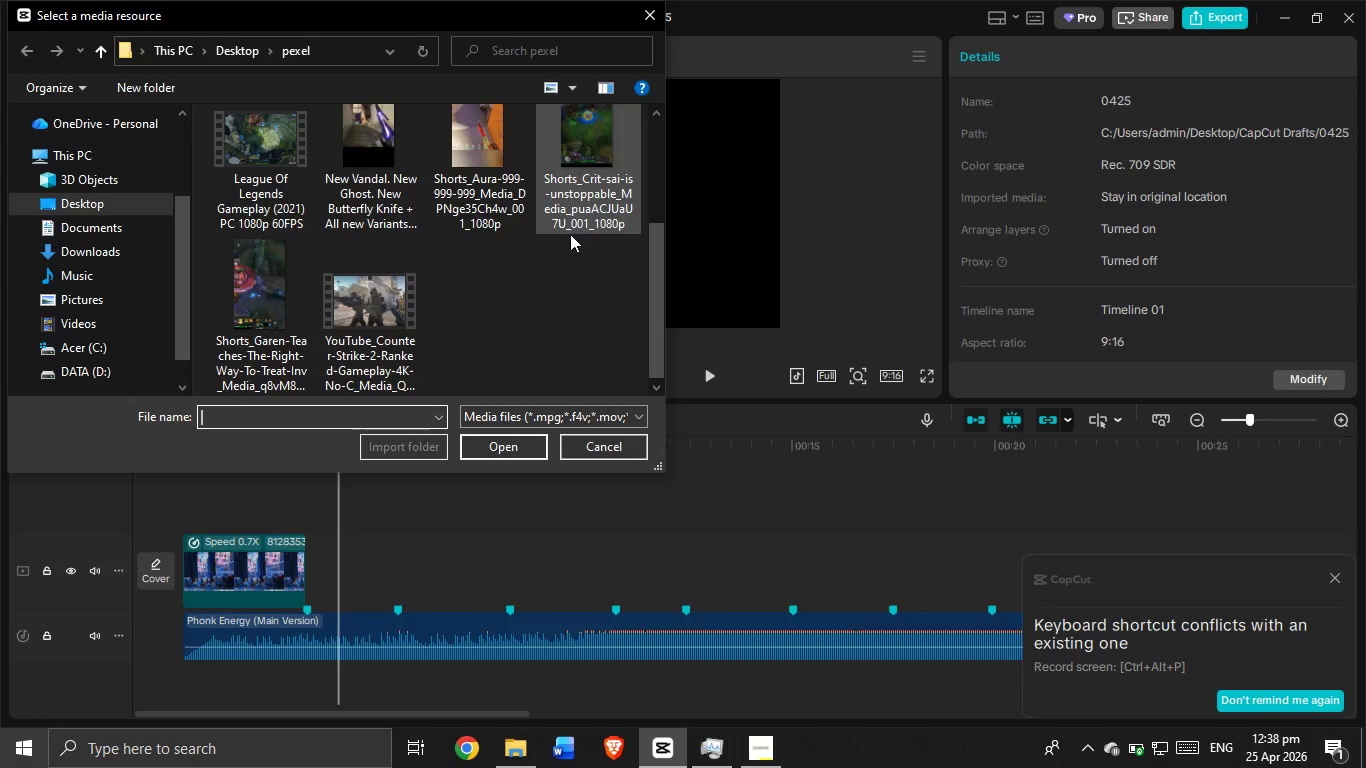 
scroll: coordinate [569, 235], scroll_direction: up, amount: 3.0
 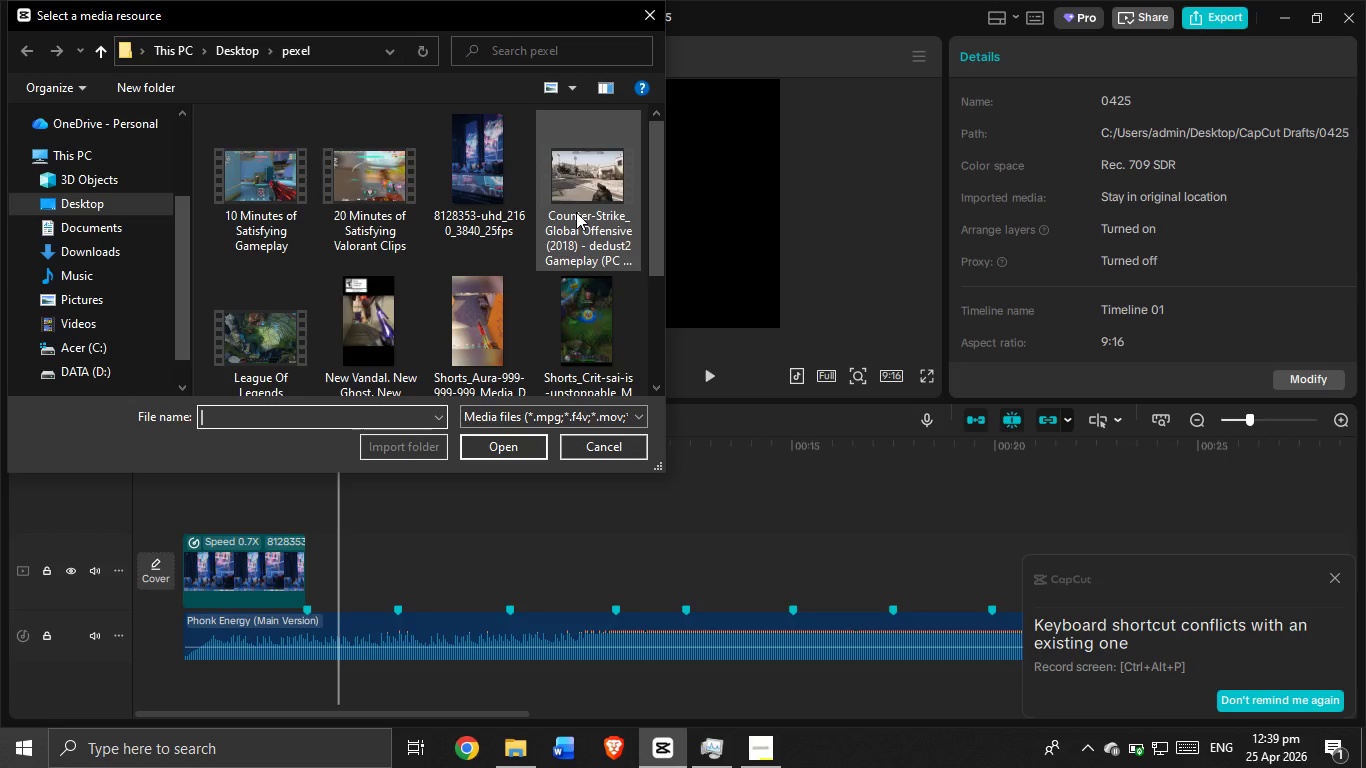 
scroll: coordinate [576, 212], scroll_direction: down, amount: 2.0
 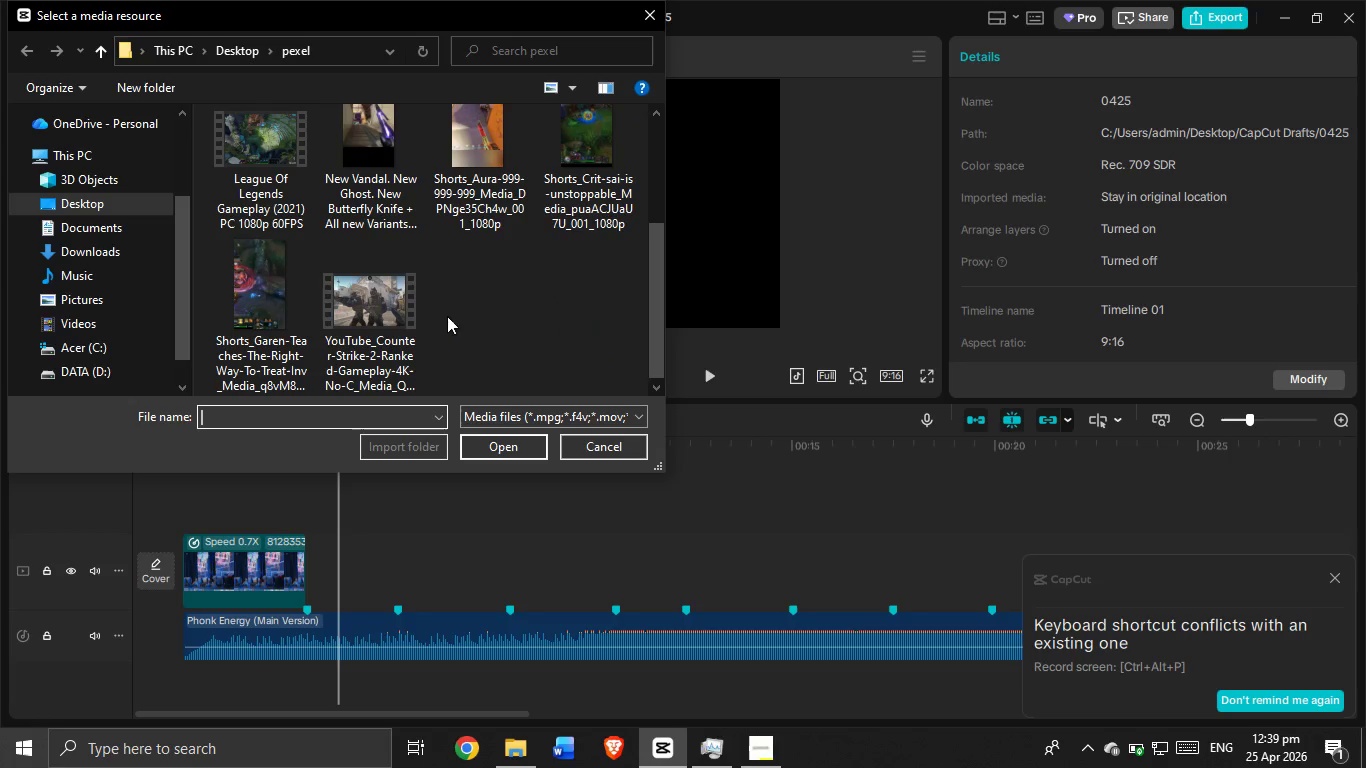 
left_click([601, 183])
 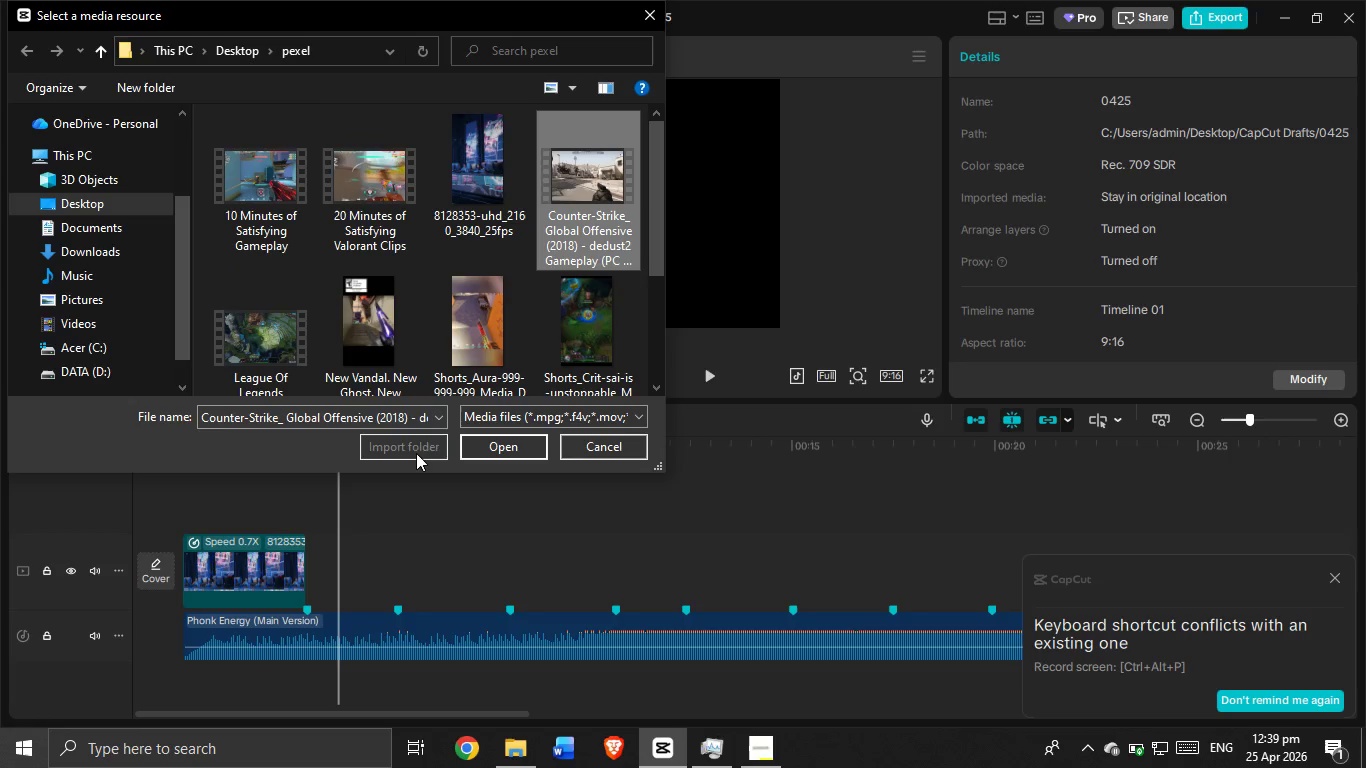 
scroll: coordinate [503, 305], scroll_direction: up, amount: 3.0
 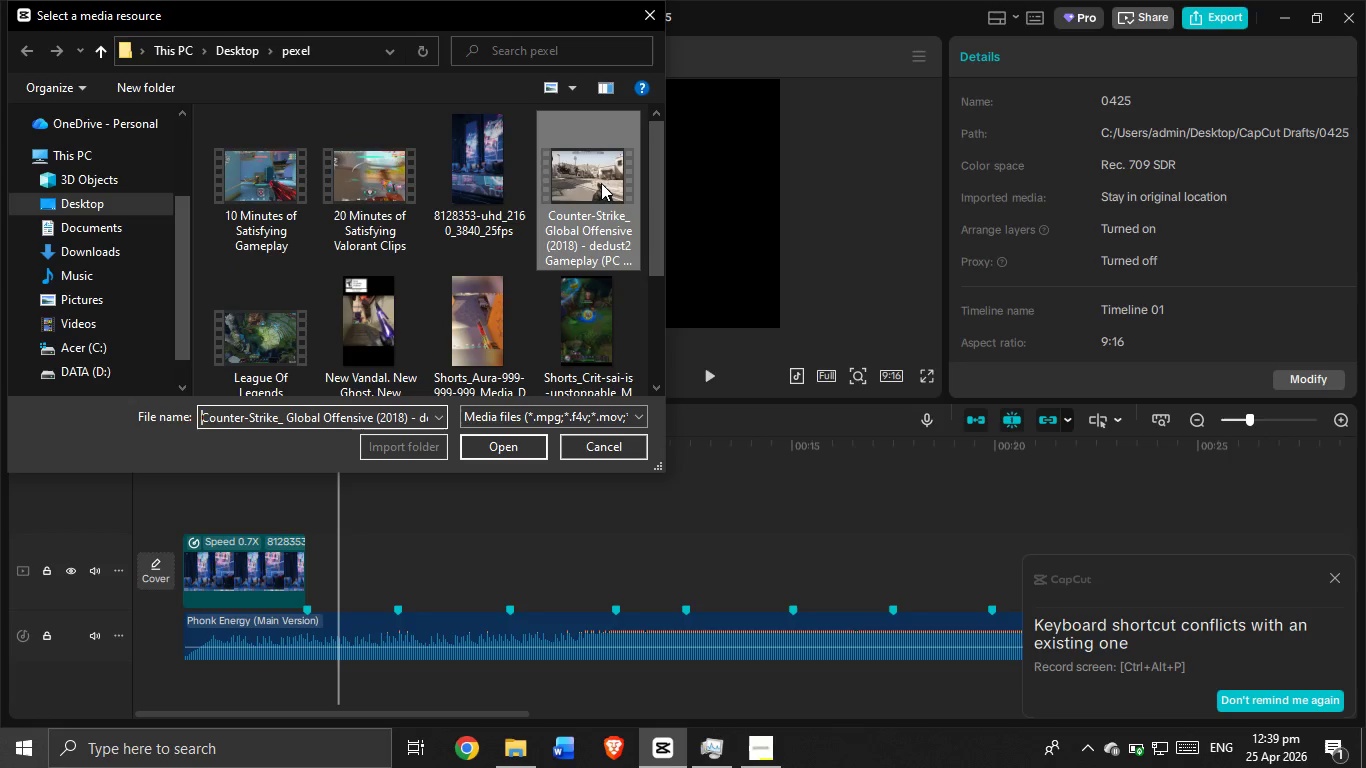 
left_click([502, 443])
 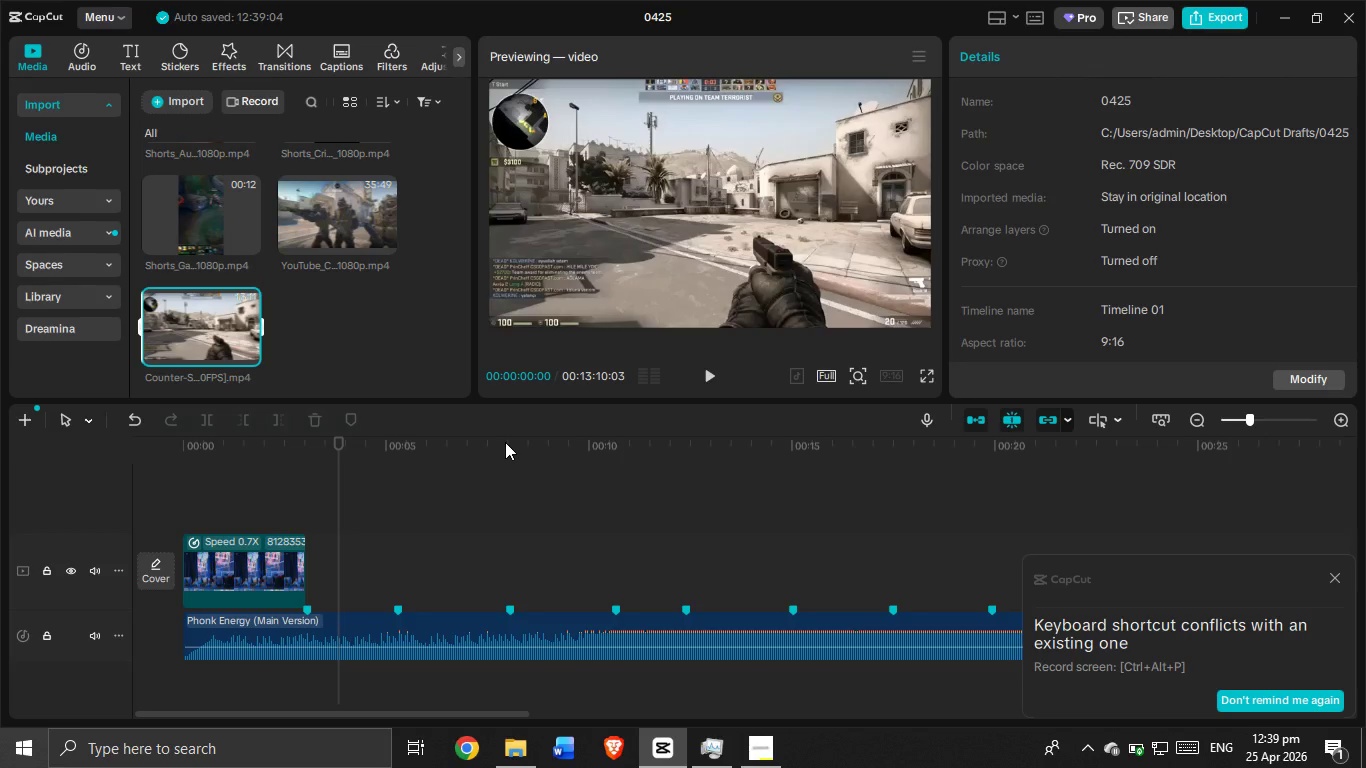 
wait(16.09)
 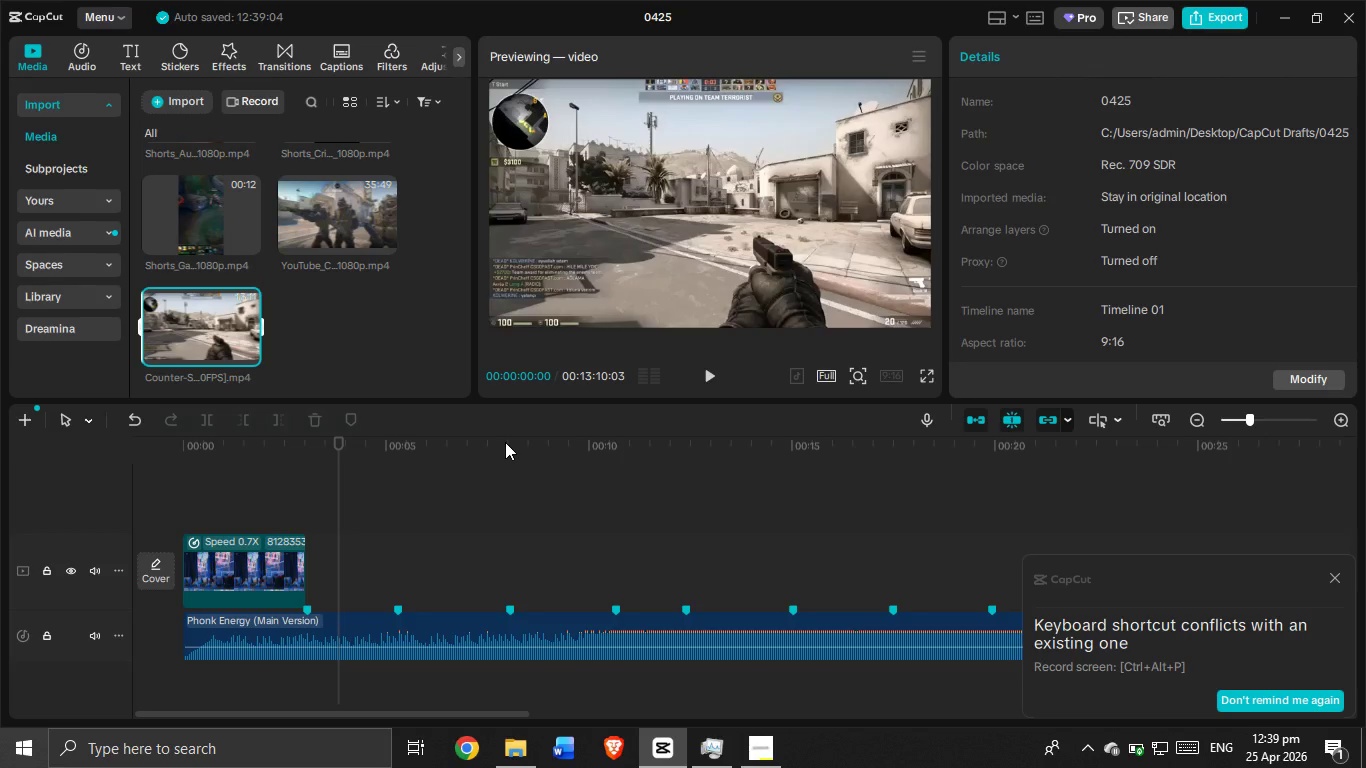 
left_click([1334, 578])
 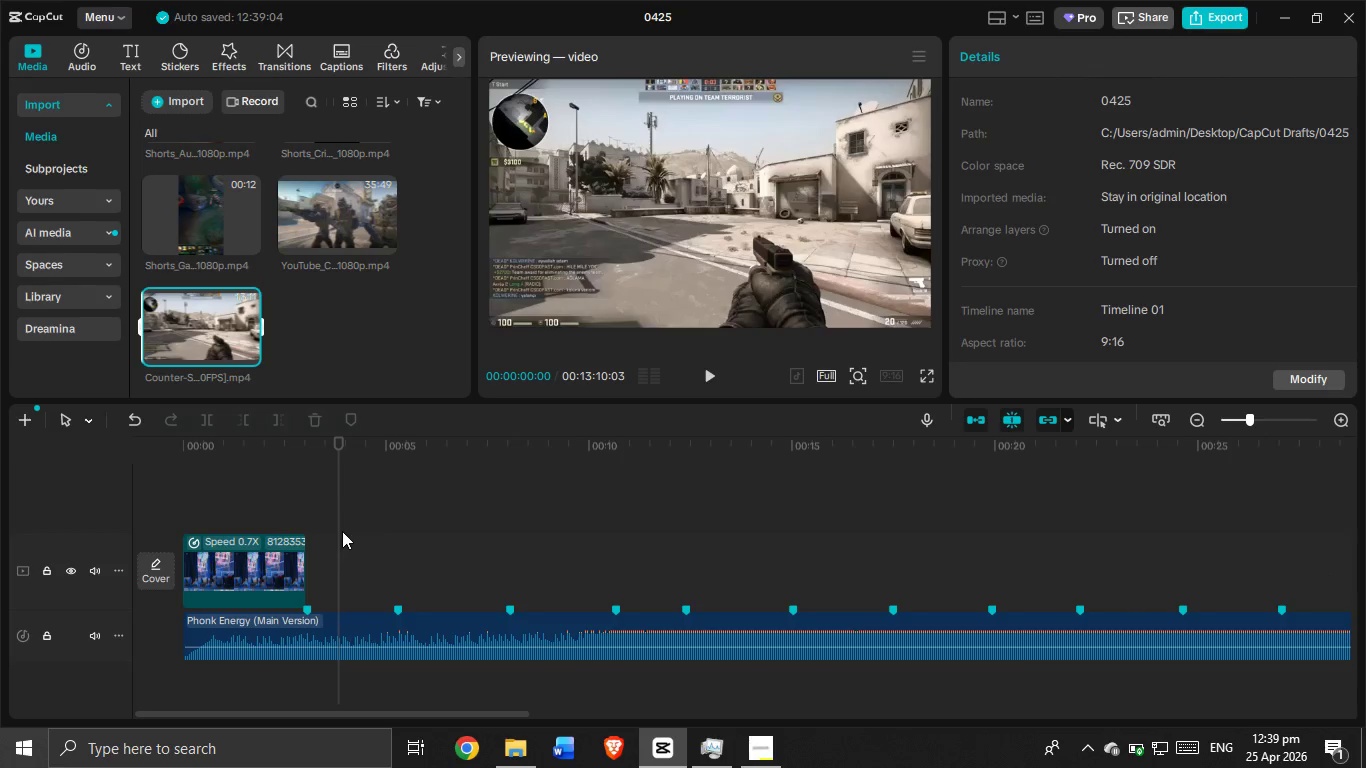 
left_click_drag(start_coordinate=[339, 524], to_coordinate=[149, 523])
 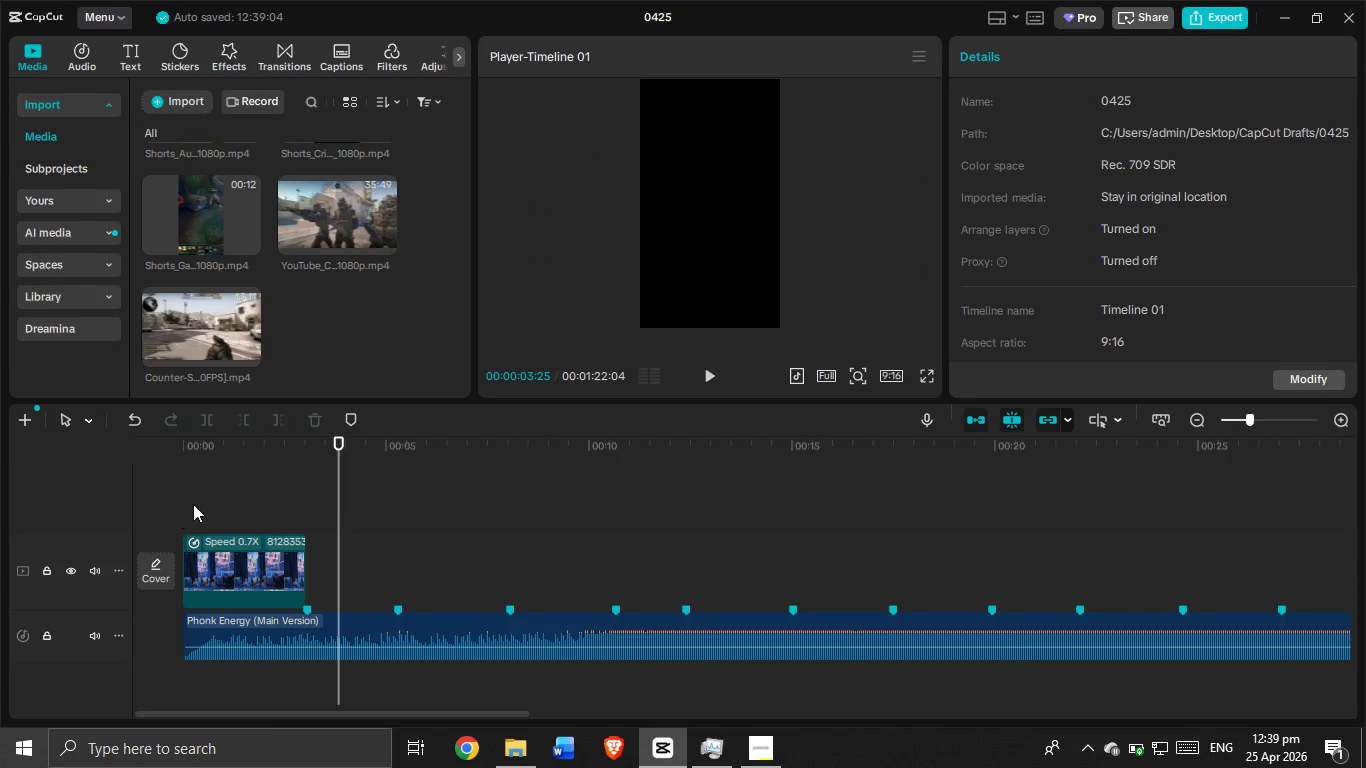 
left_click([193, 504])
 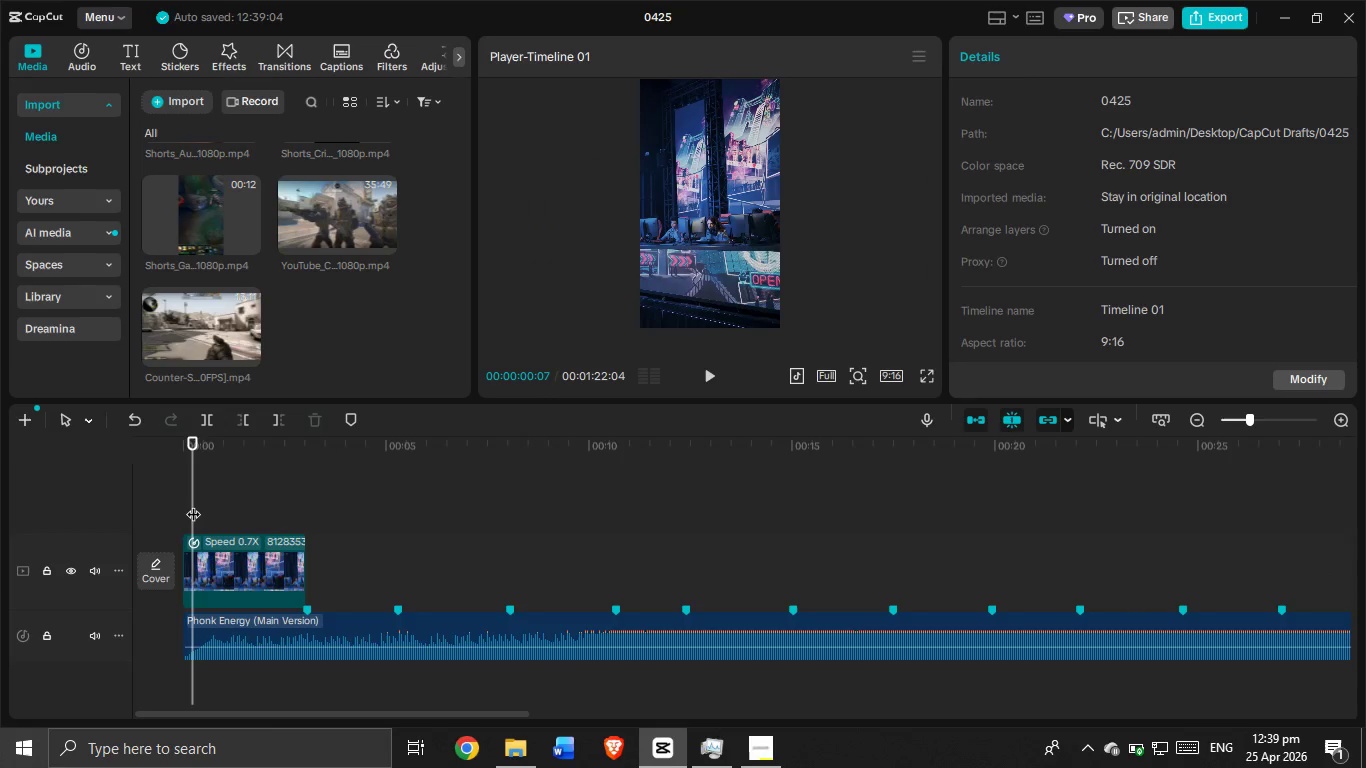 
left_click_drag(start_coordinate=[193, 504], to_coordinate=[147, 508])
 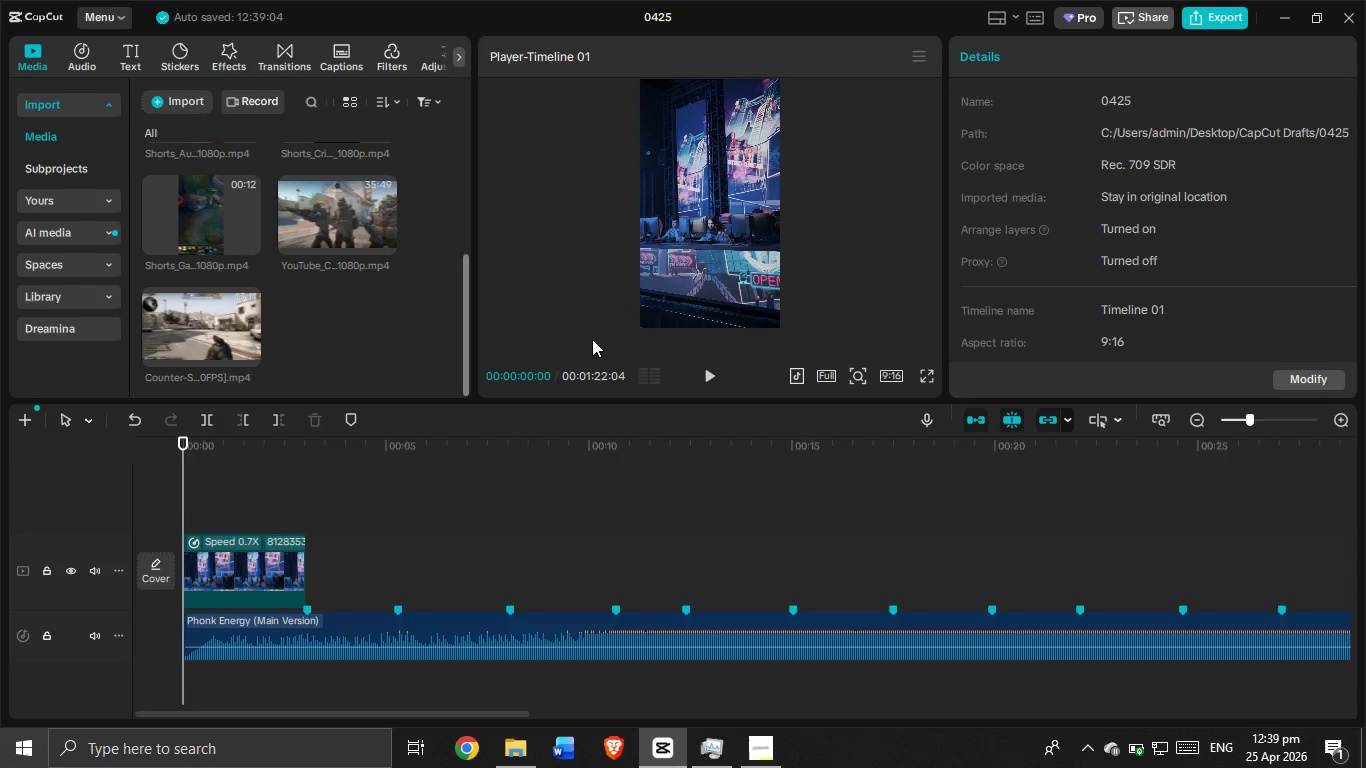 
left_click([713, 385])
 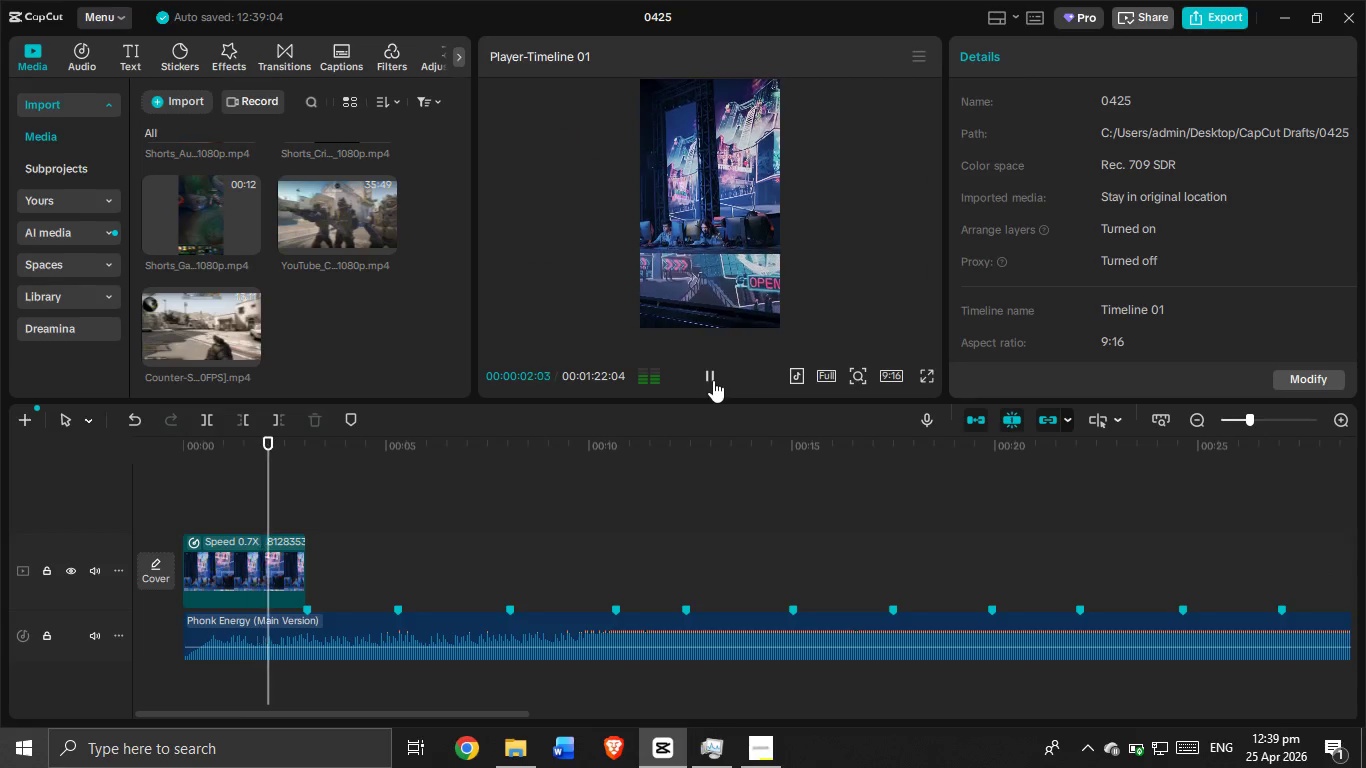 
left_click([713, 379])
 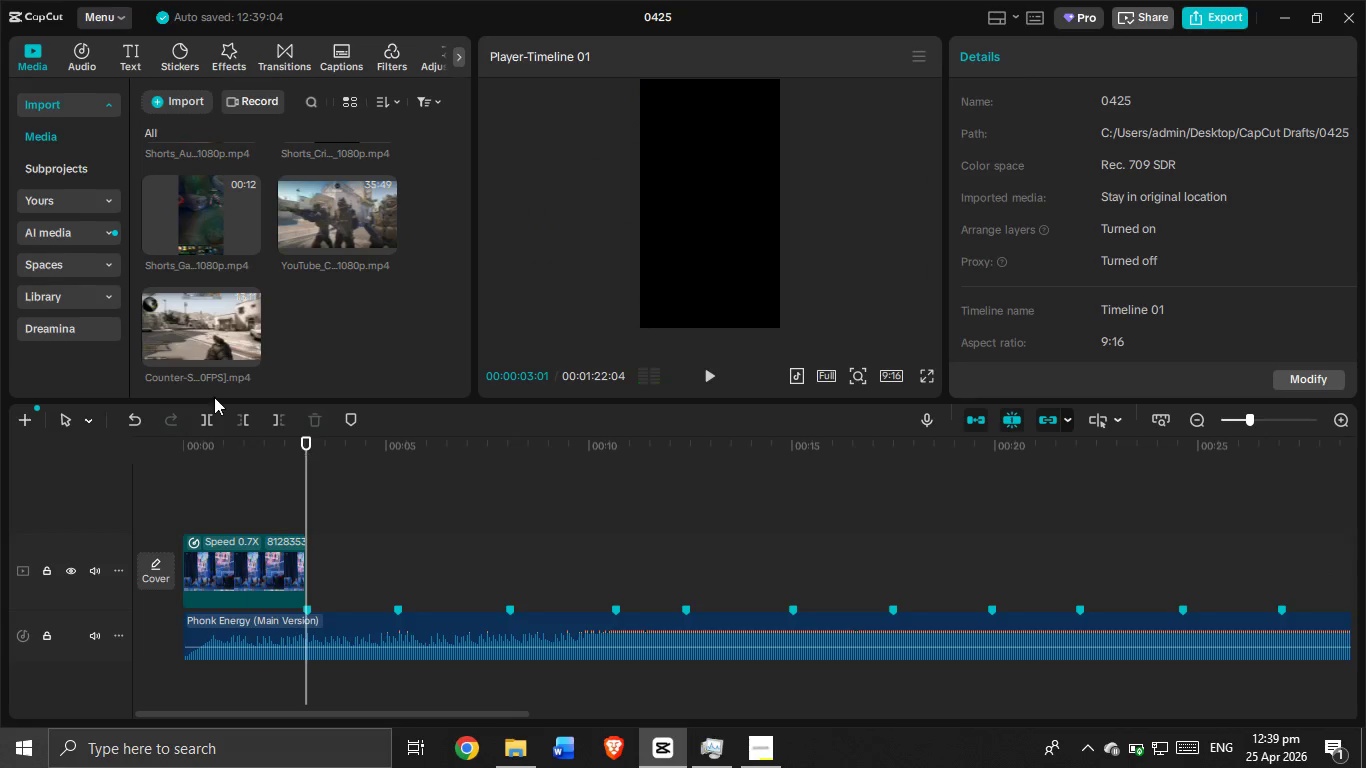 
left_click_drag(start_coordinate=[183, 315], to_coordinate=[315, 559])
 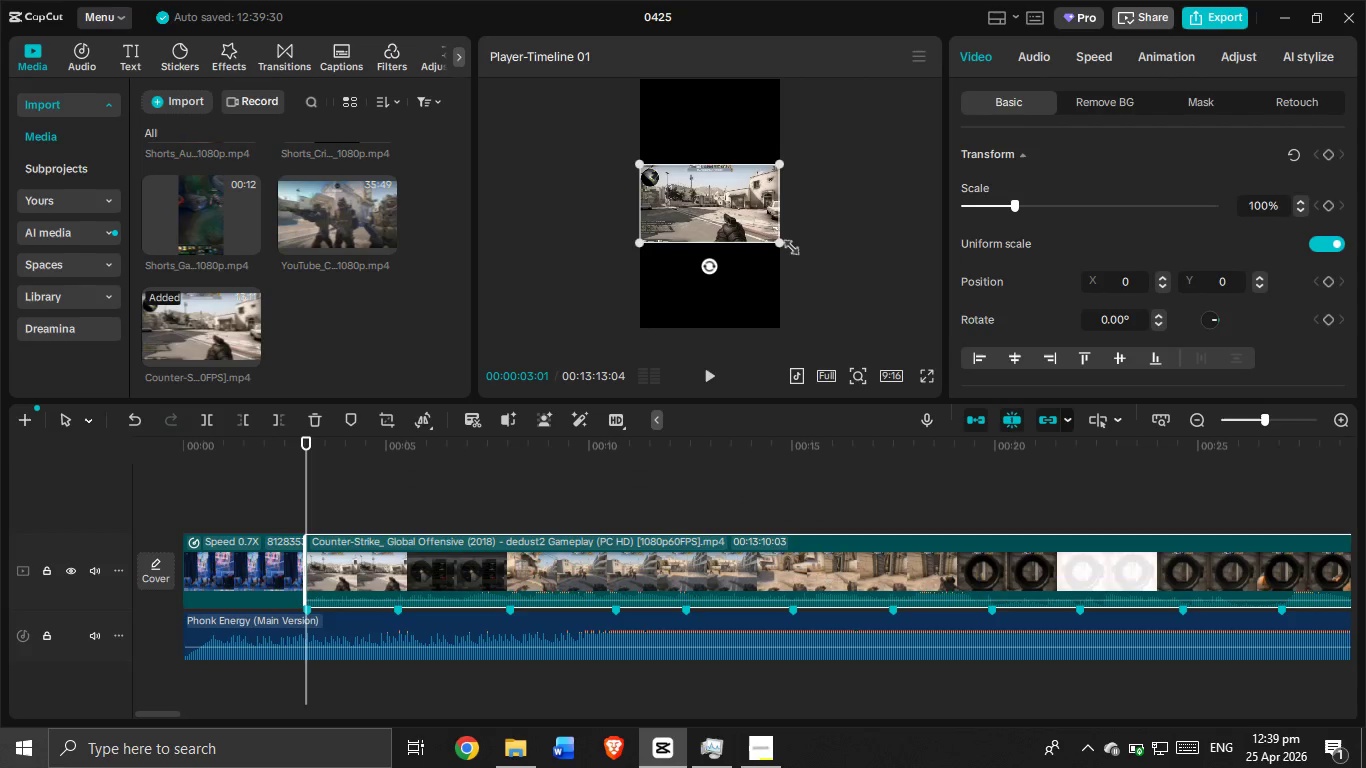 
left_click_drag(start_coordinate=[783, 243], to_coordinate=[1009, 431])
 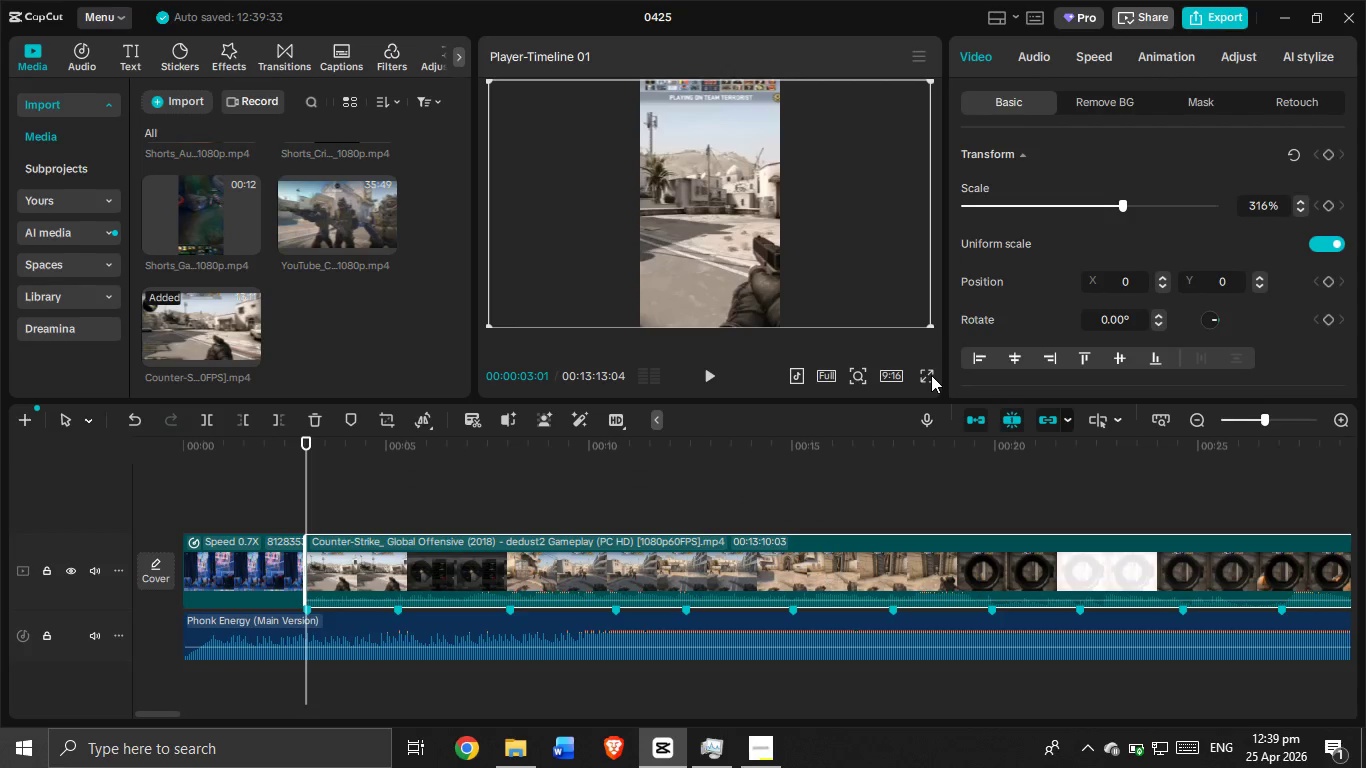 
left_click([931, 375])
 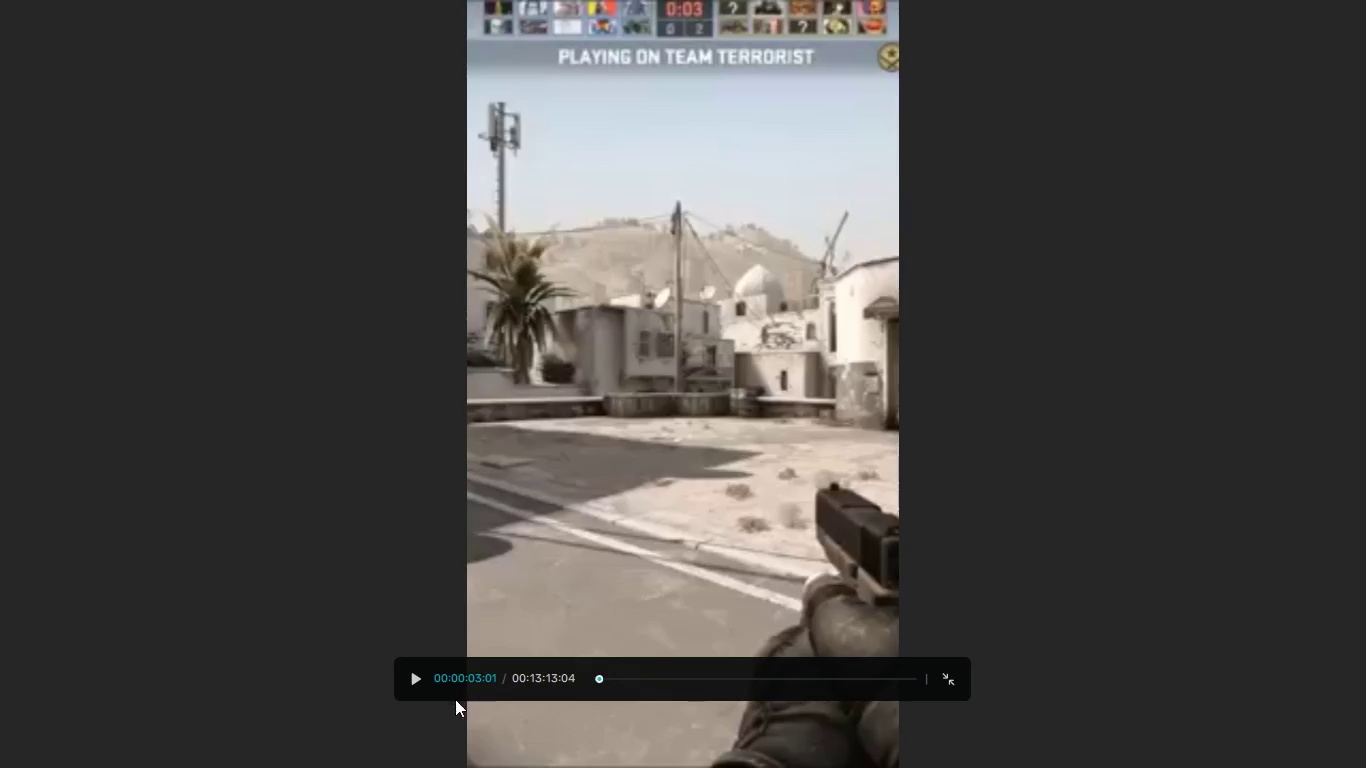 
left_click([415, 675])
 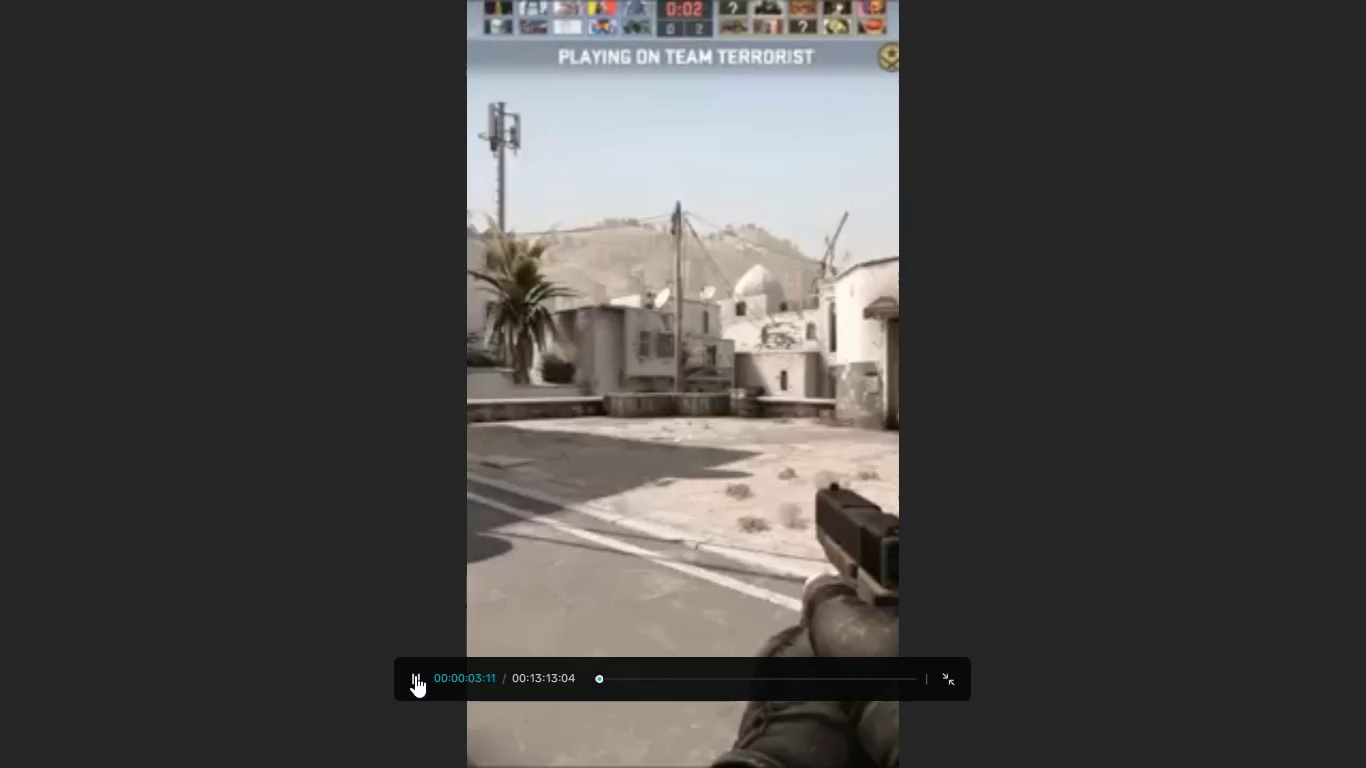 
left_click([415, 675])
 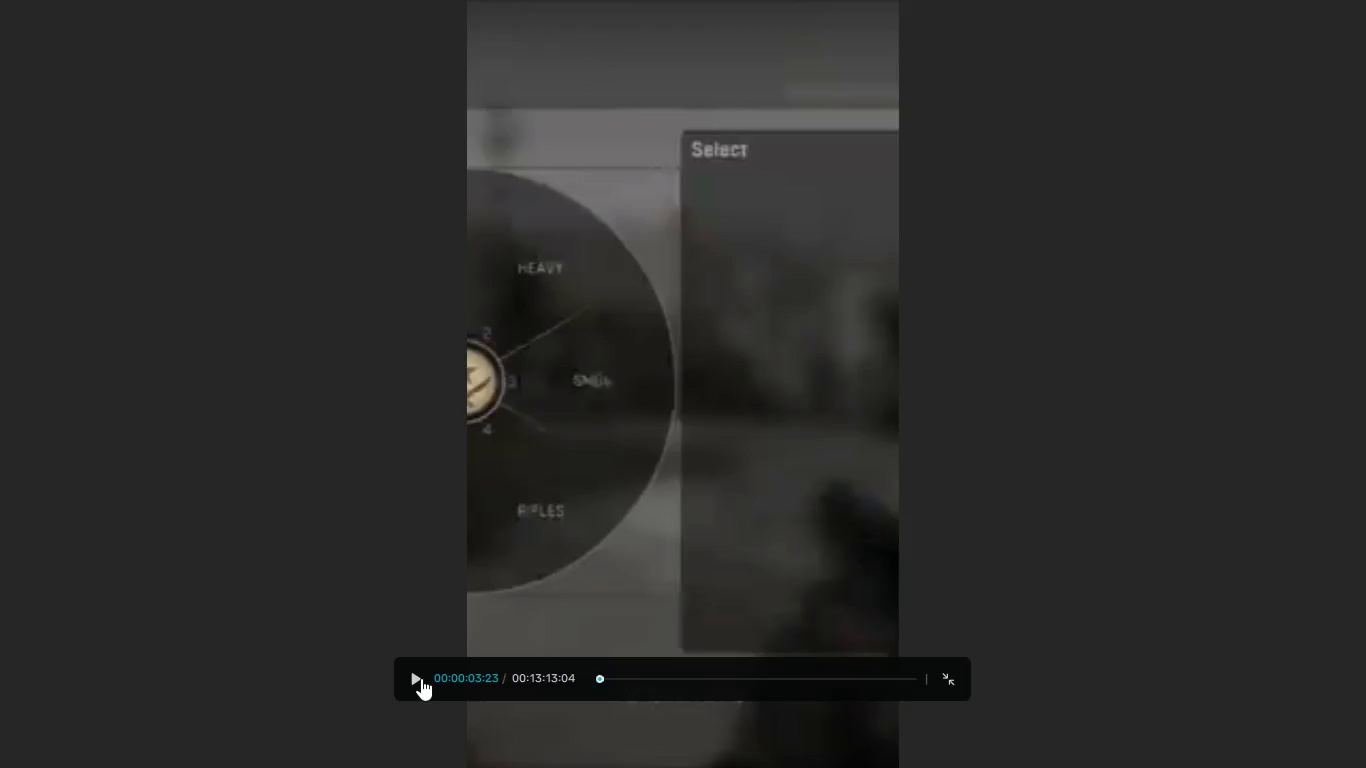 
key(Escape)
 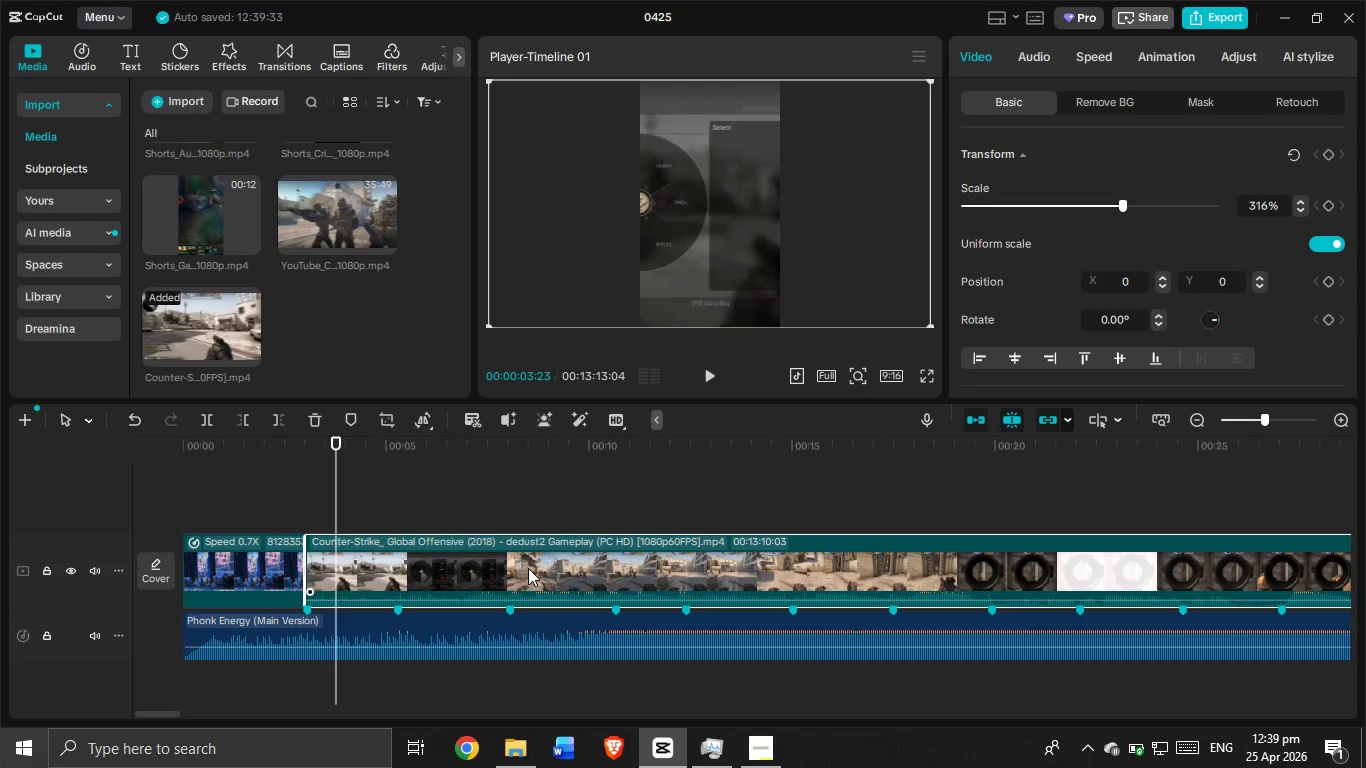 
key(Backspace)
 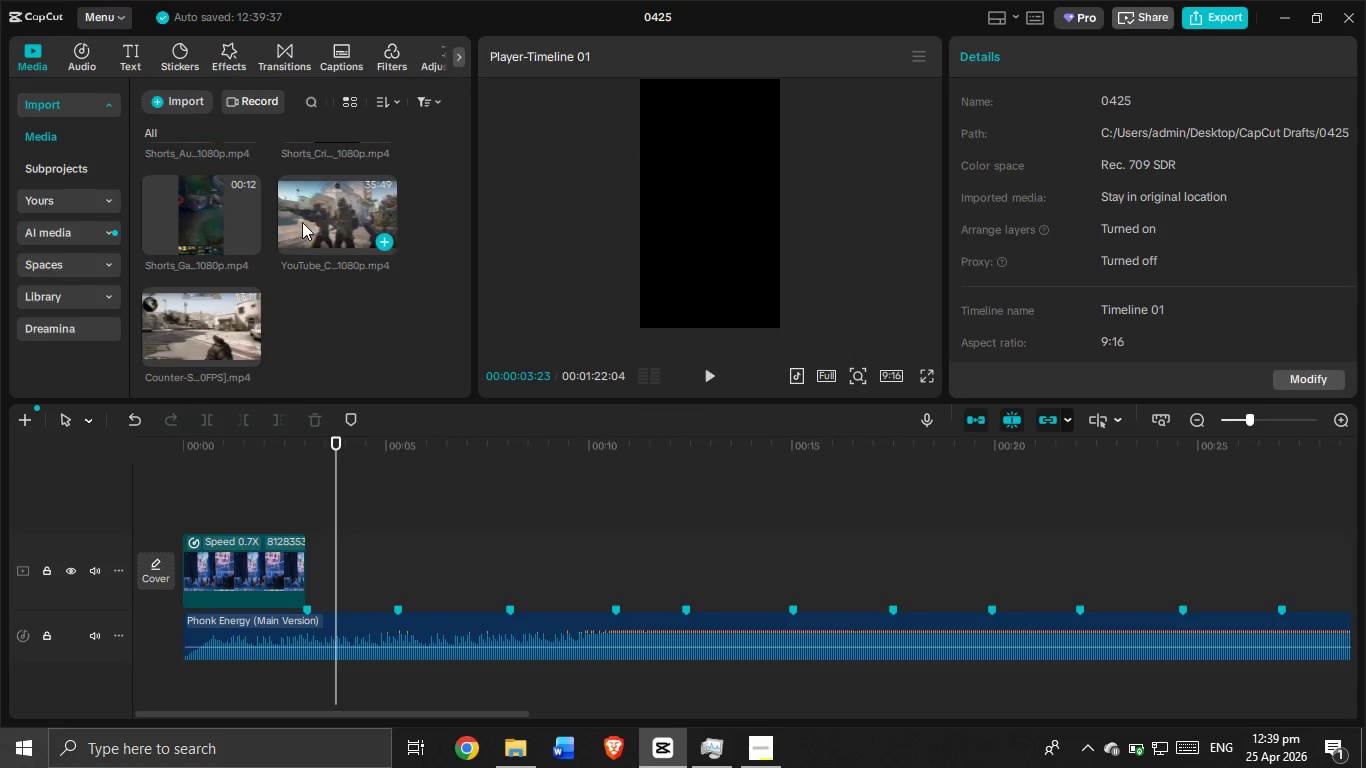 
left_click_drag(start_coordinate=[302, 221], to_coordinate=[312, 564])
 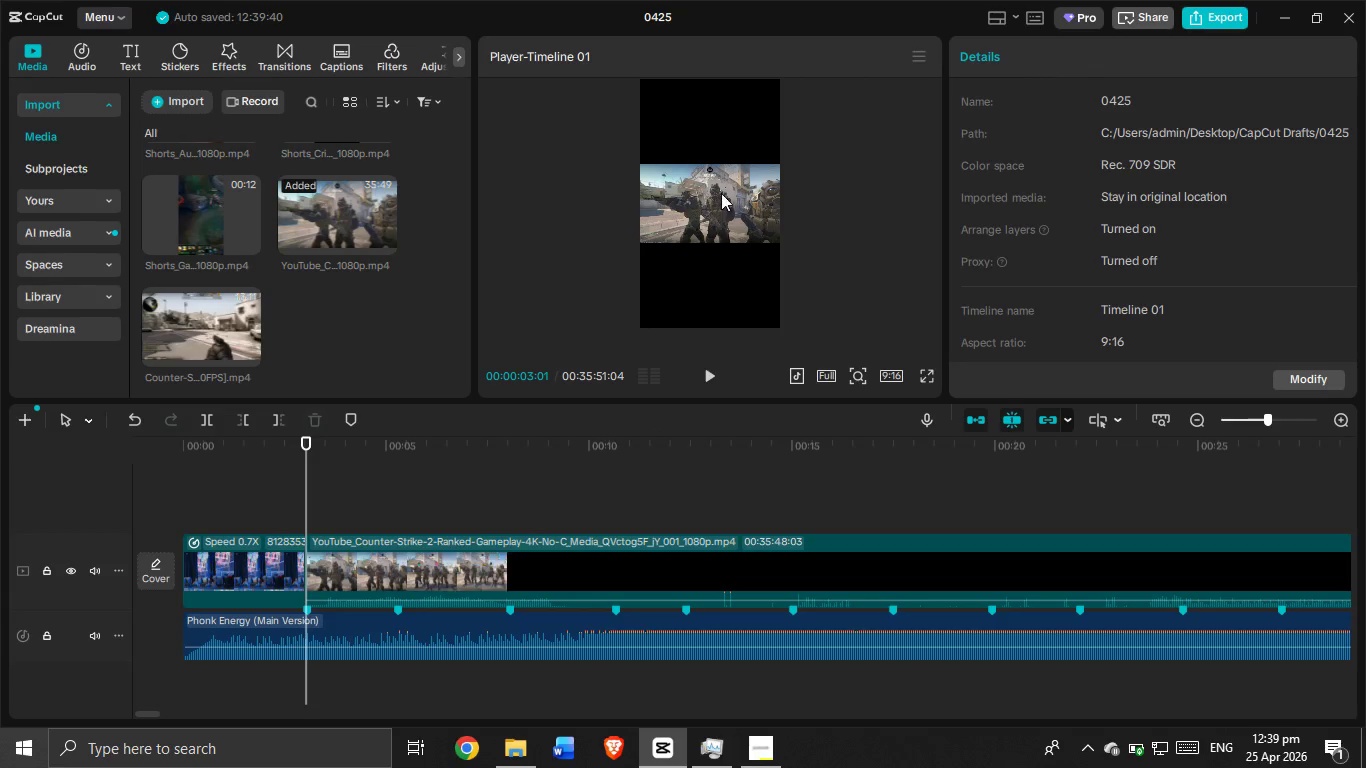 
left_click([736, 196])
 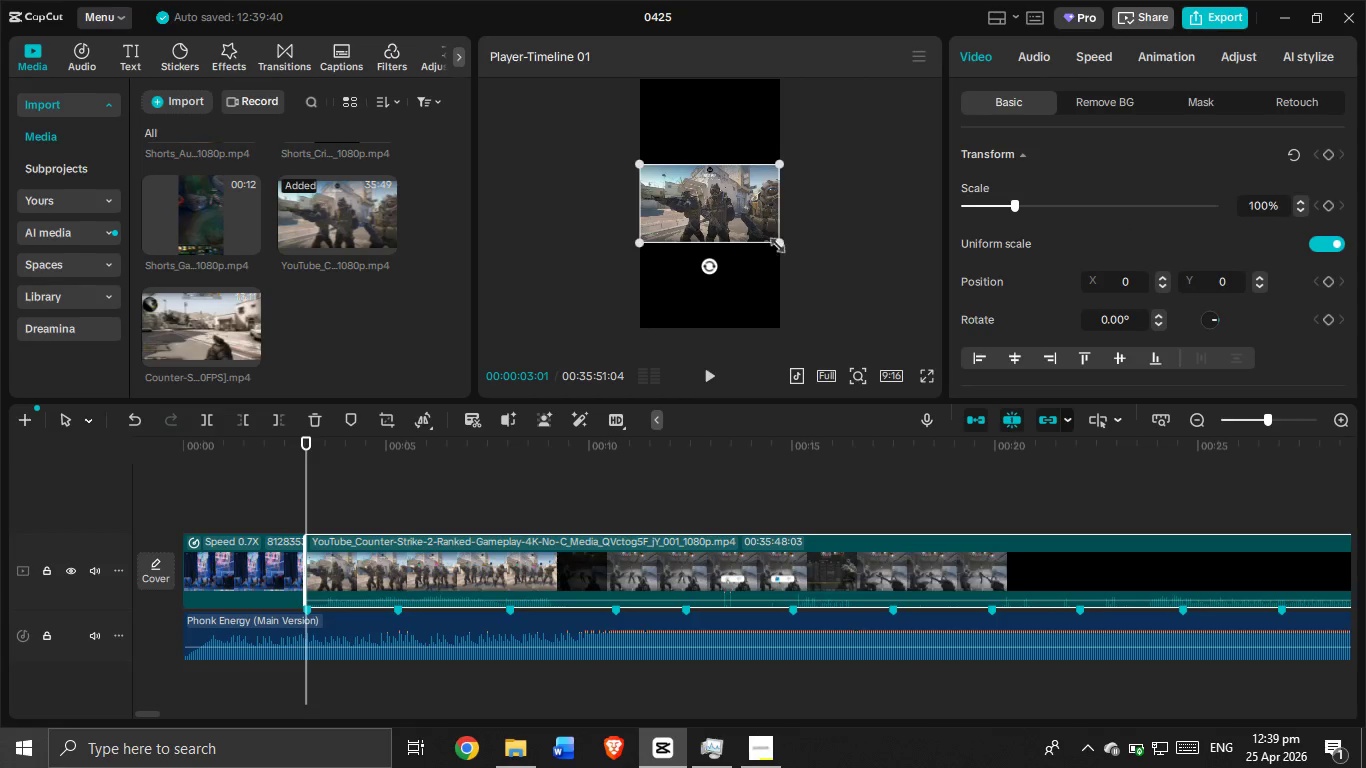 
left_click_drag(start_coordinate=[775, 239], to_coordinate=[972, 411])
 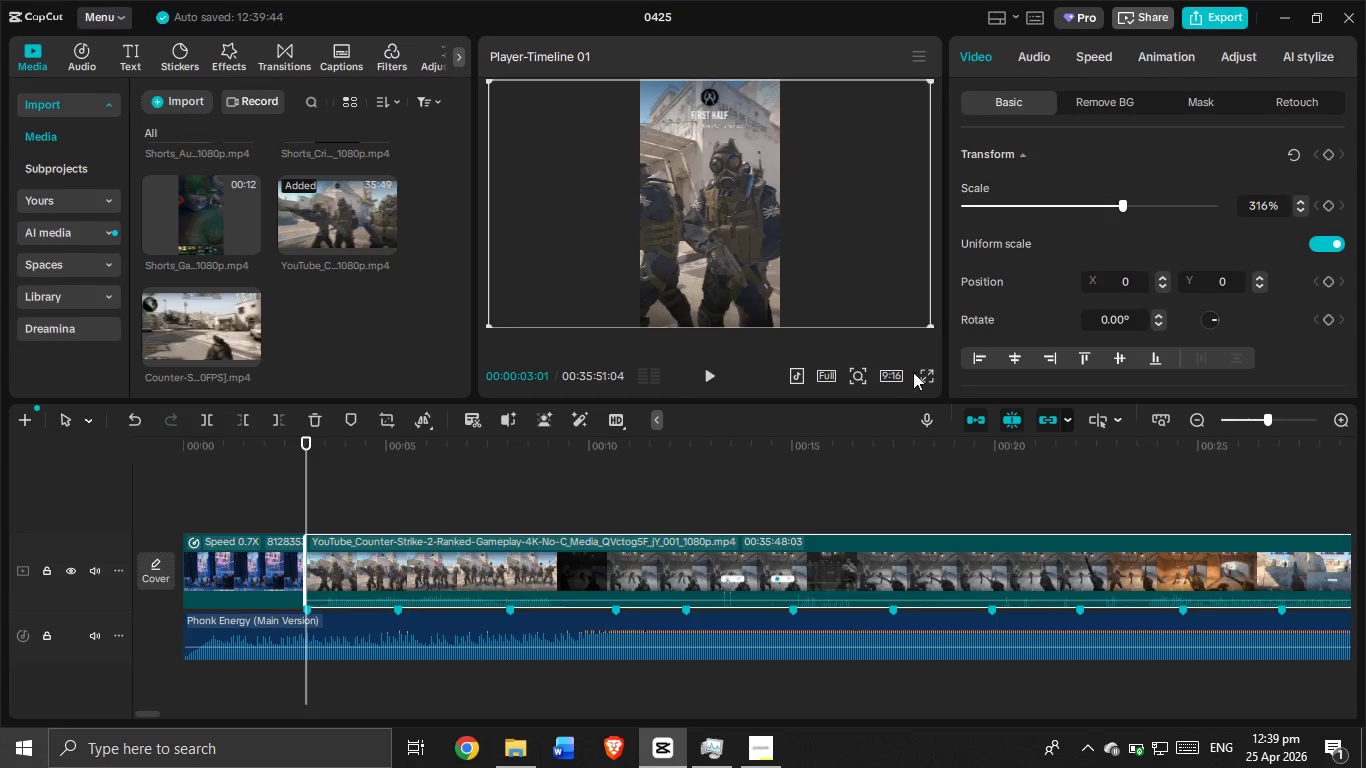 
left_click([921, 377])
 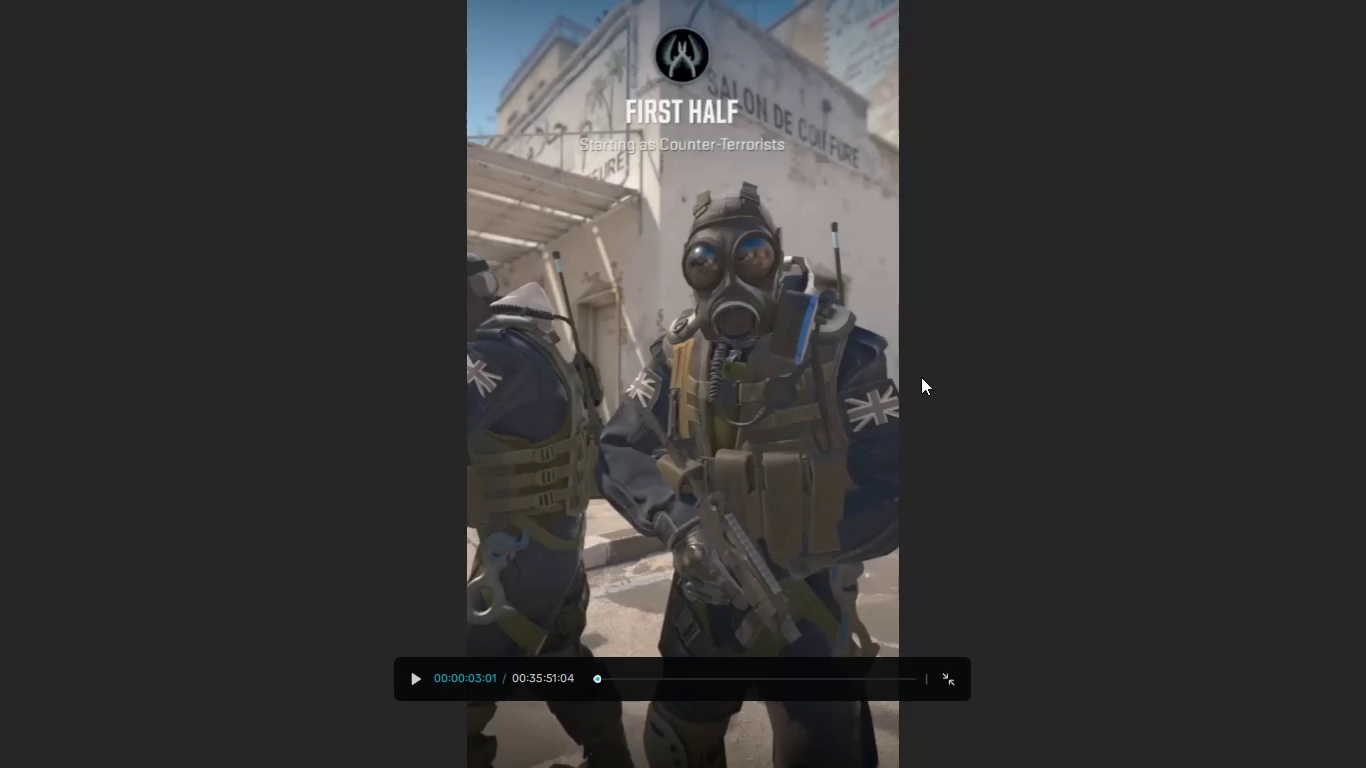 
key(Escape)
 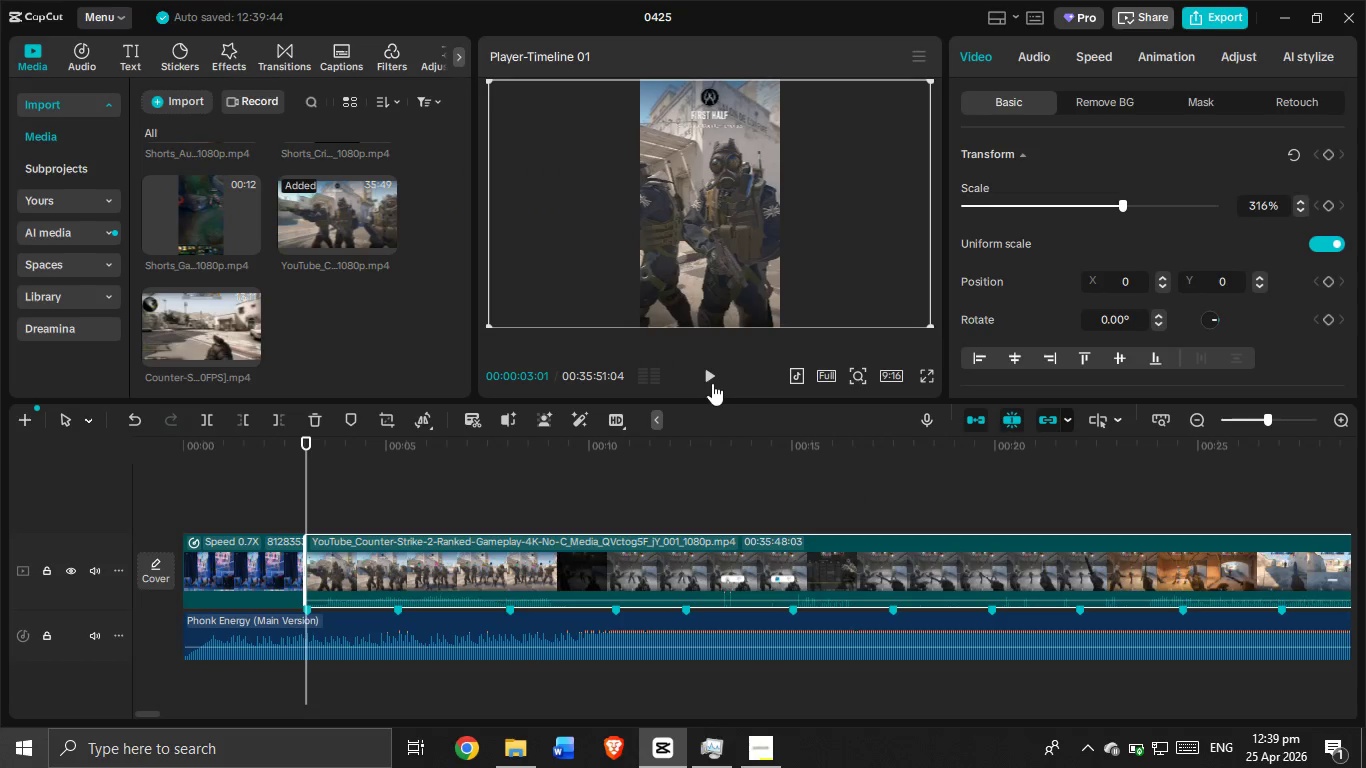 
left_click([707, 377])
 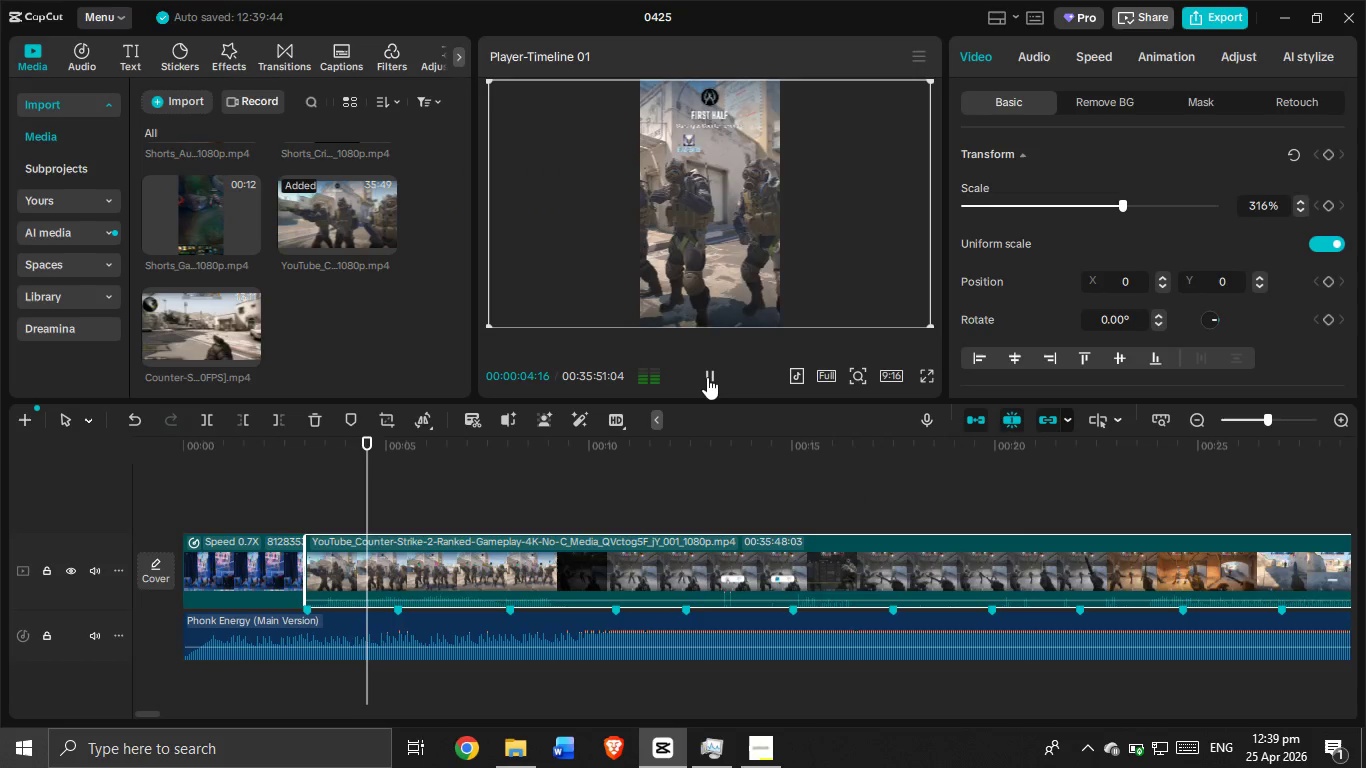 
left_click([707, 377])
 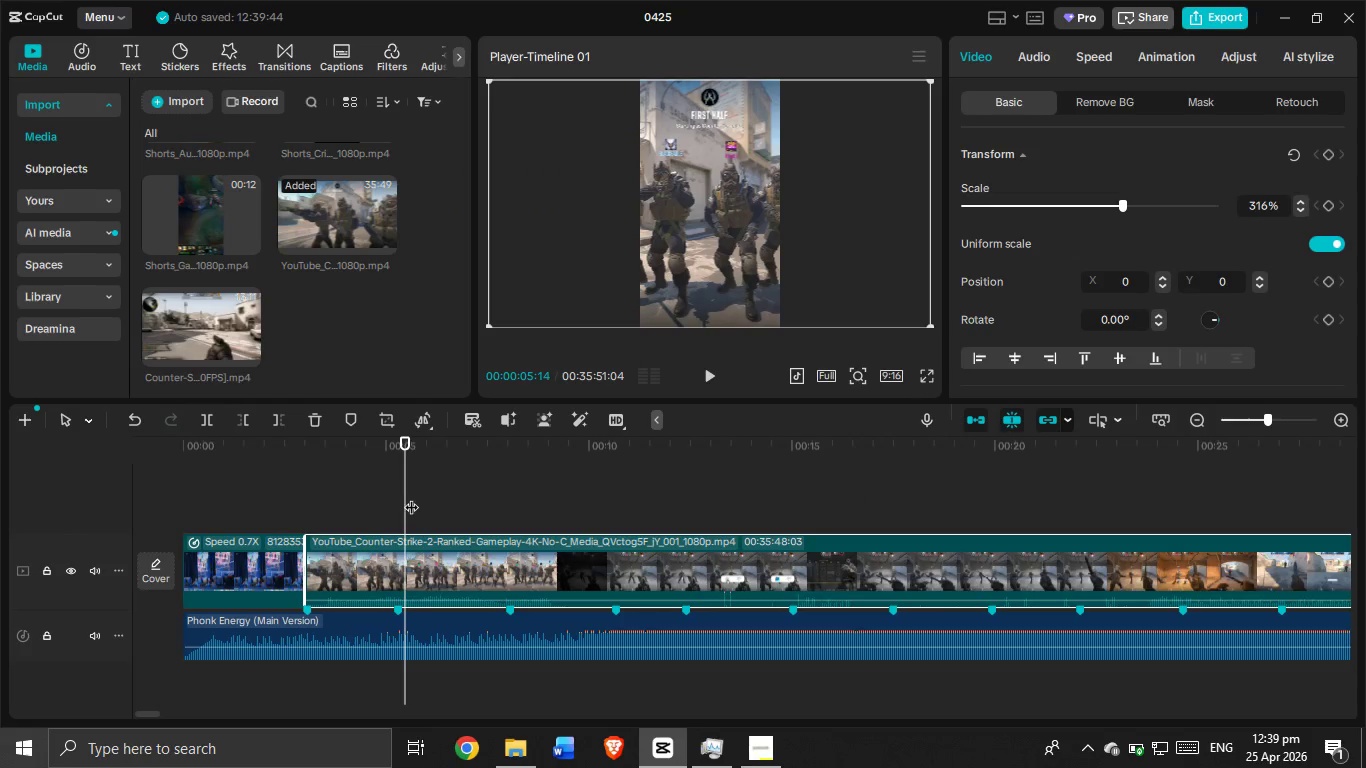 
left_click_drag(start_coordinate=[410, 497], to_coordinate=[397, 503])
 